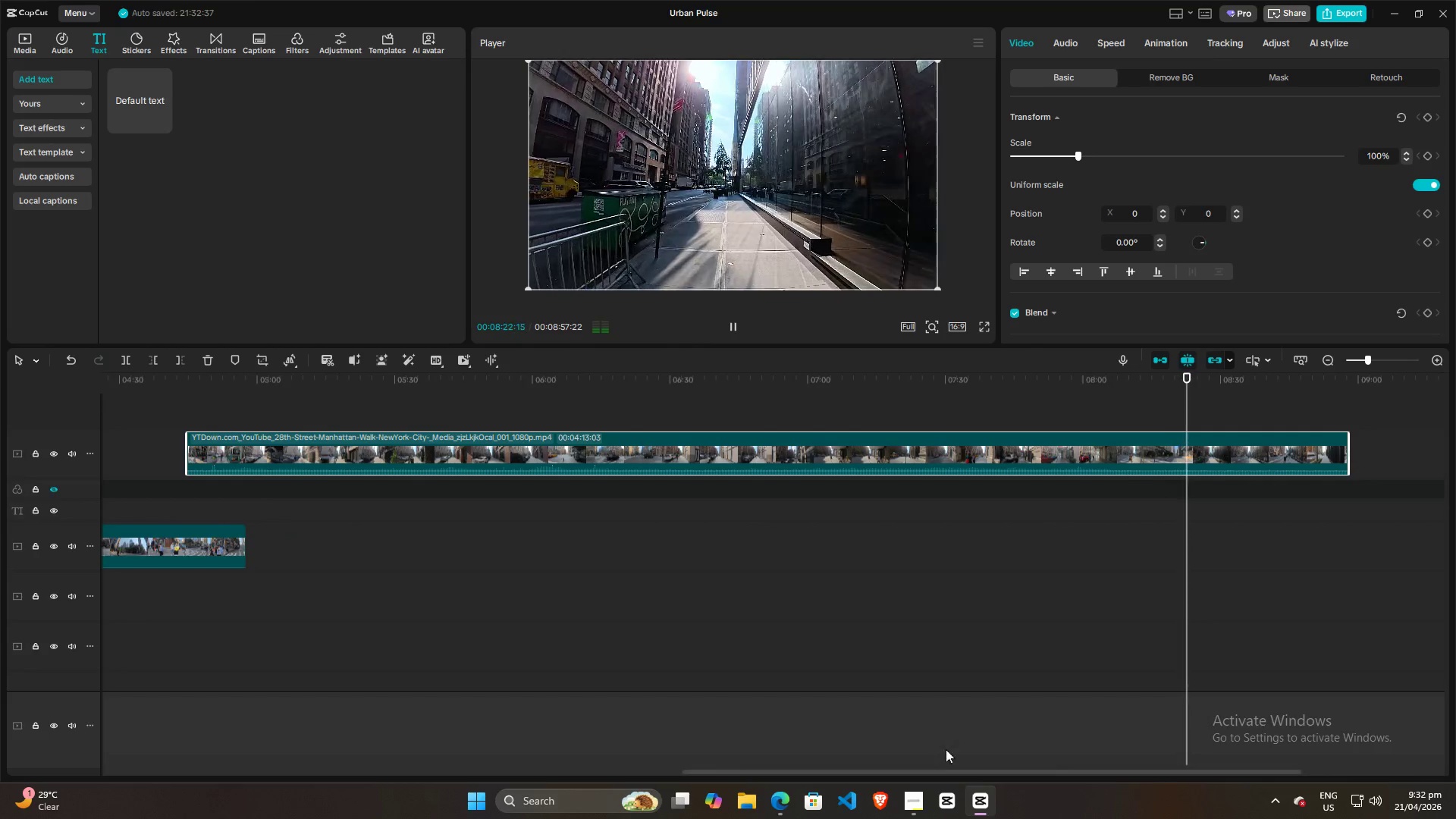 
left_click([1360, 359])
 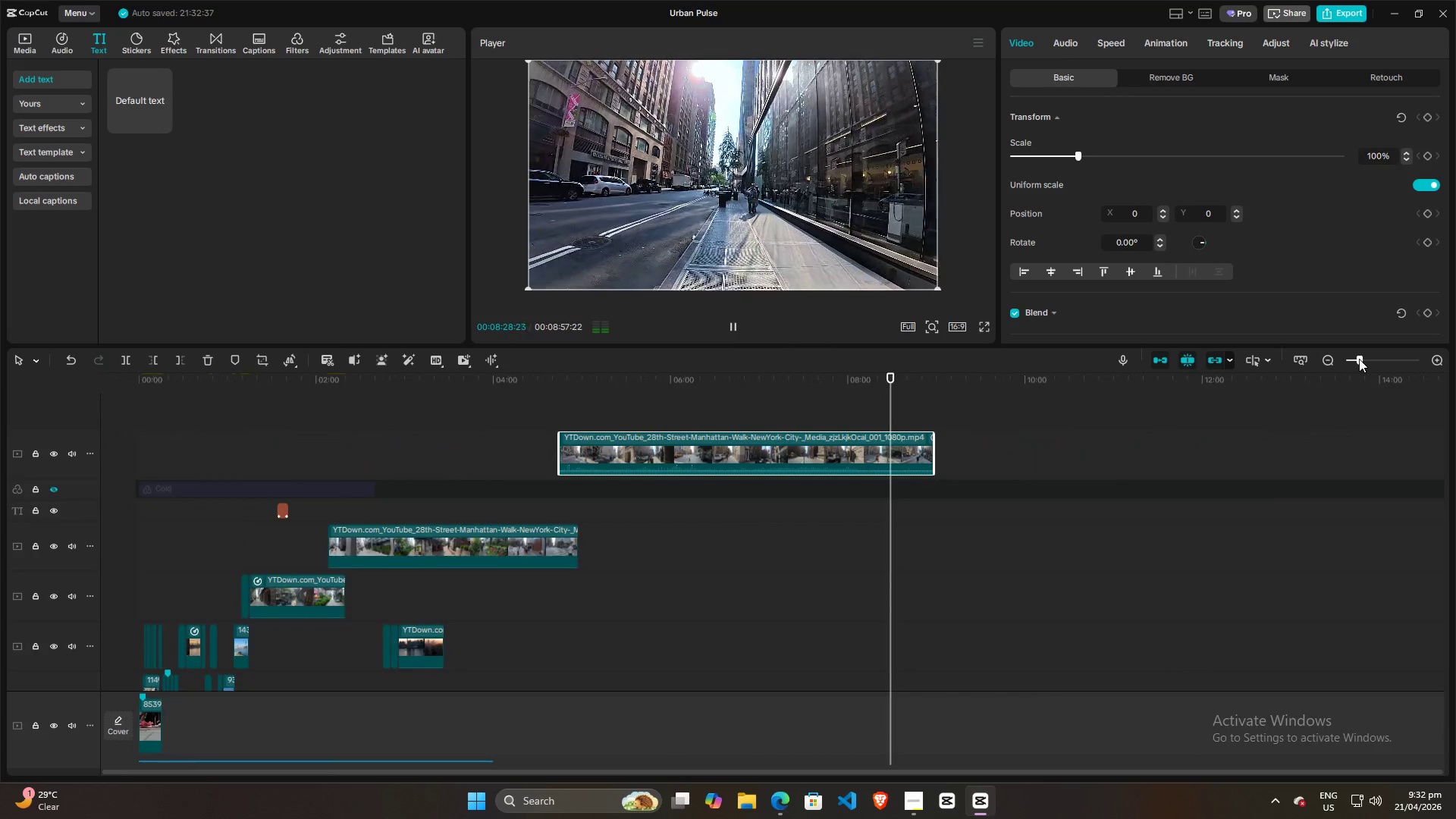 
left_click([1354, 359])
 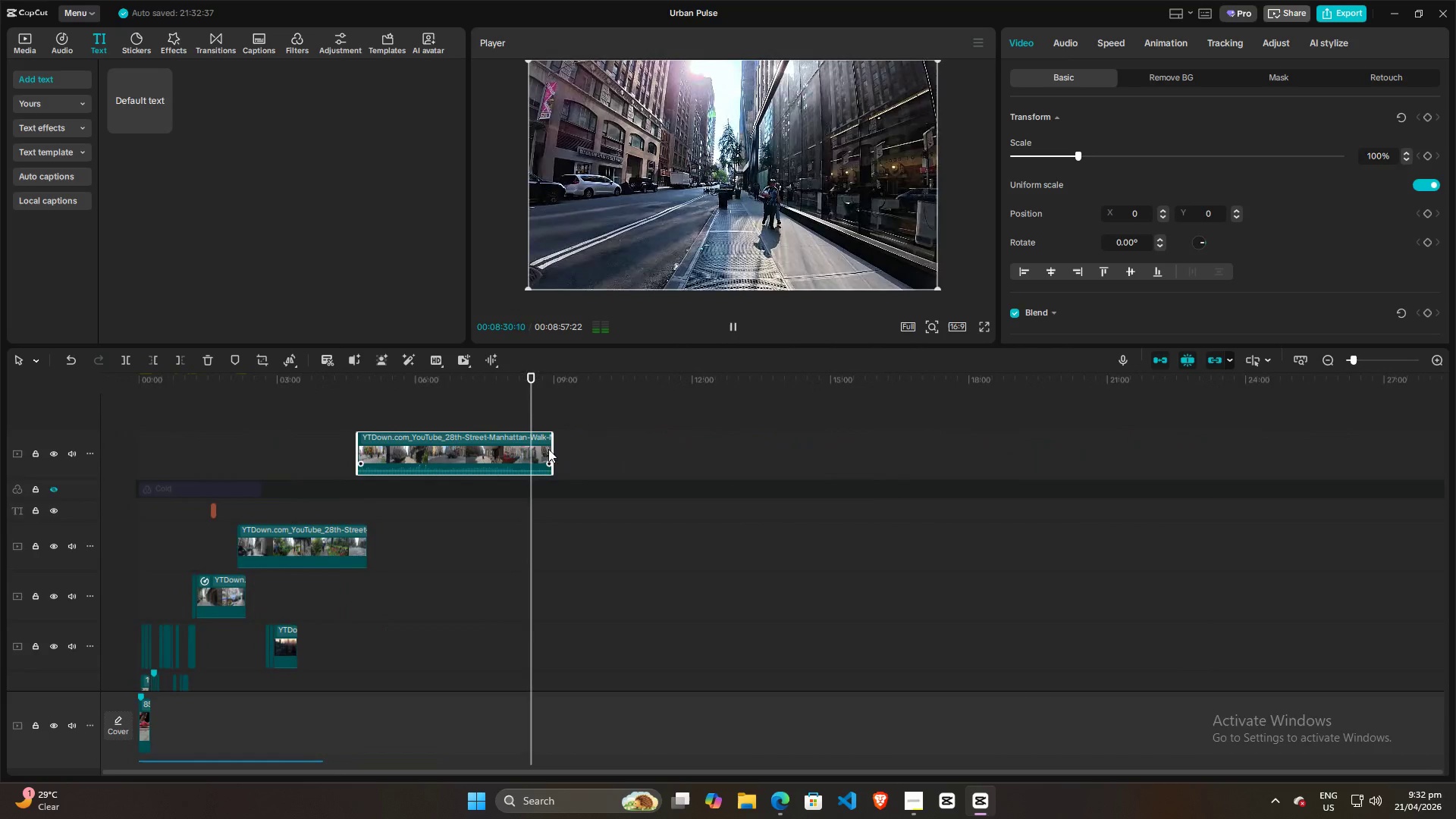 
left_click_drag(start_coordinate=[553, 448], to_coordinate=[1302, 447])
 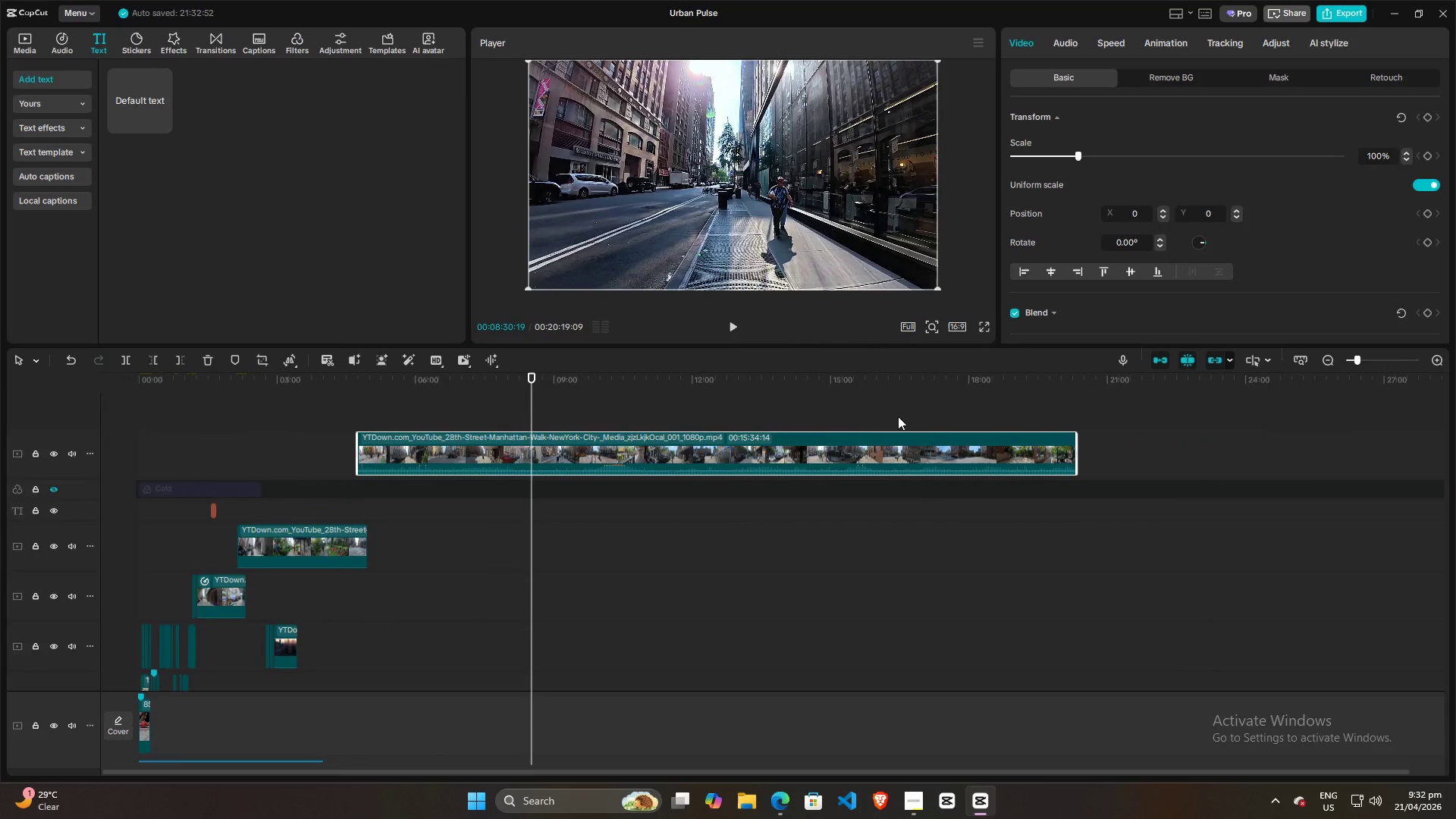 
left_click([827, 416])
 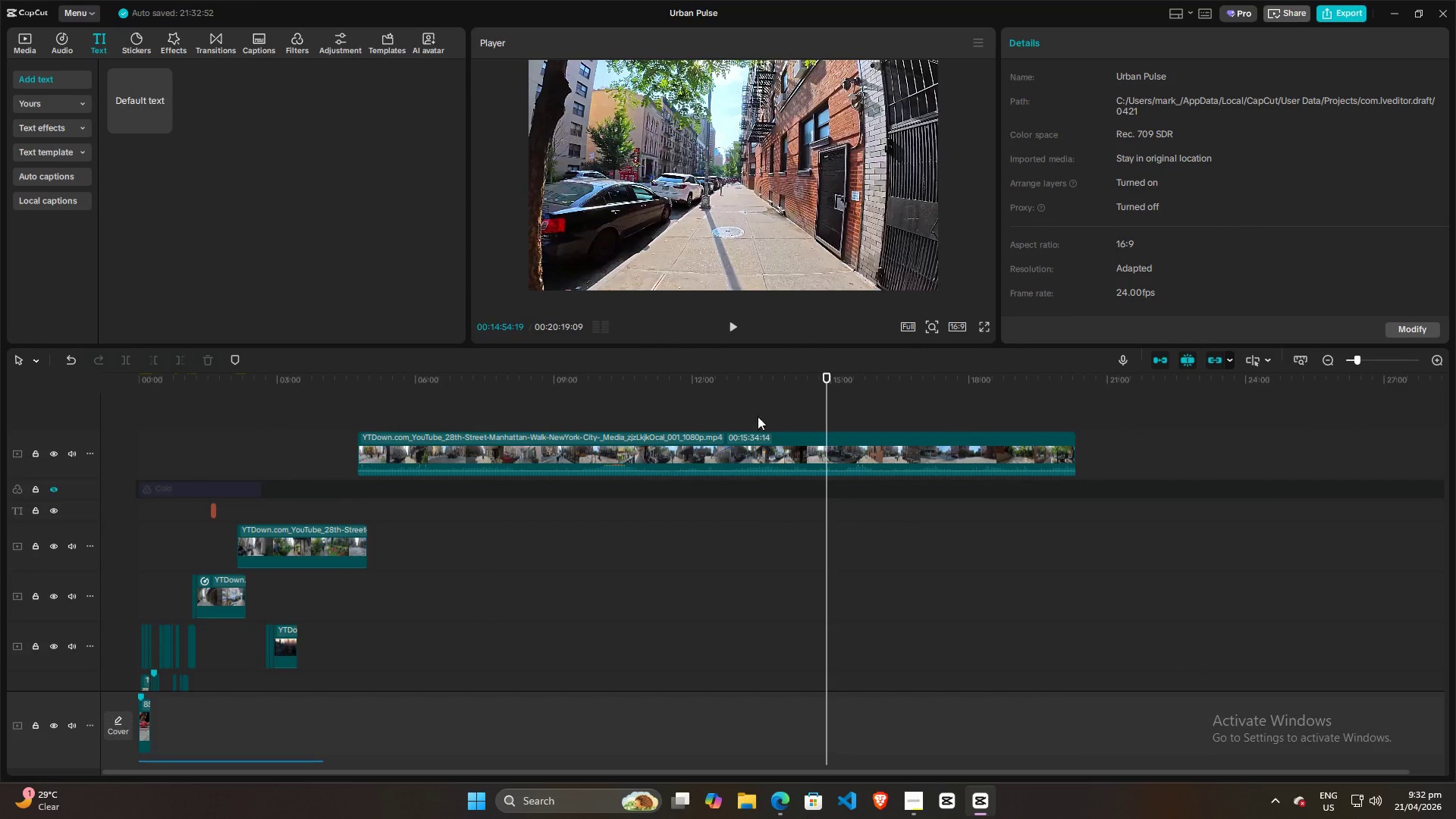 
left_click([735, 416])
 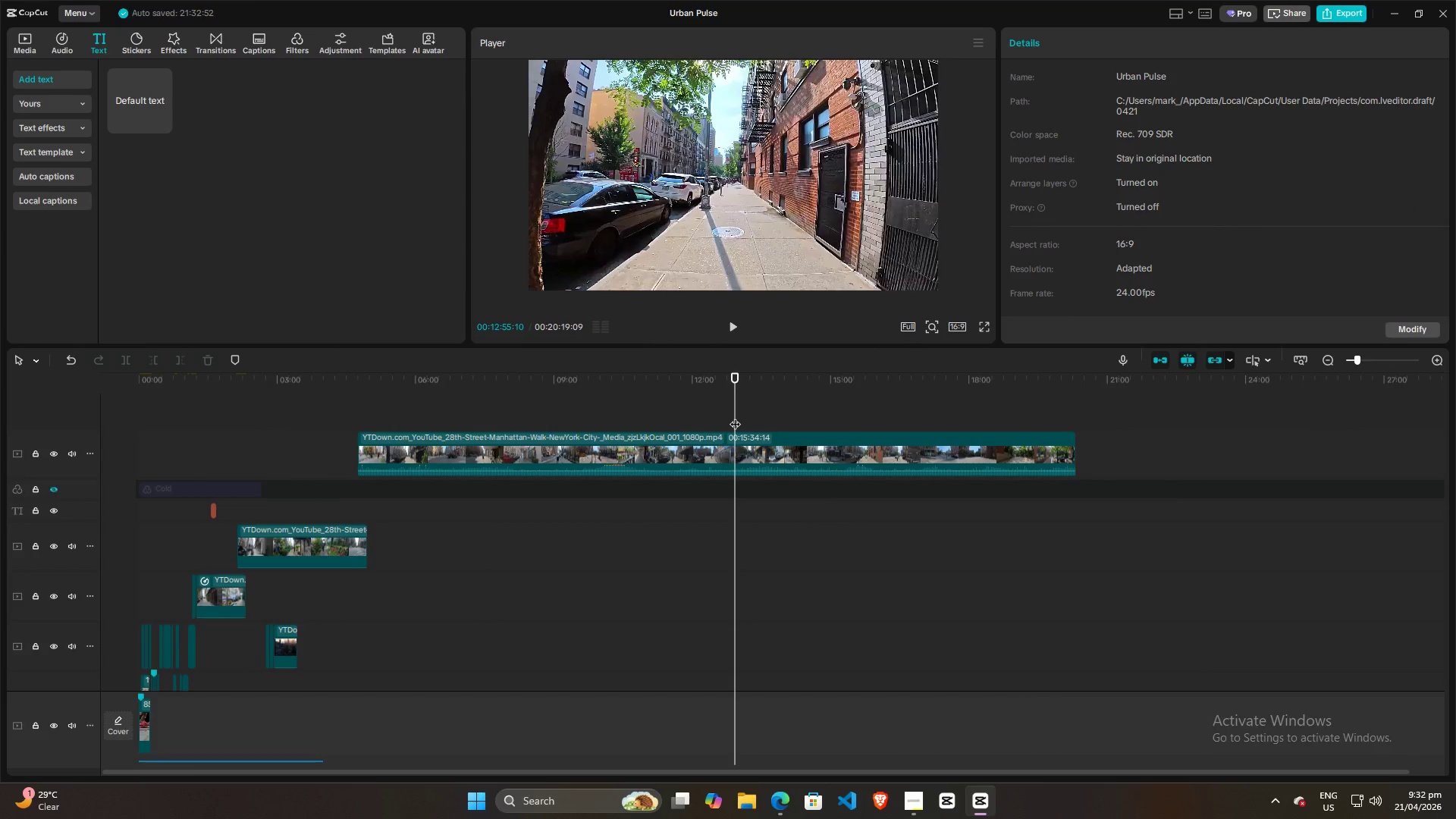 
key(Space)
 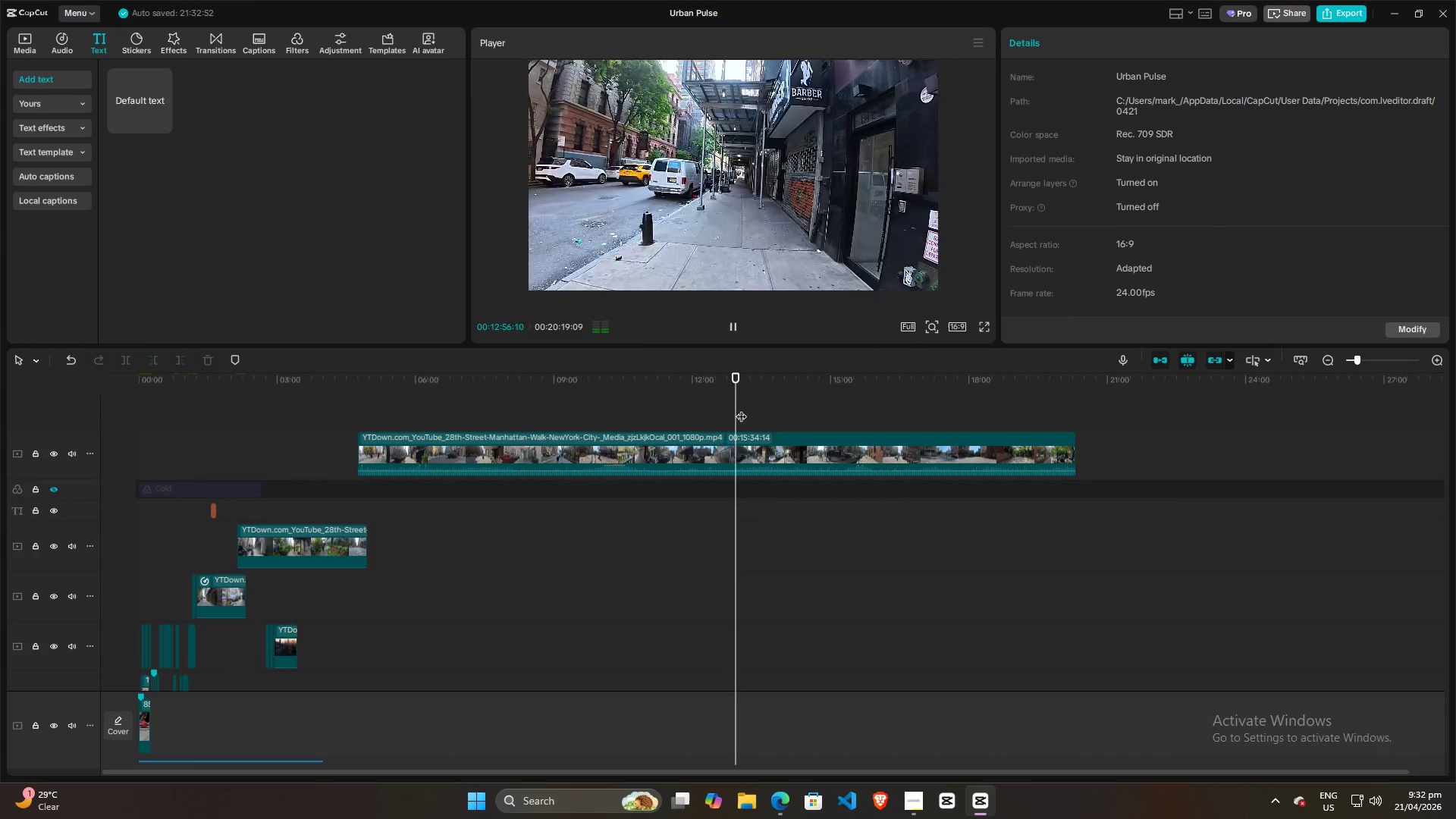 
left_click_drag(start_coordinate=[739, 406], to_coordinate=[620, 410])
 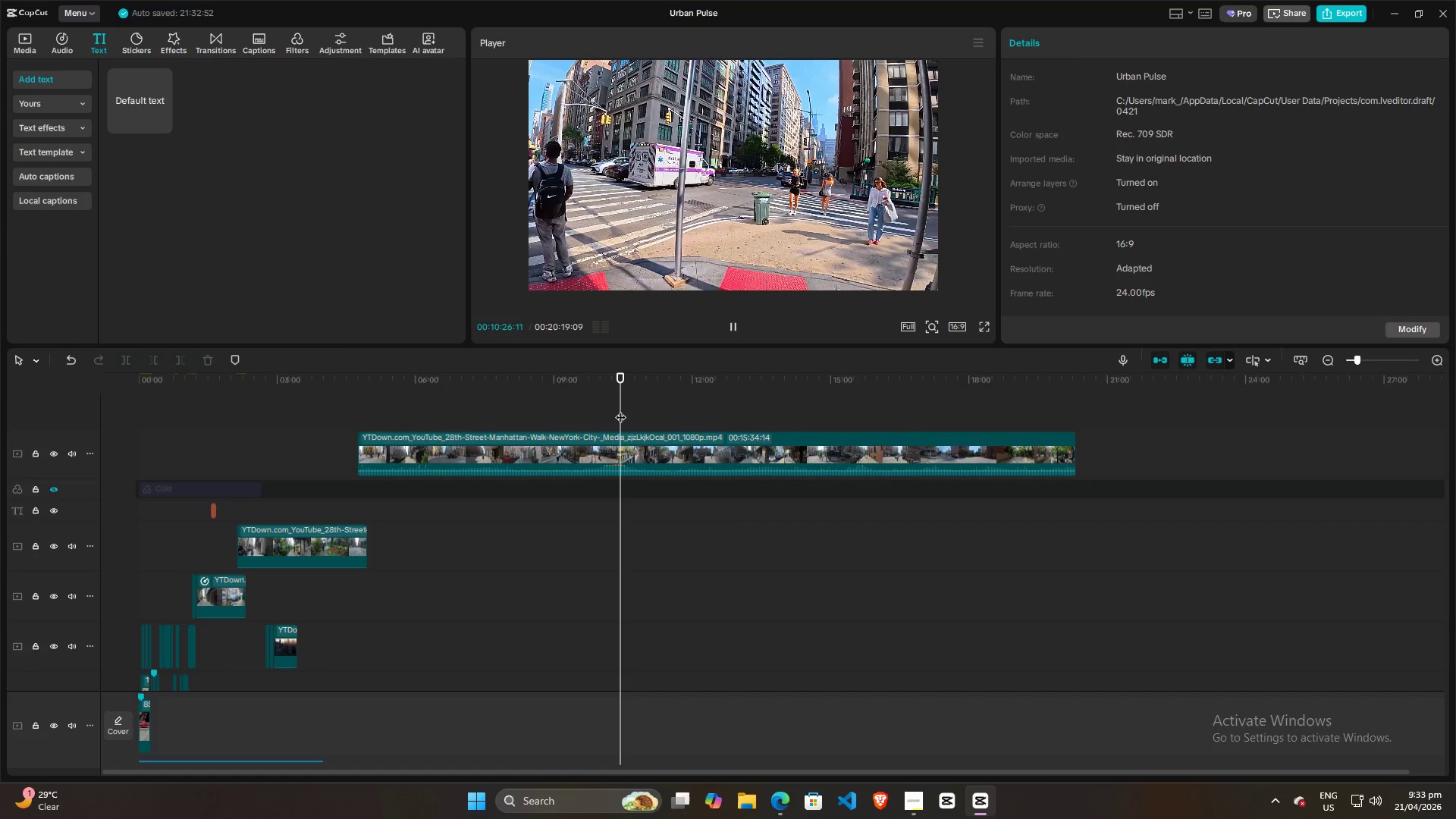 
key(Space)
 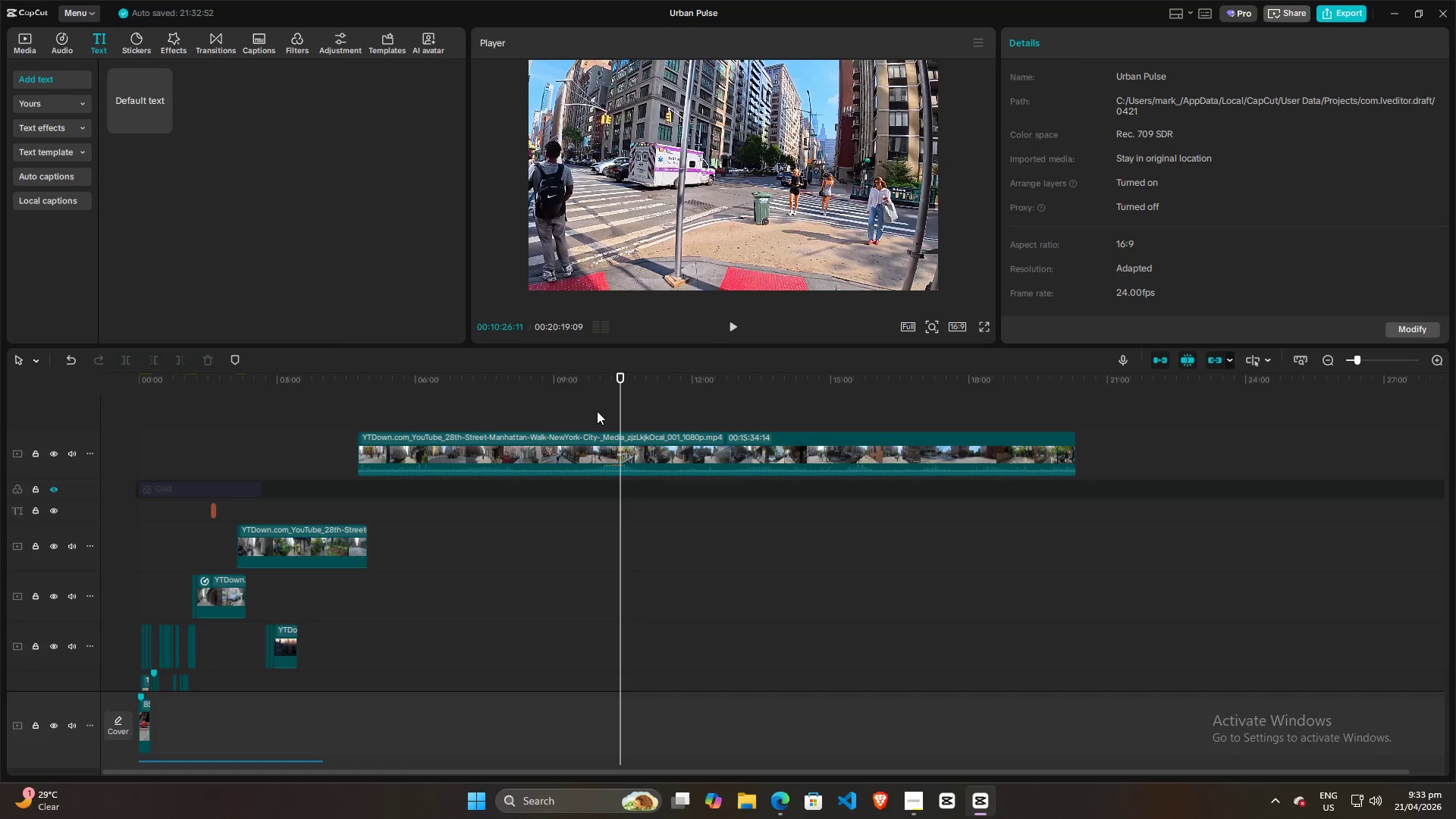 
left_click([592, 411])
 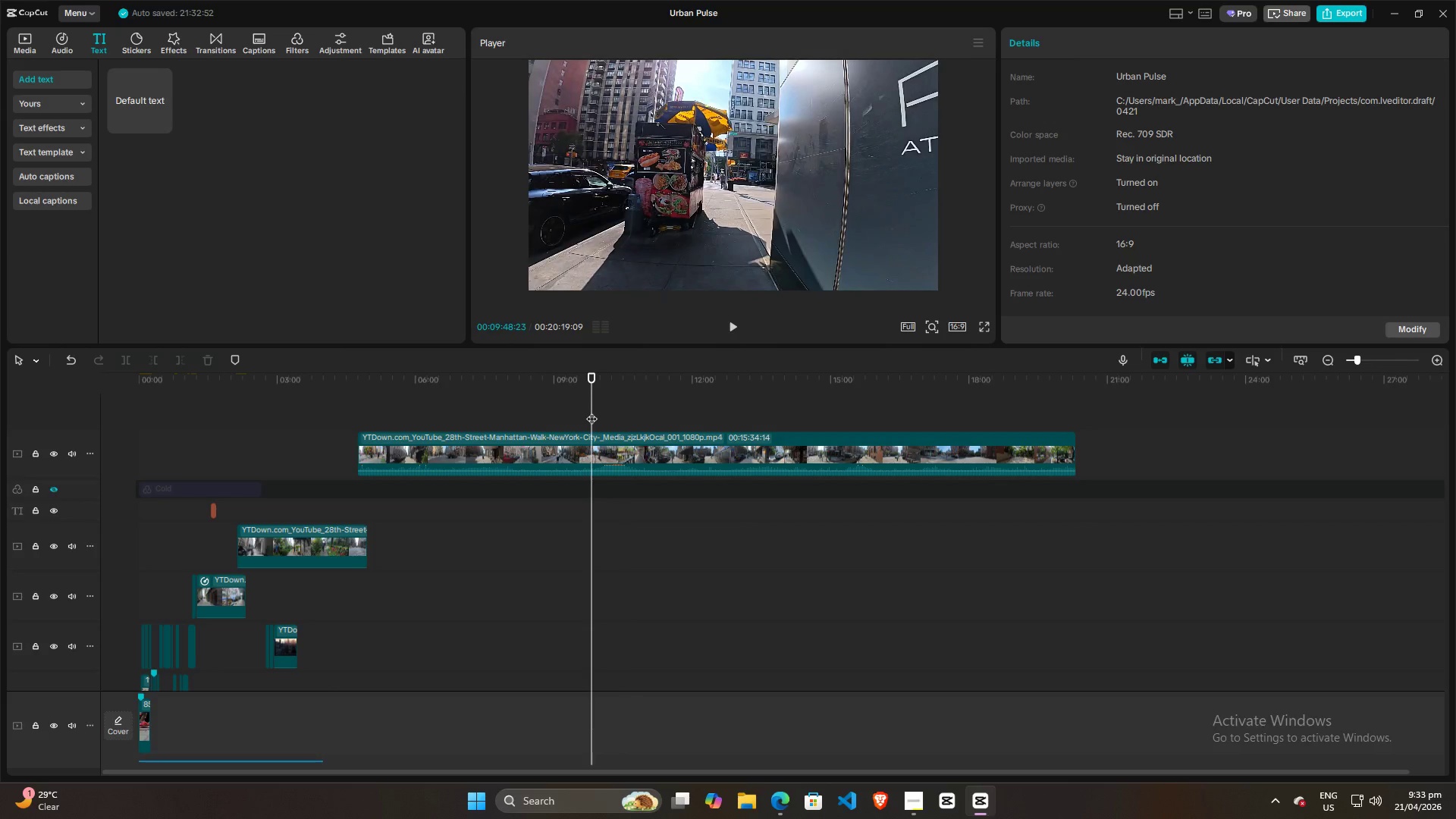 
key(Space)
 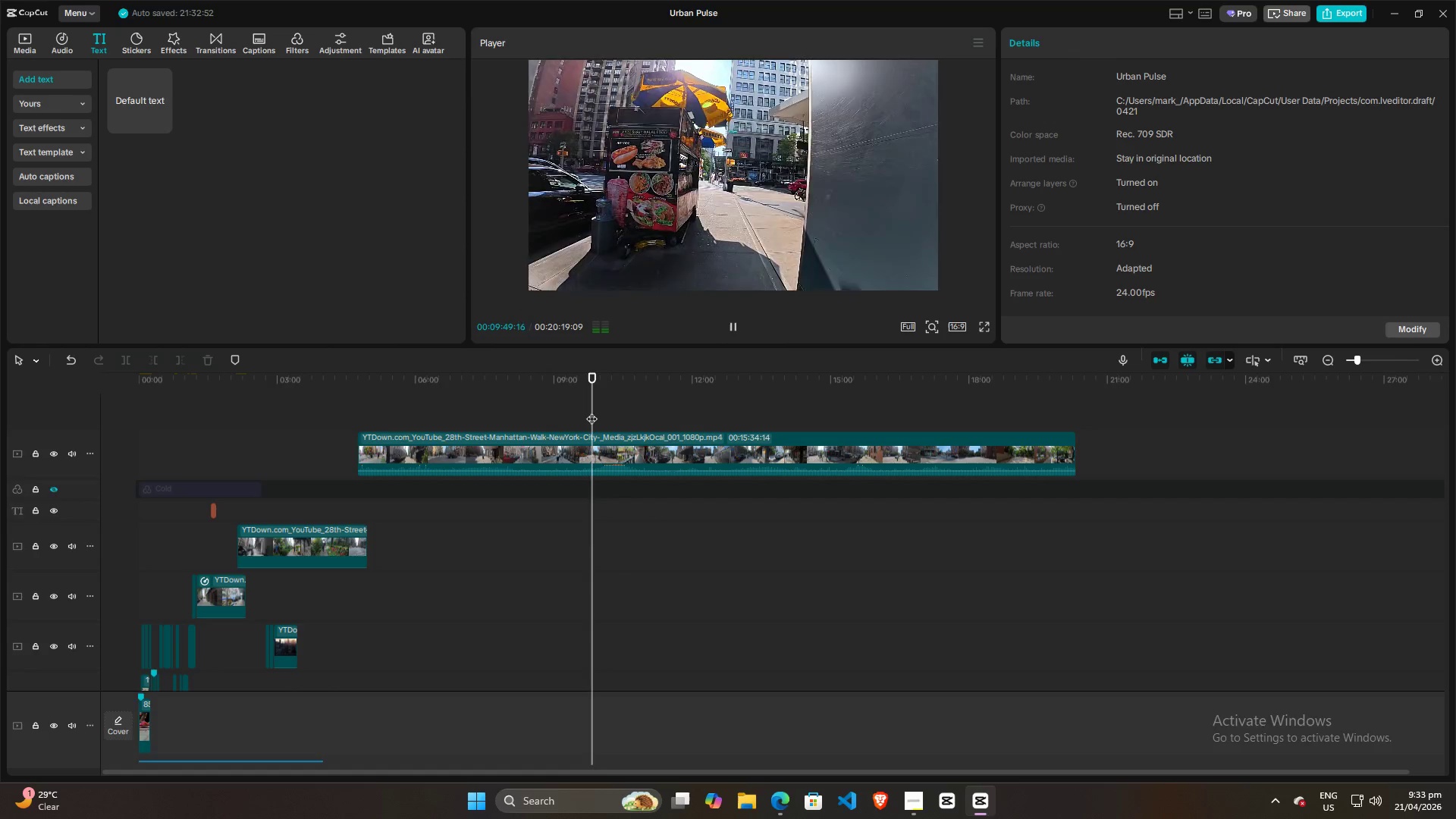 
key(Space)
 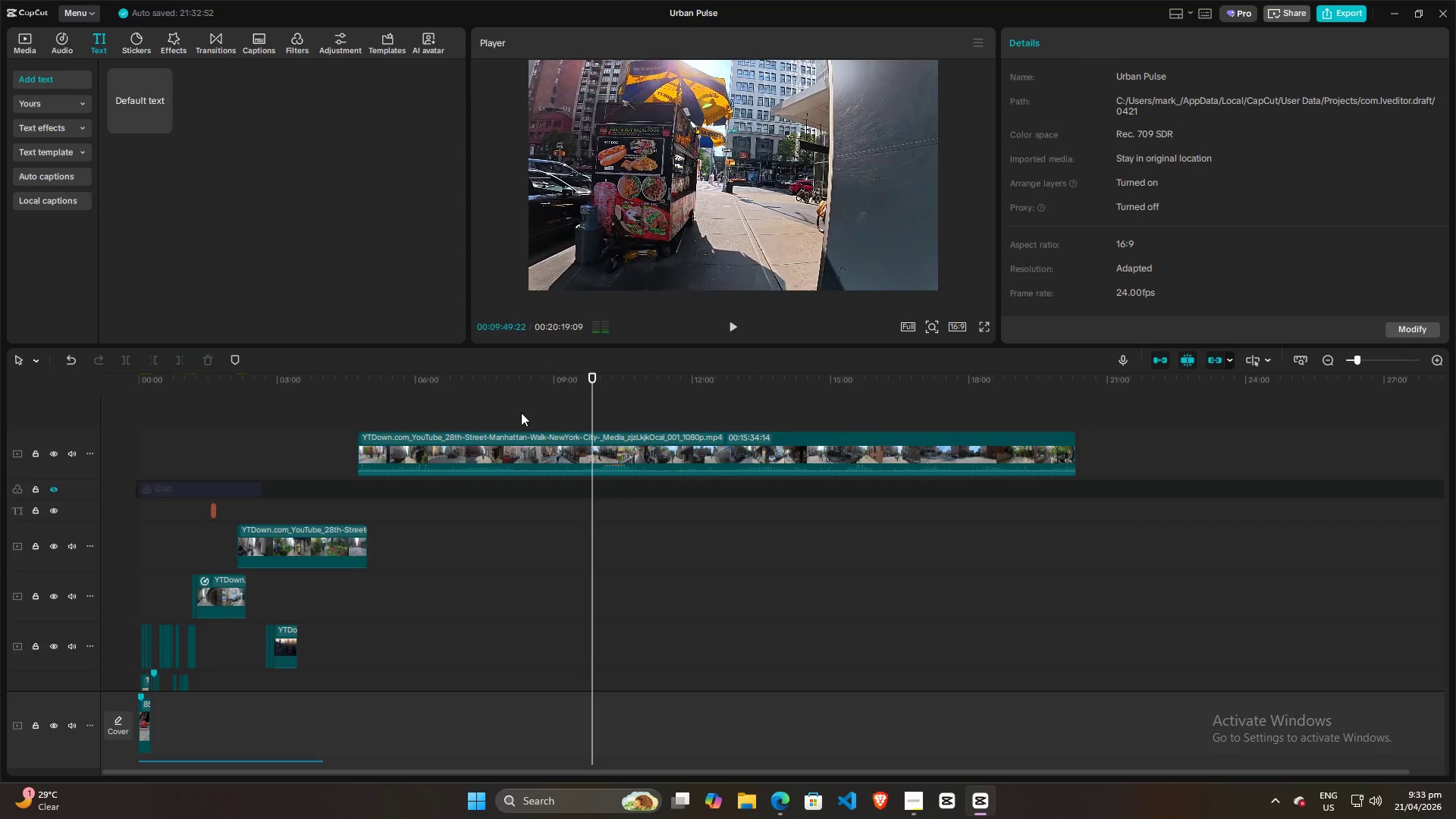 
left_click([521, 413])
 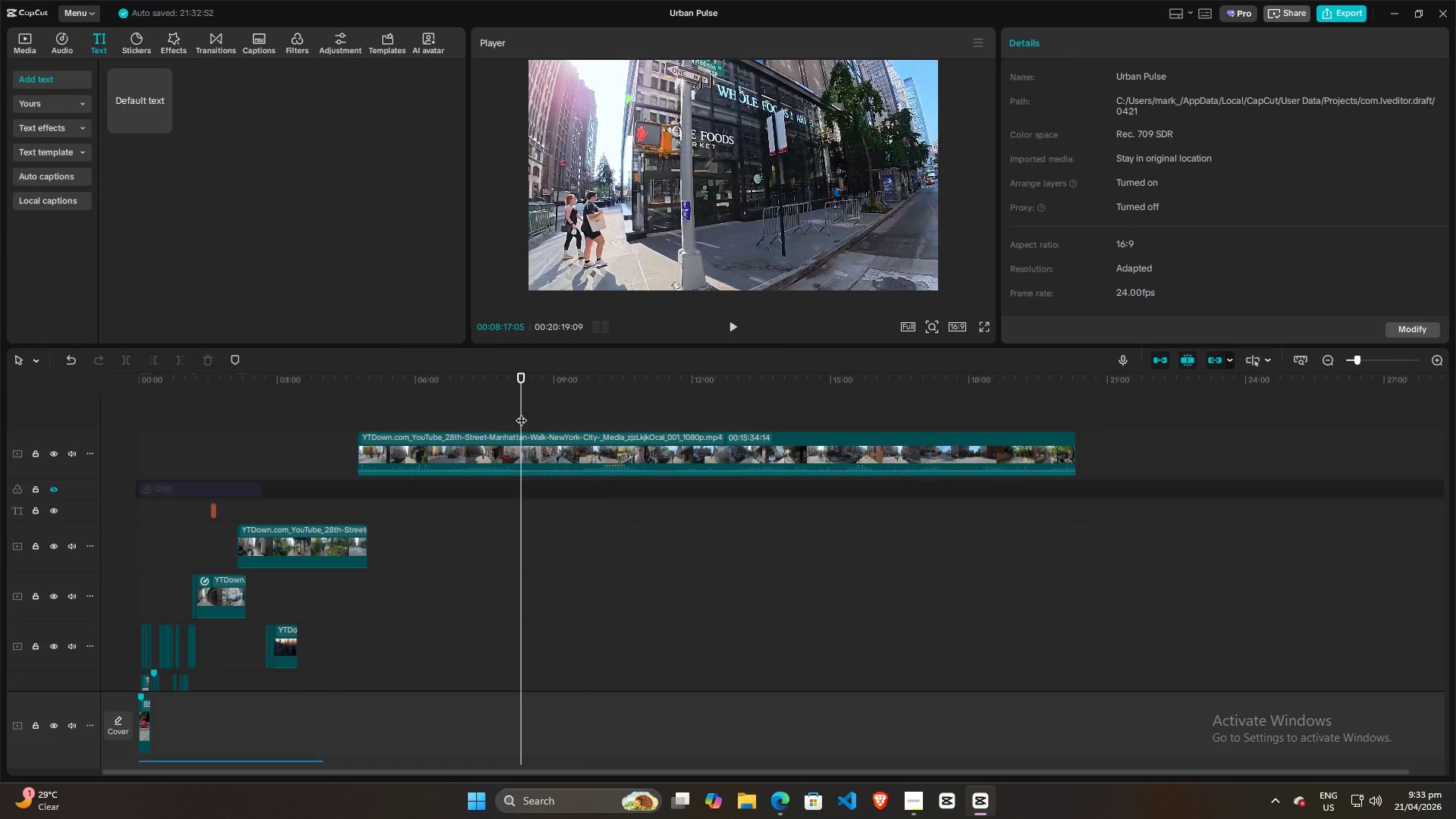 
key(Space)
 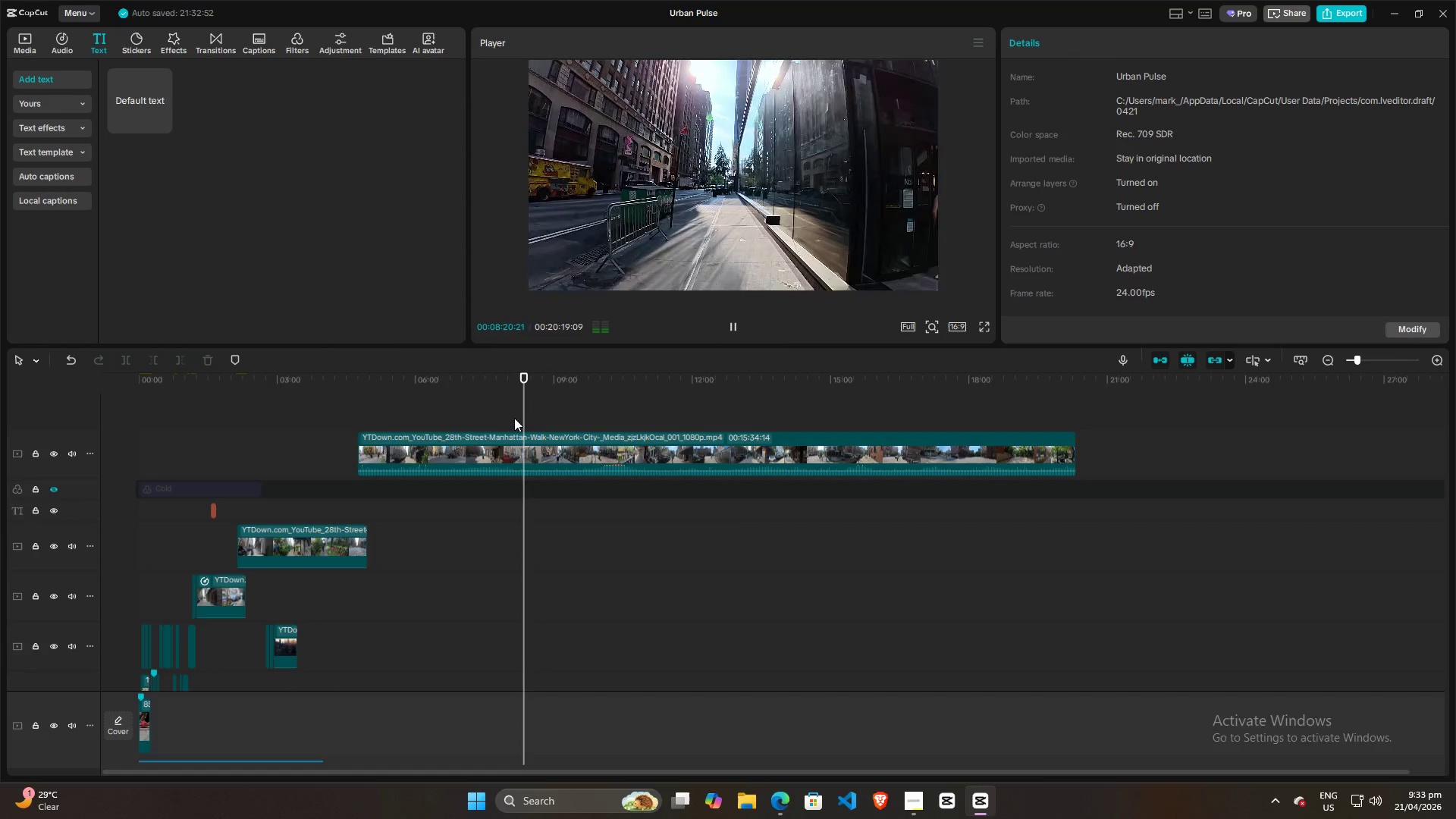 
wait(8.67)
 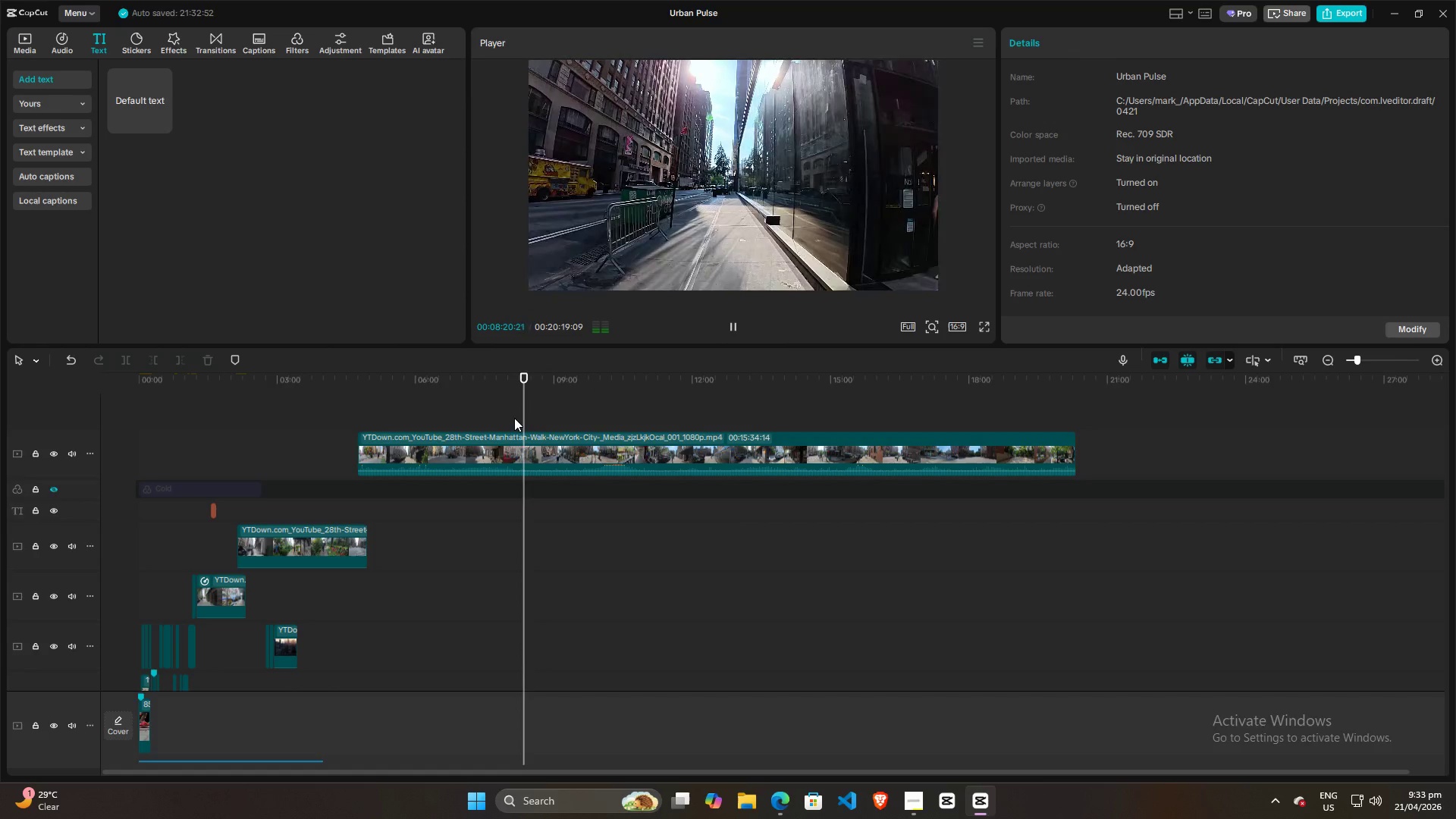 
double_click([566, 419])
 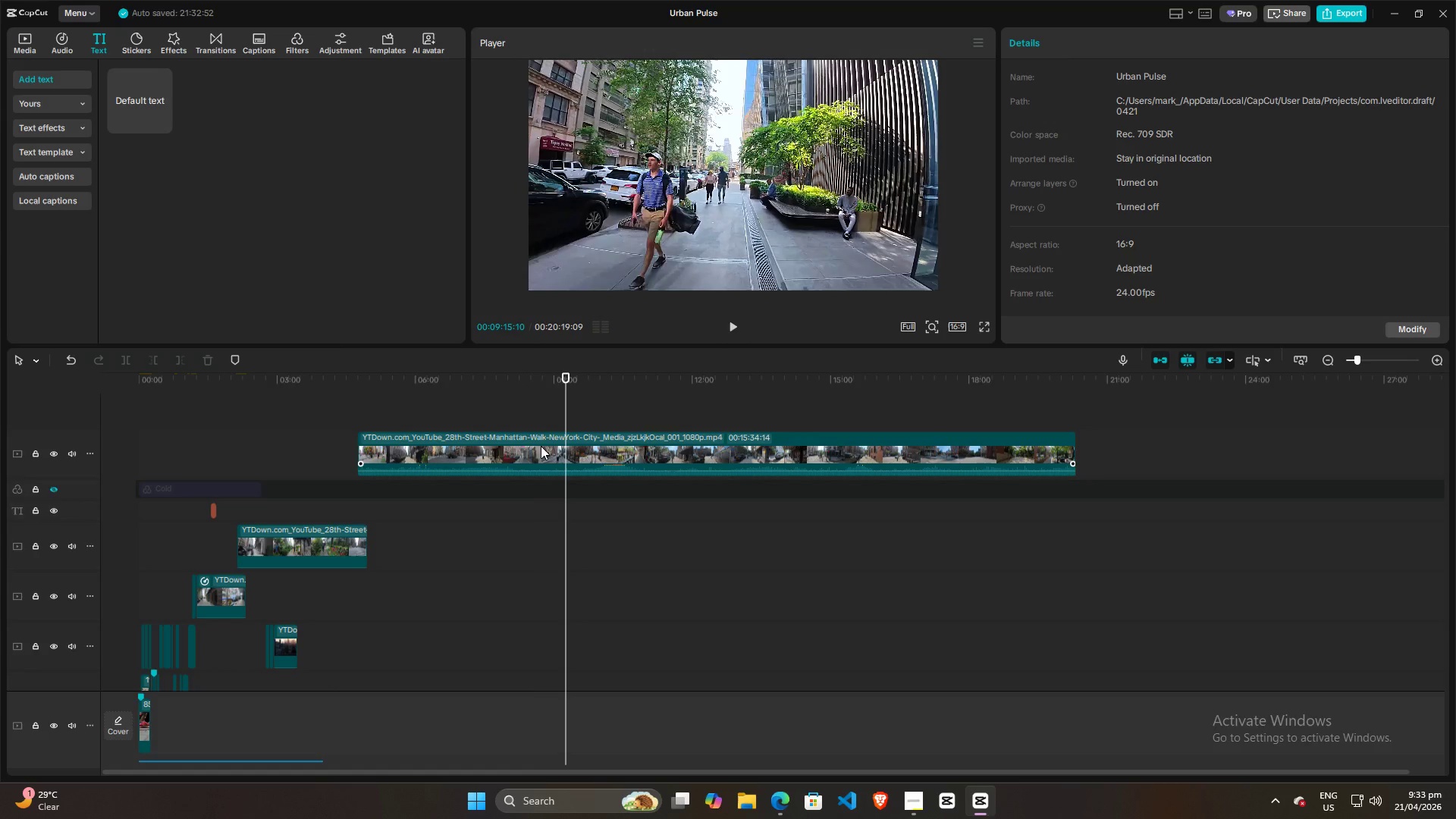 
left_click([541, 446])
 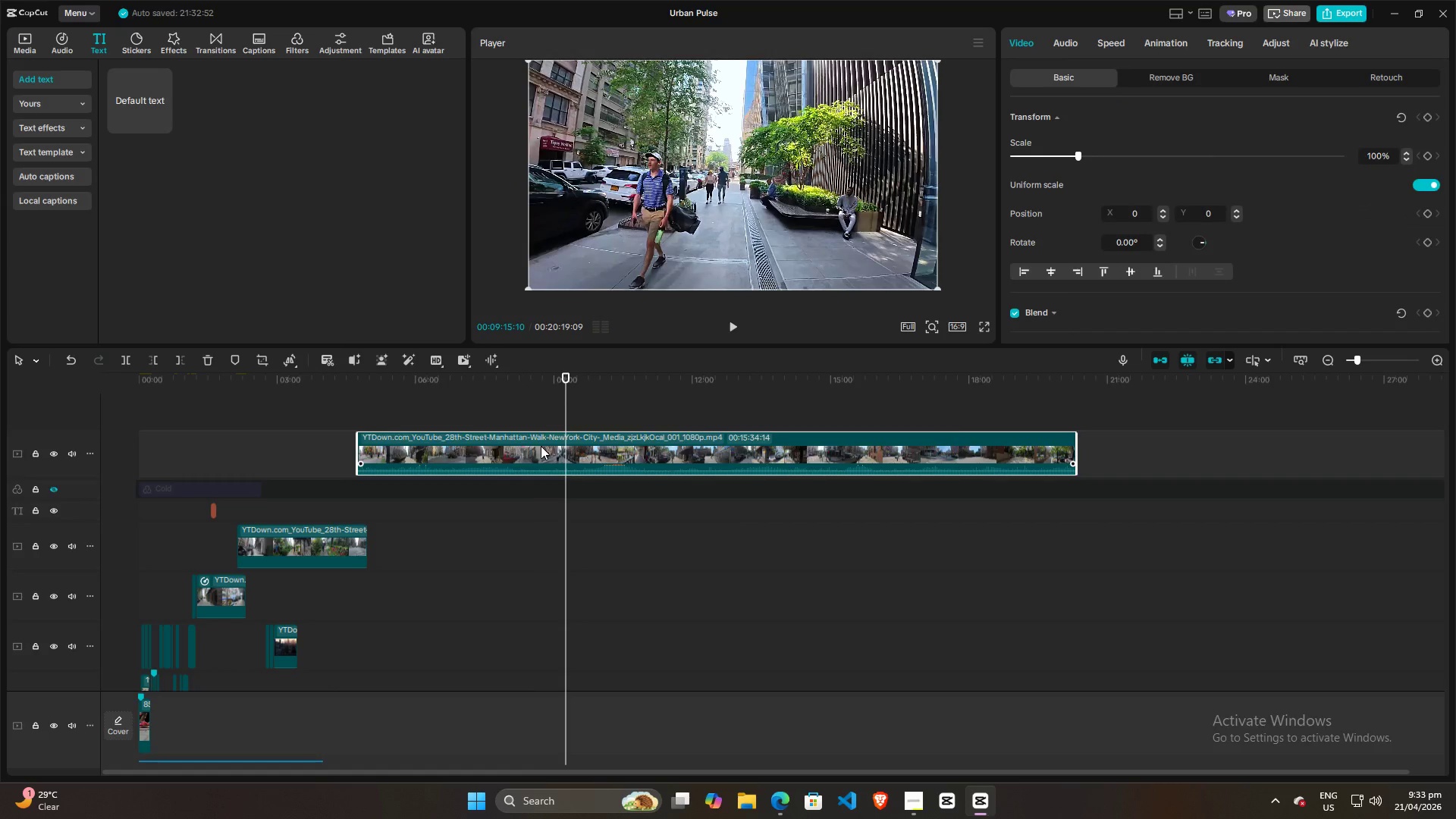 
key(Q)
 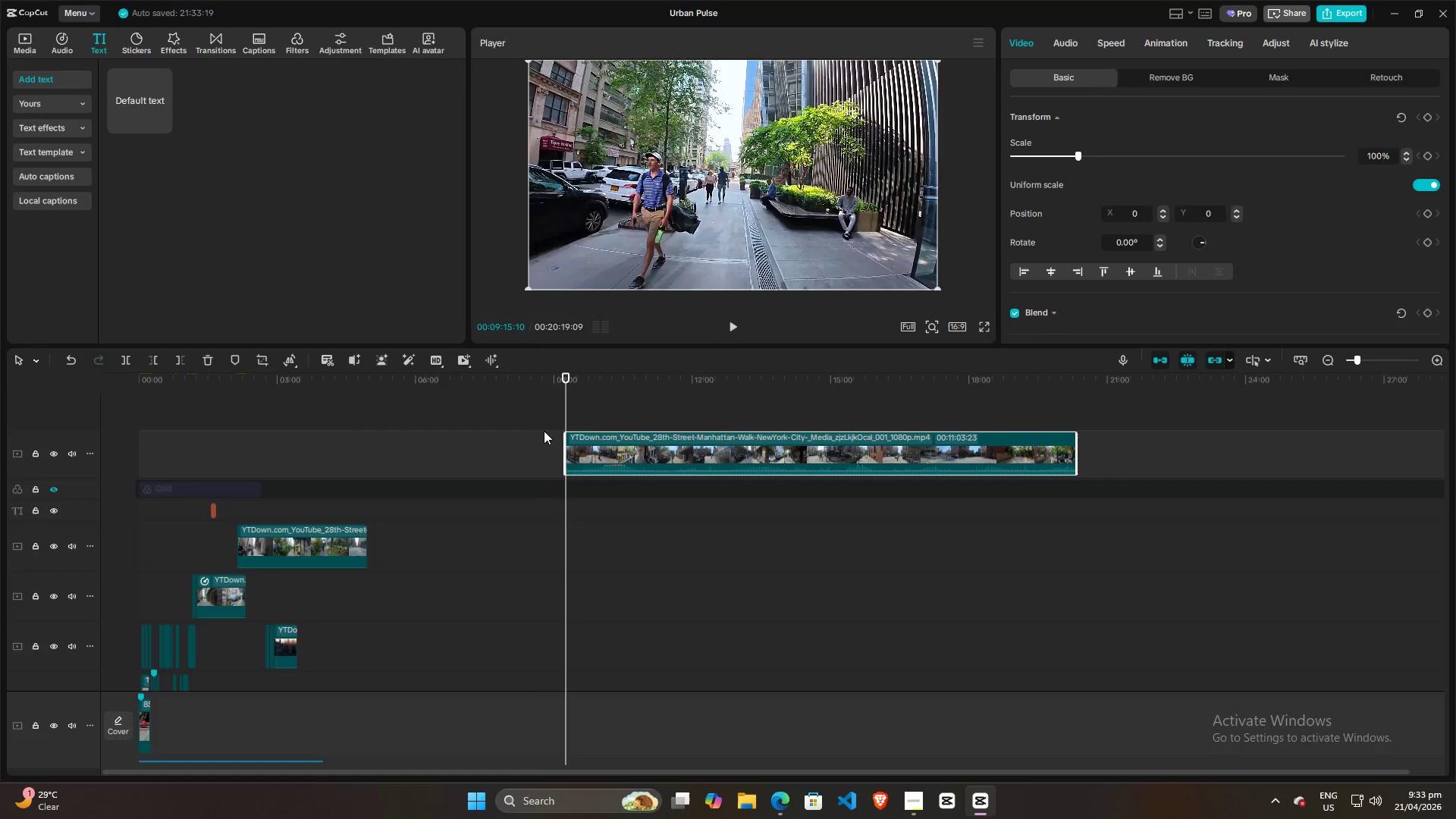 
key(Space)
 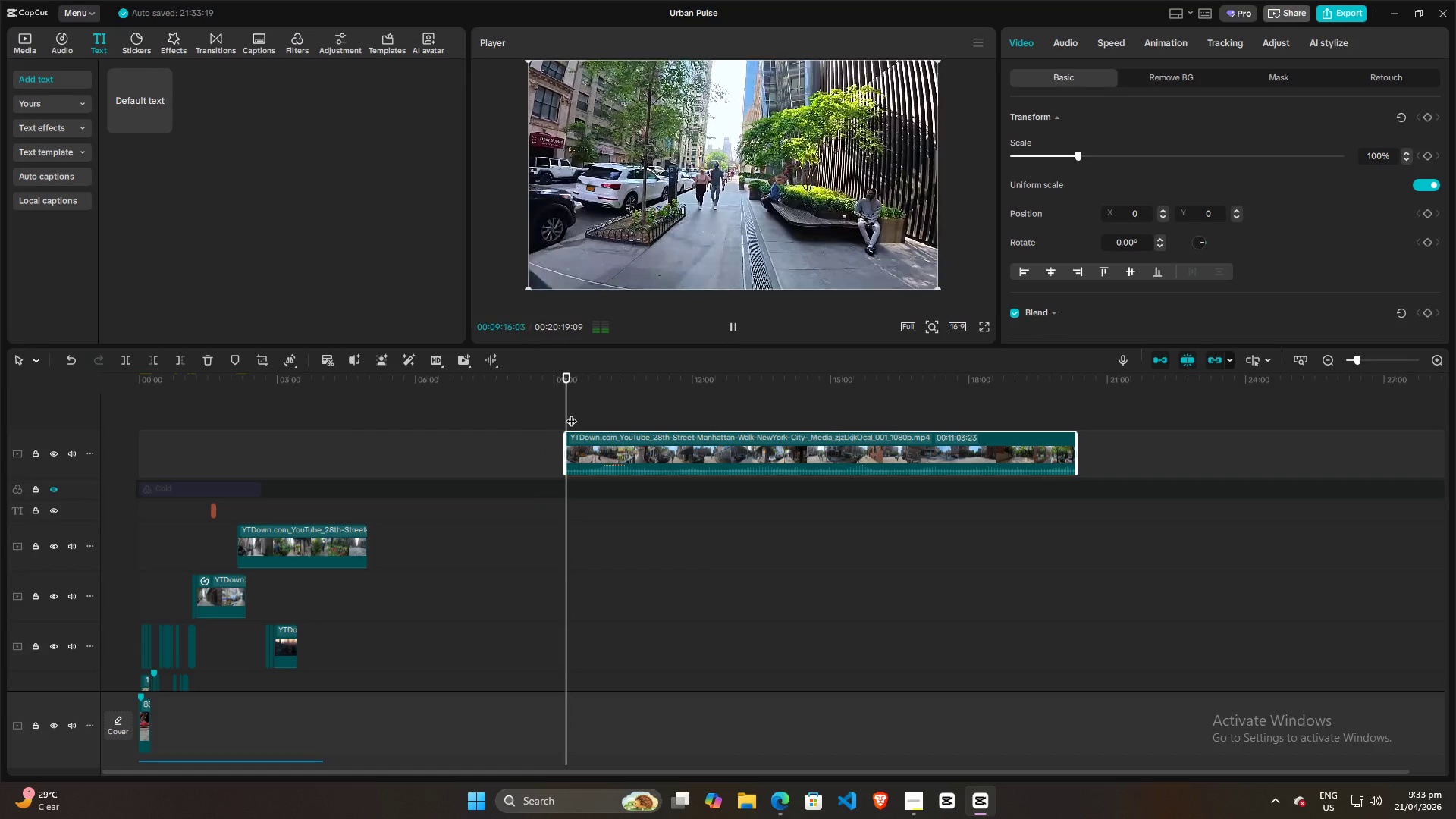 
key(Space)
 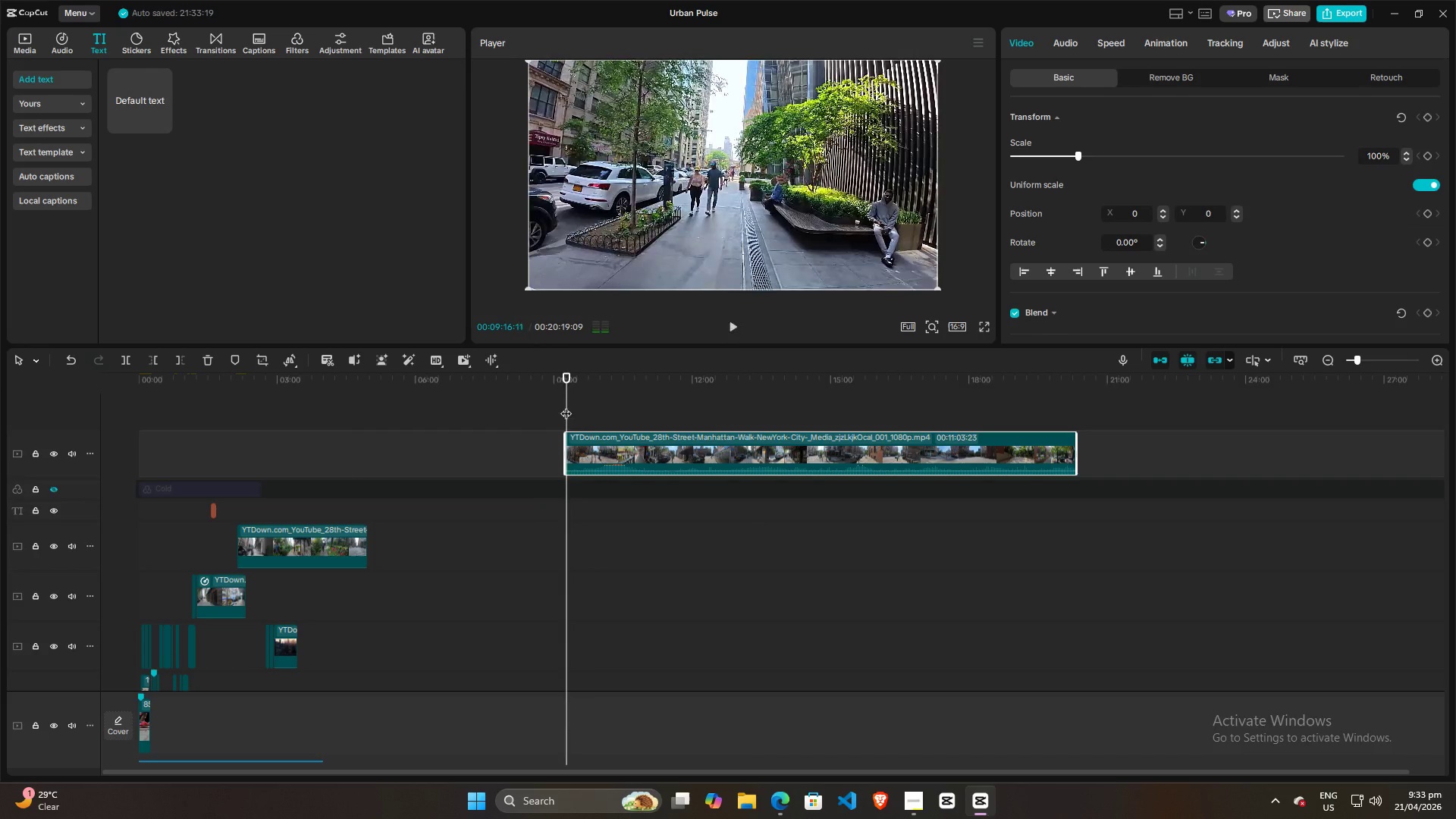 
left_click_drag(start_coordinate=[566, 406], to_coordinate=[648, 411])
 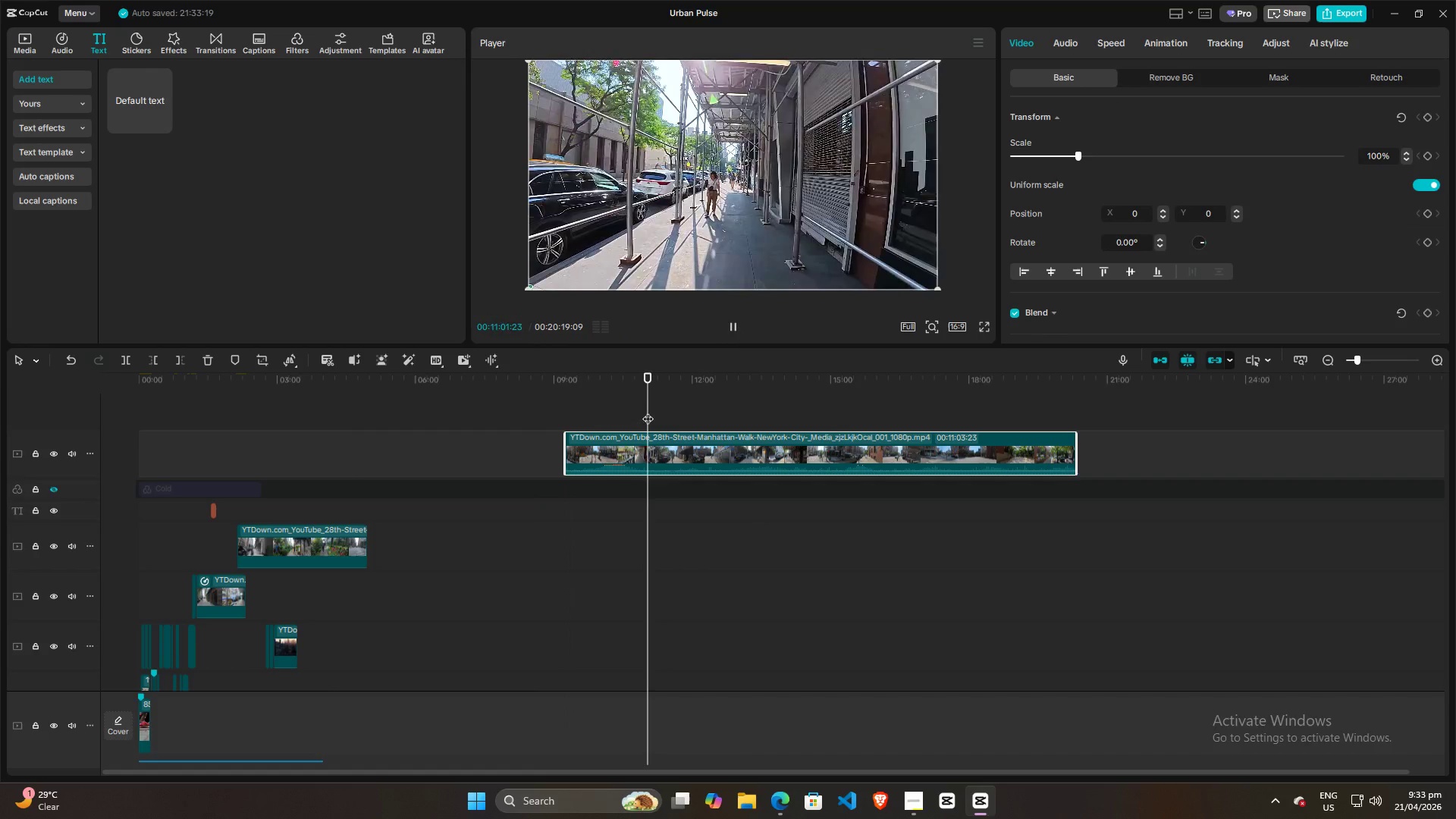 
key(Space)
 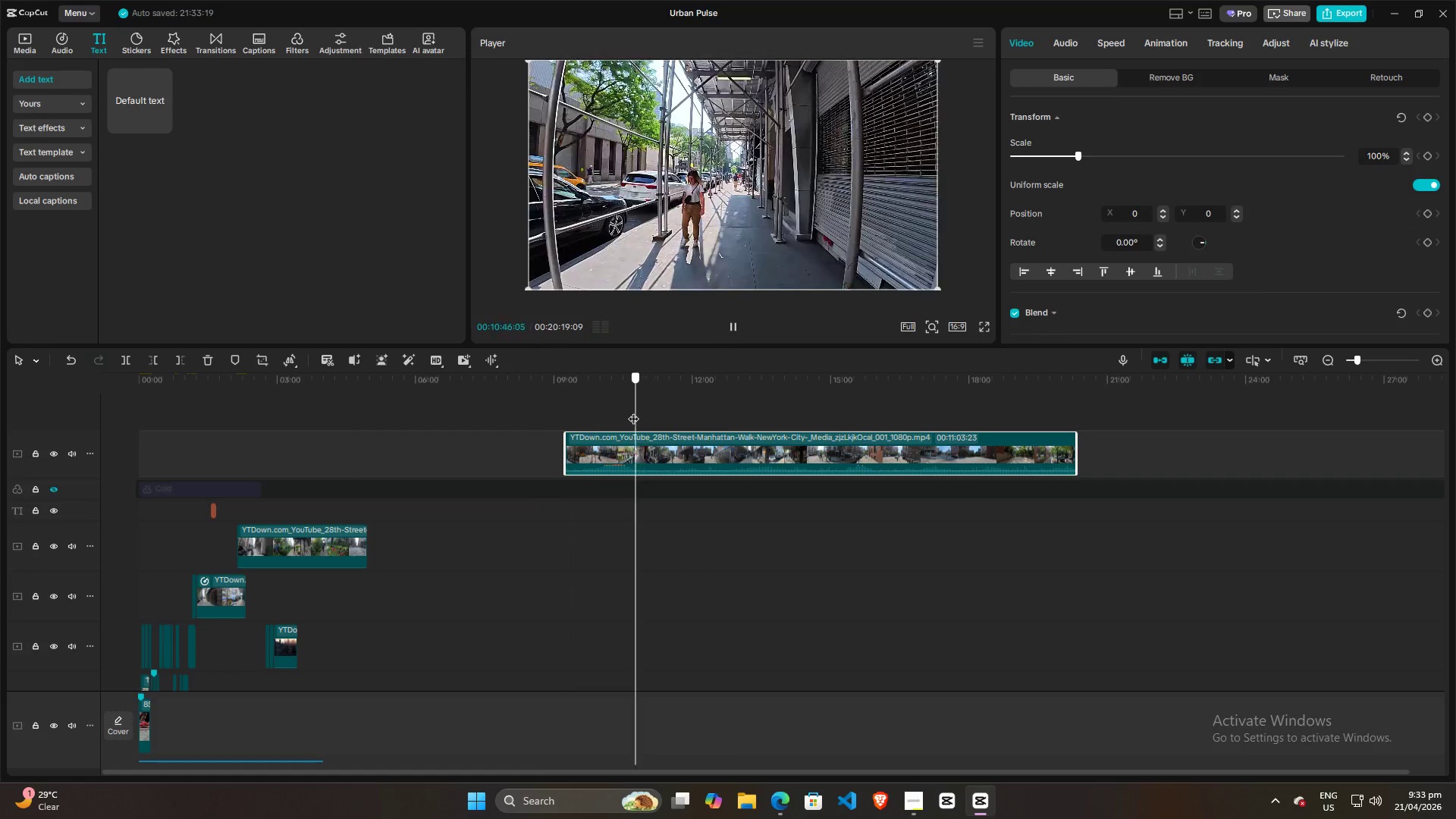 
key(Space)
 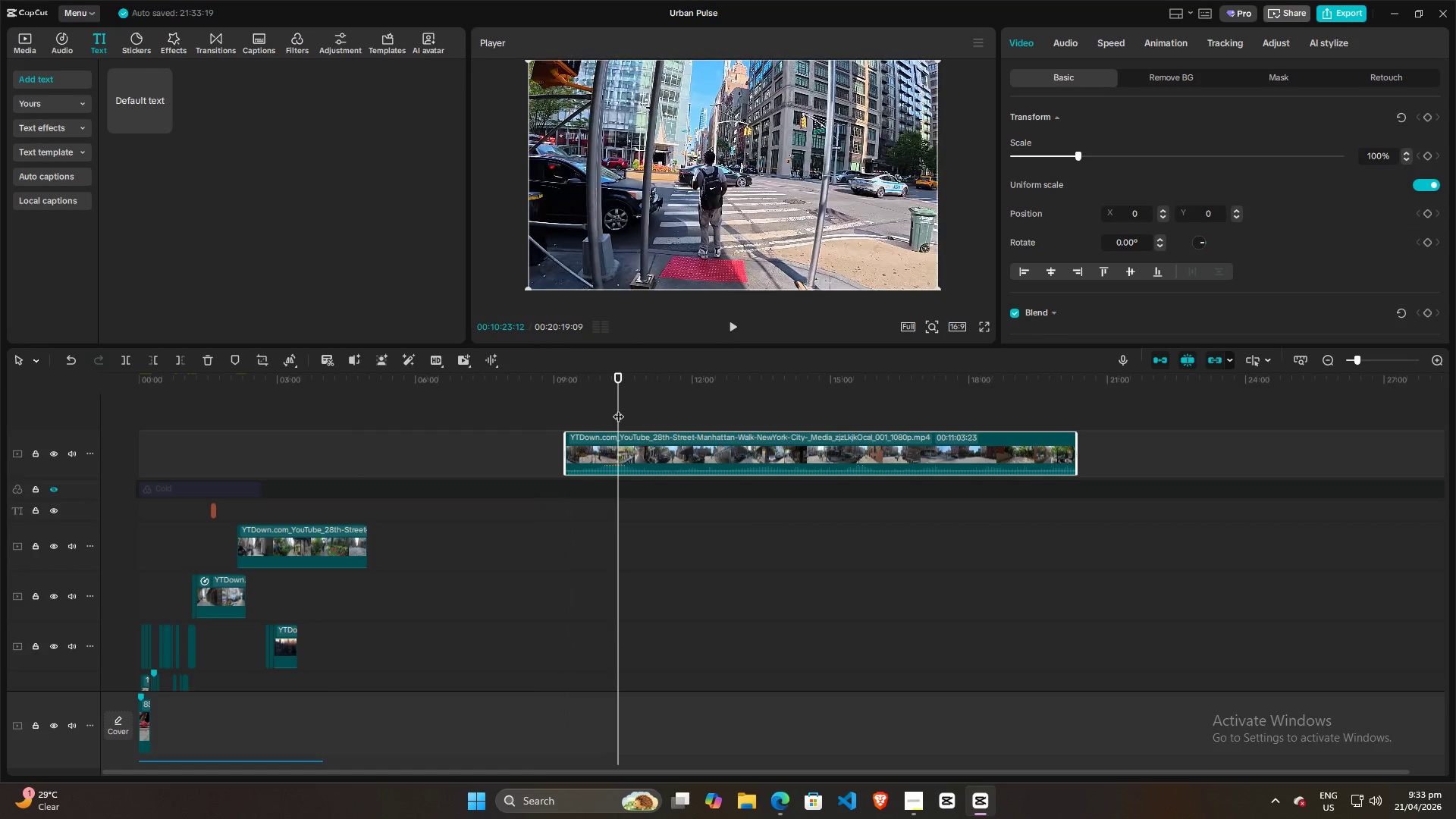 
key(Space)
 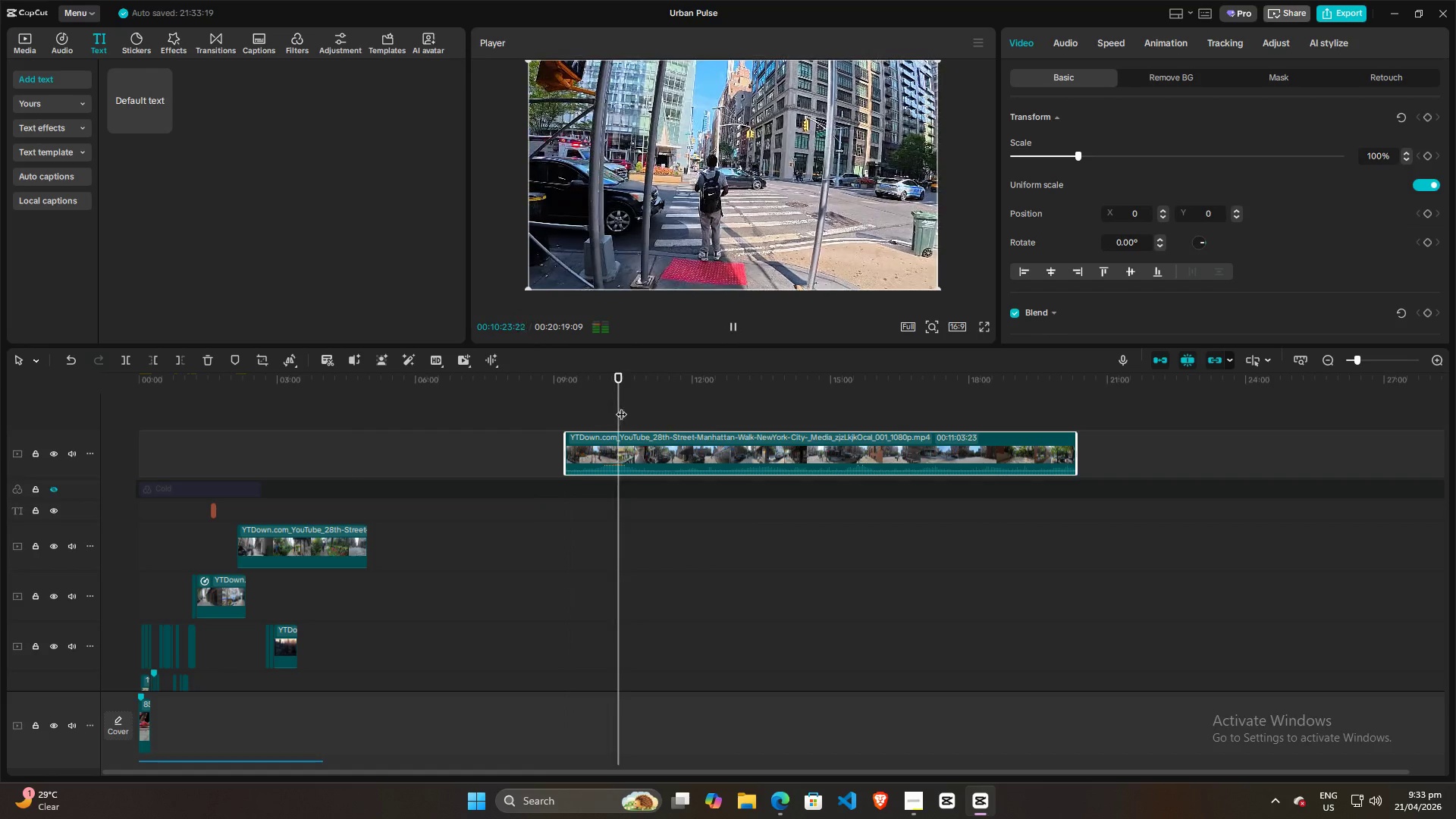 
left_click_drag(start_coordinate=[621, 406], to_coordinate=[642, 402])
 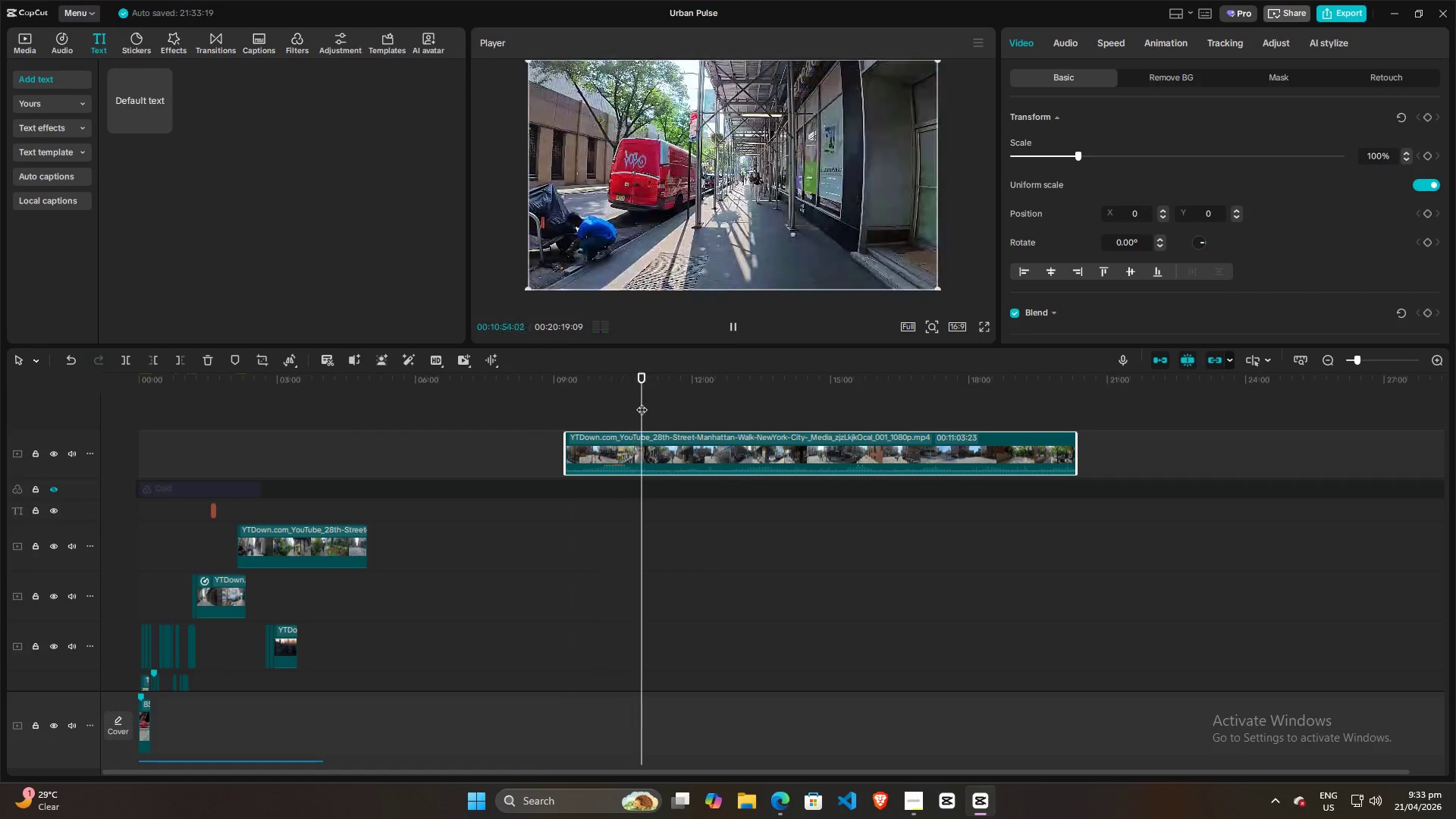 
key(Space)
 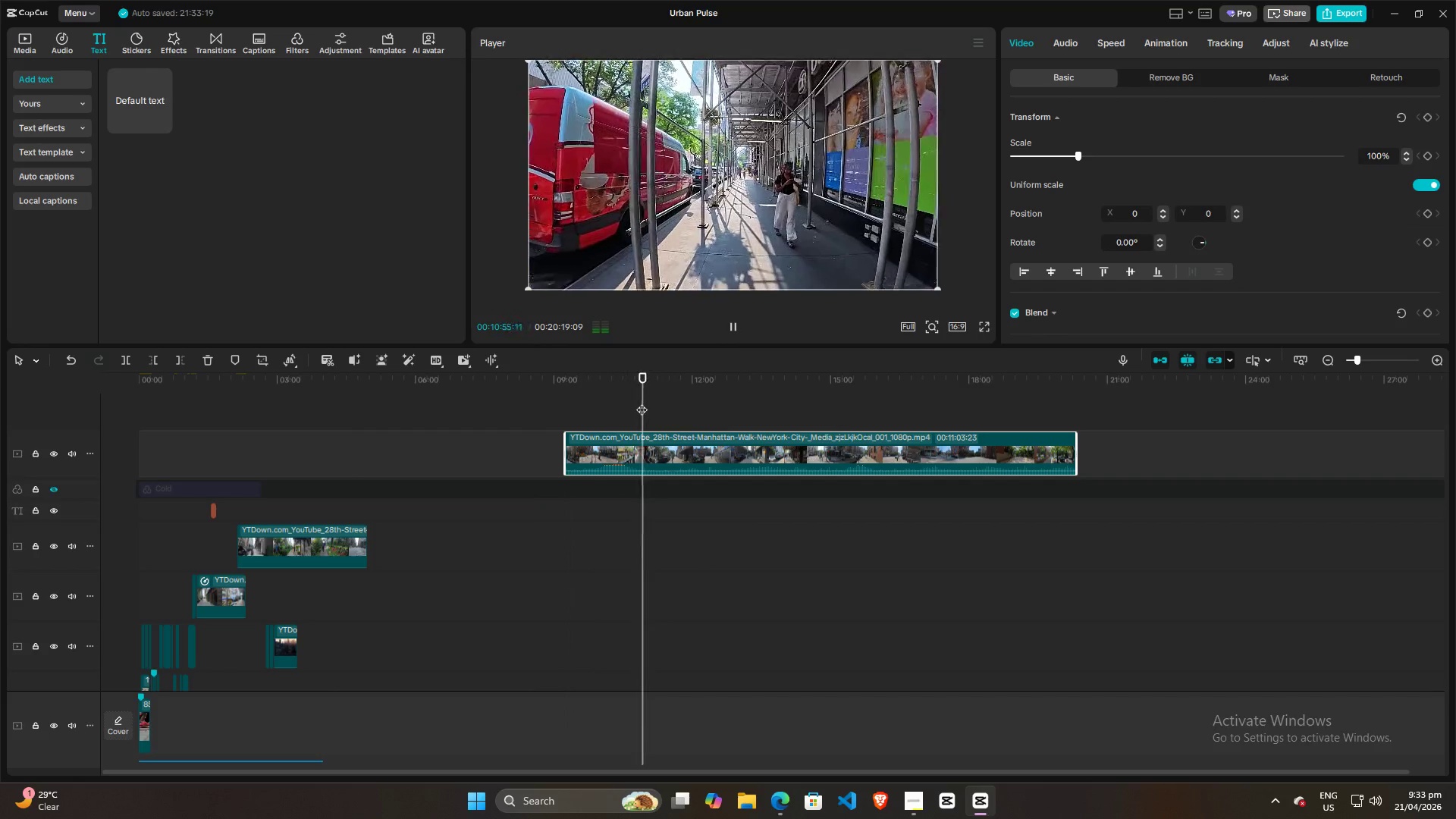 
left_click_drag(start_coordinate=[642, 402], to_coordinate=[650, 402])
 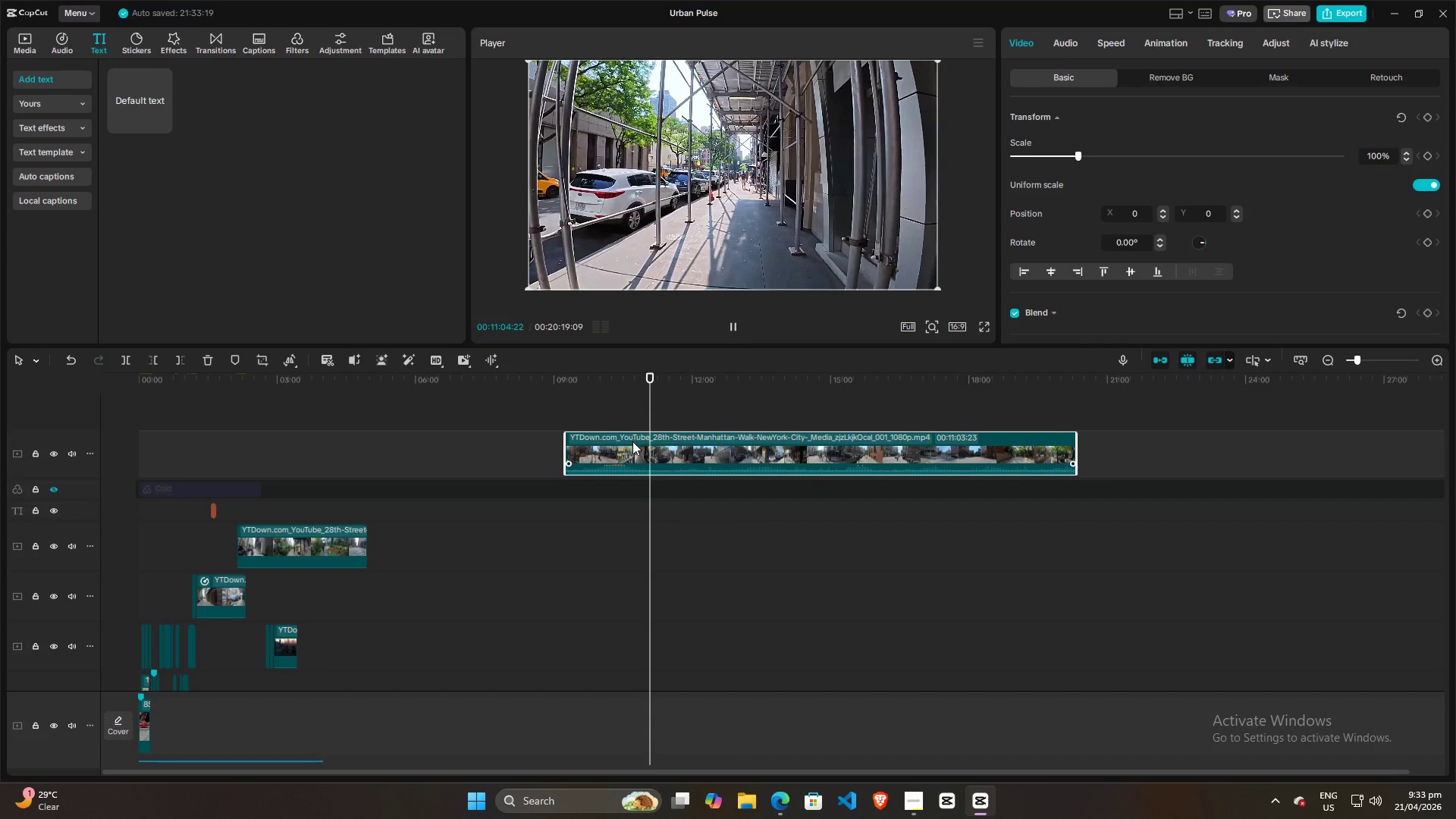 
left_click([632, 443])
 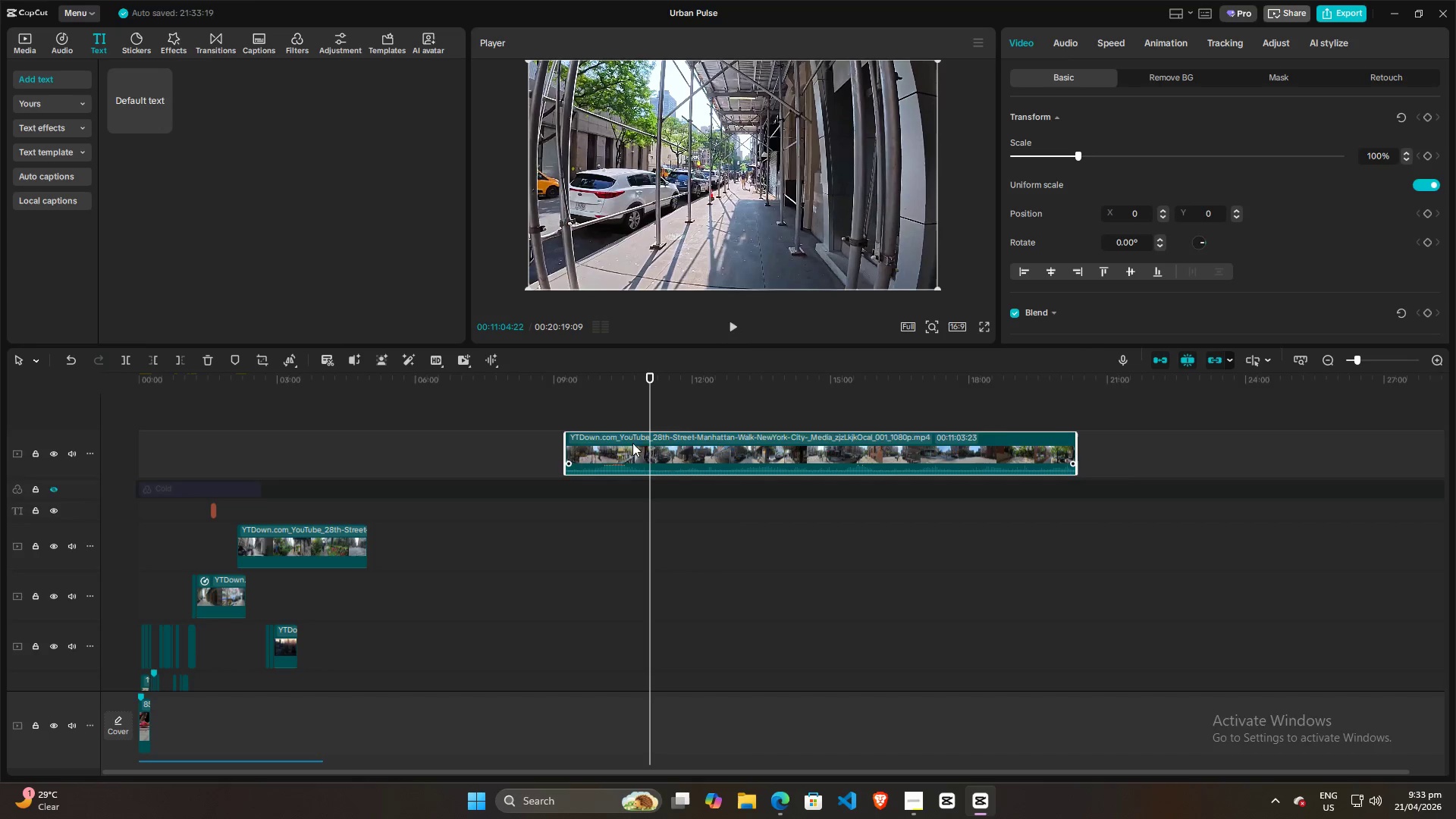 
key(Q)
 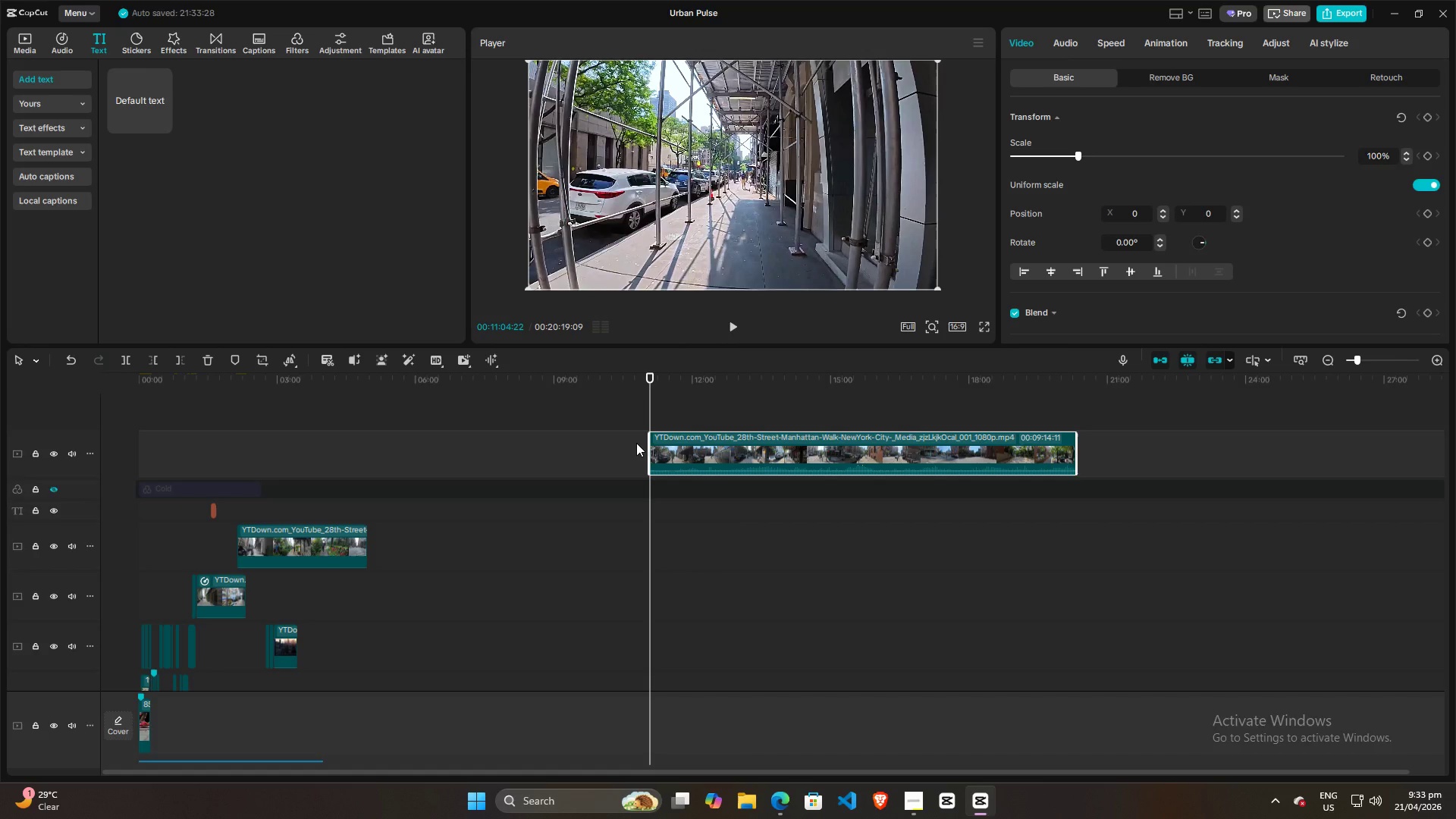 
key(Control+ControlLeft)
 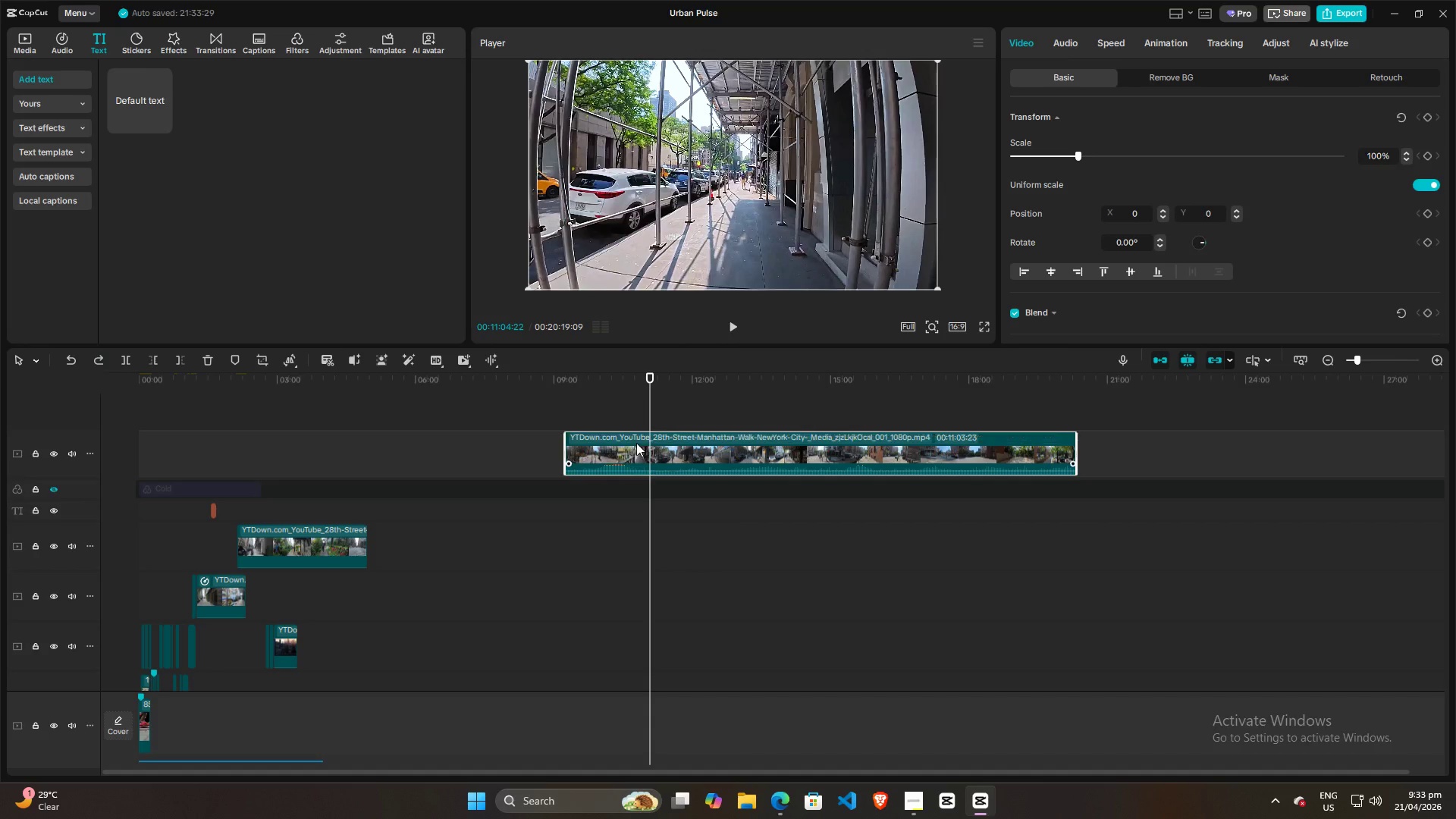 
key(Control+Z)
 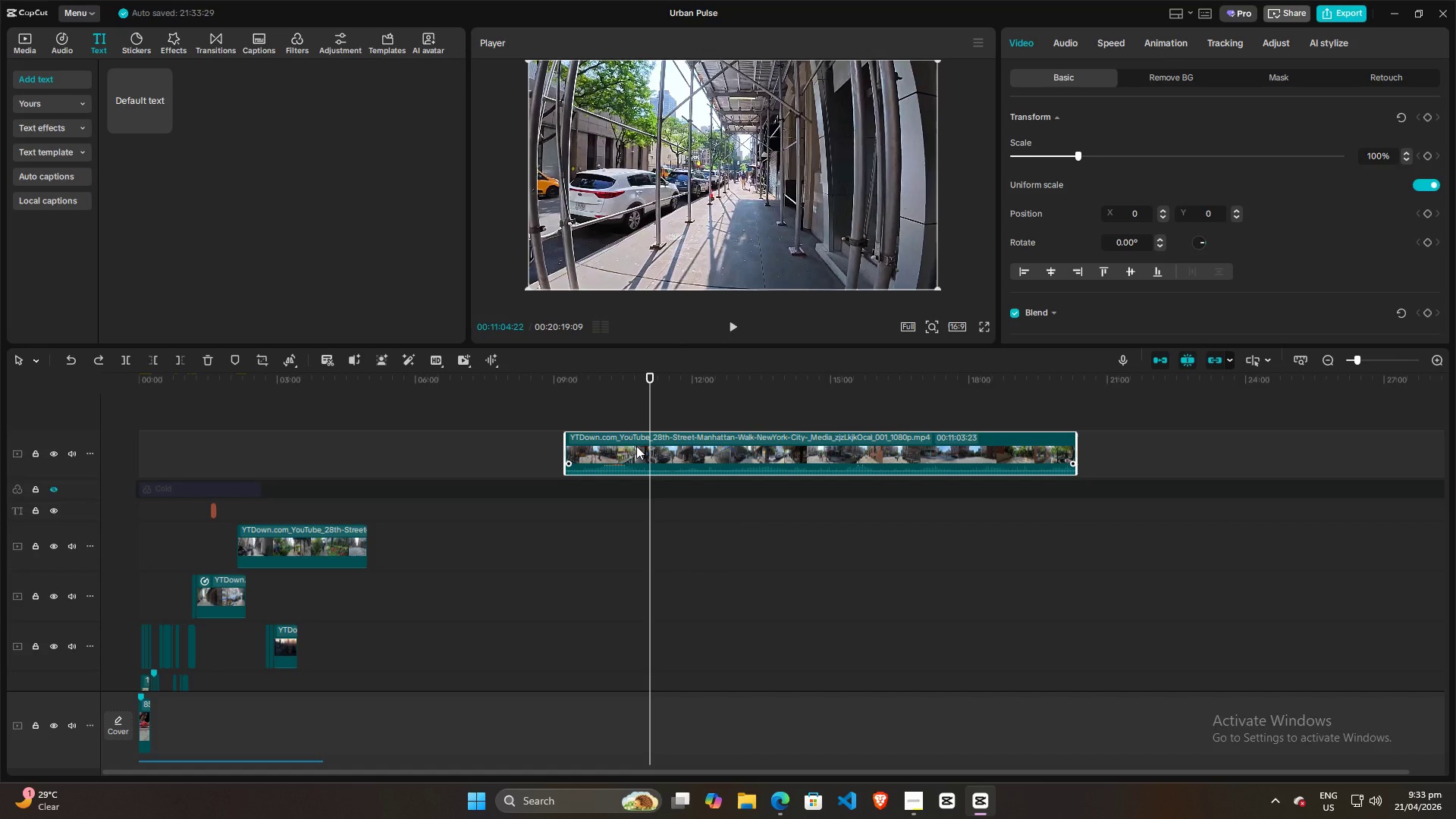 
left_click([636, 446])
 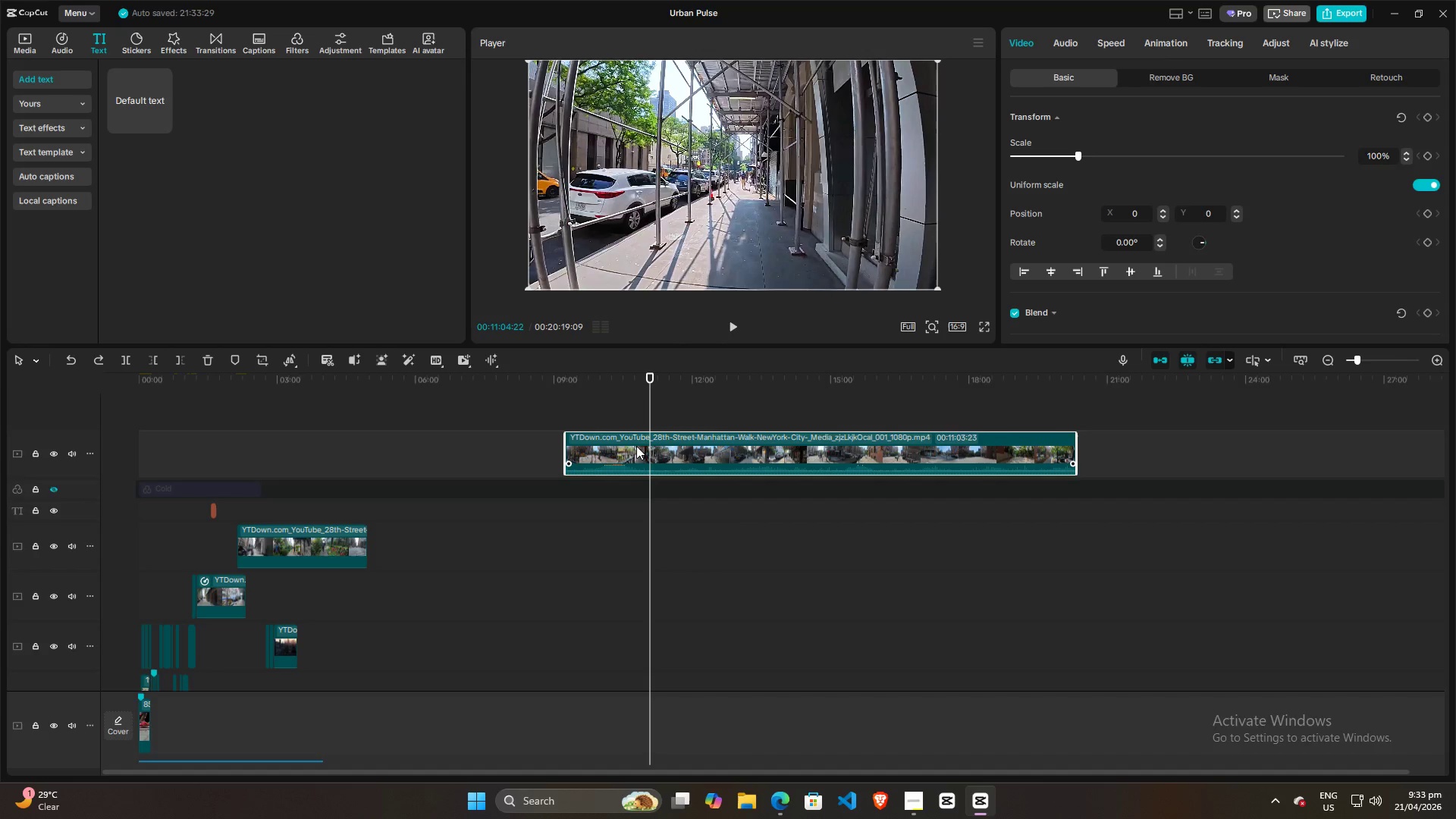 
key(Control+ControlLeft)
 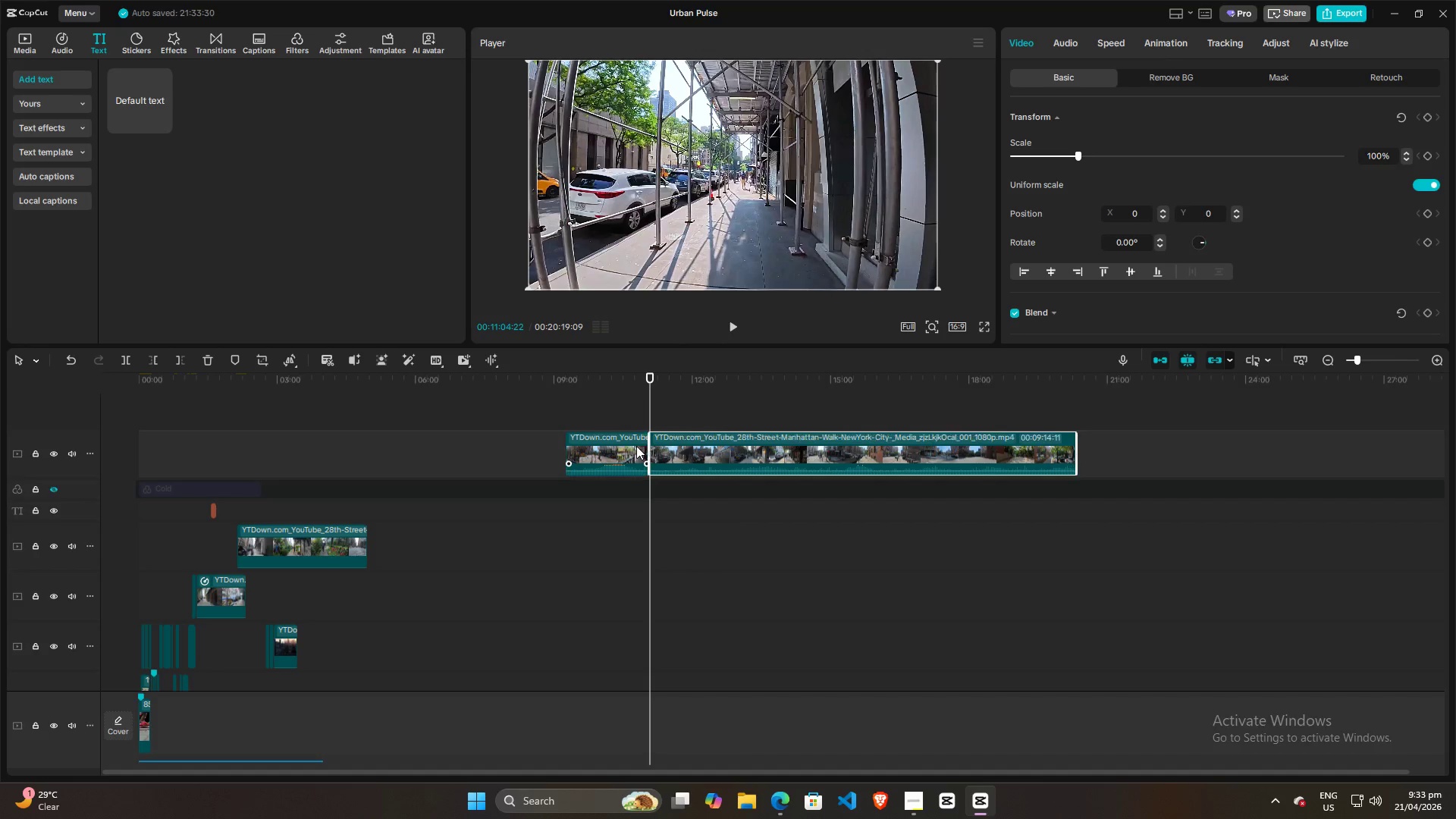 
key(Control+B)
 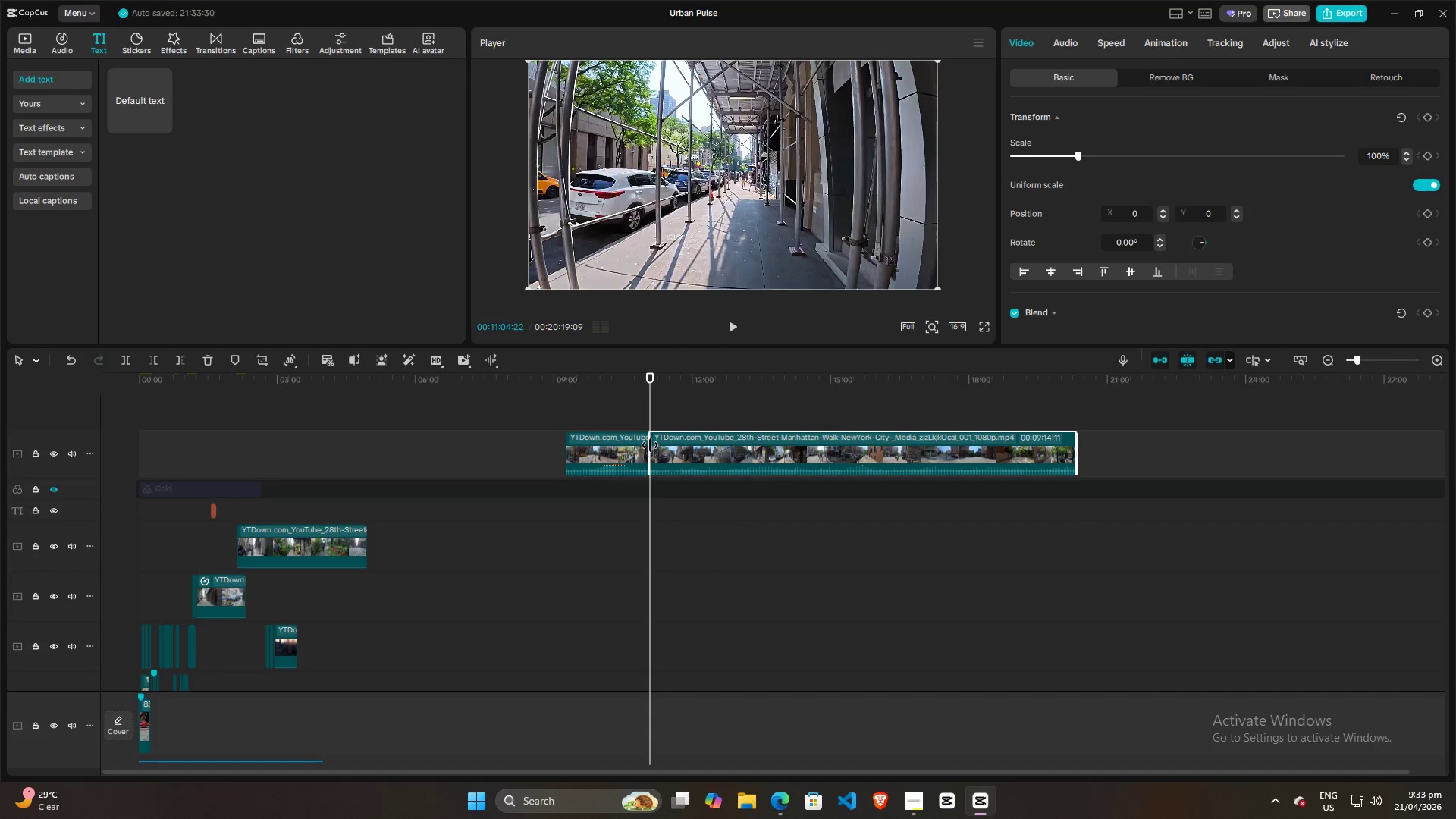 
key(Control+ControlLeft)
 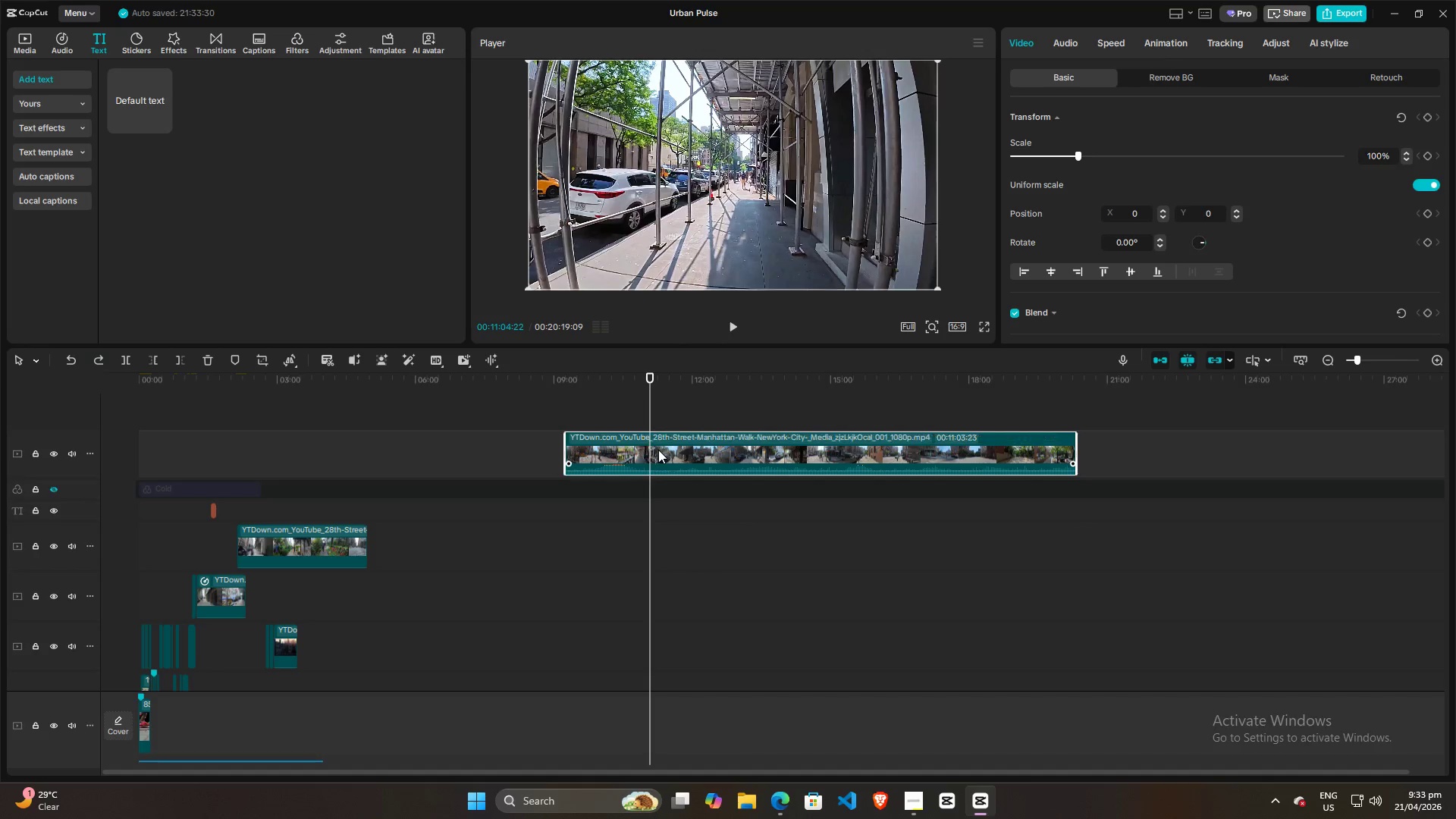 
key(Control+Z)
 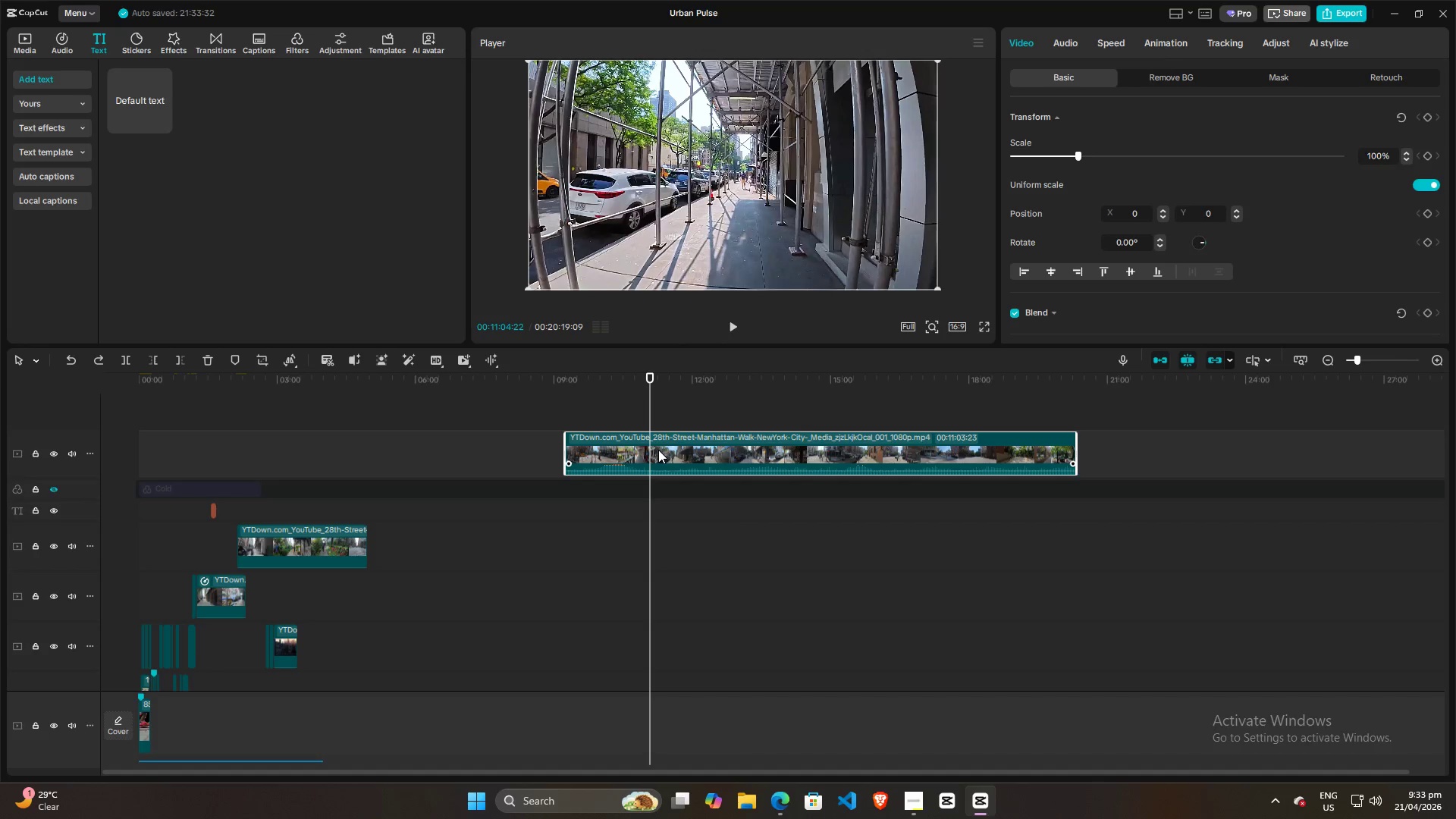 
key(W)
 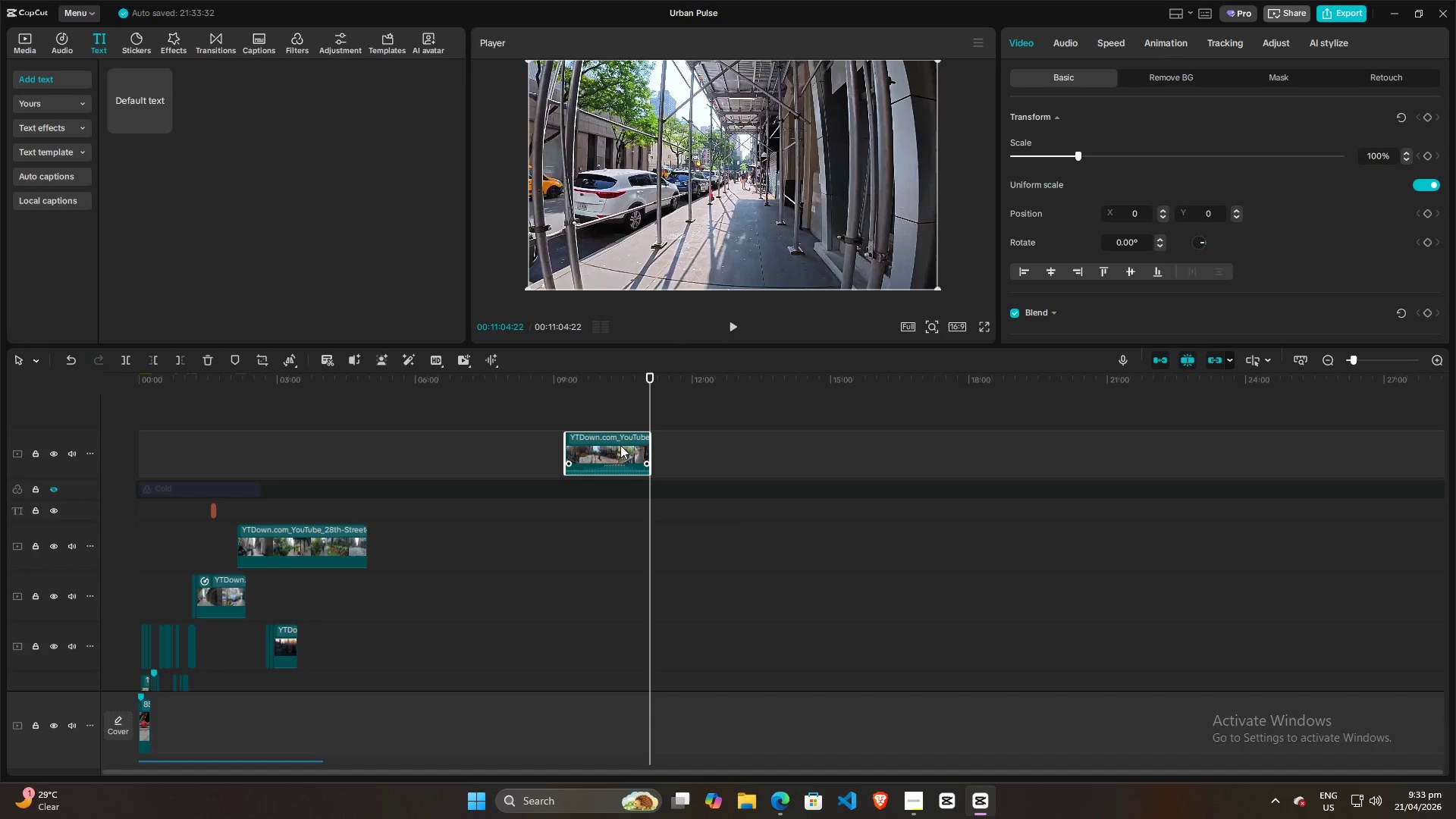 
left_click([620, 445])
 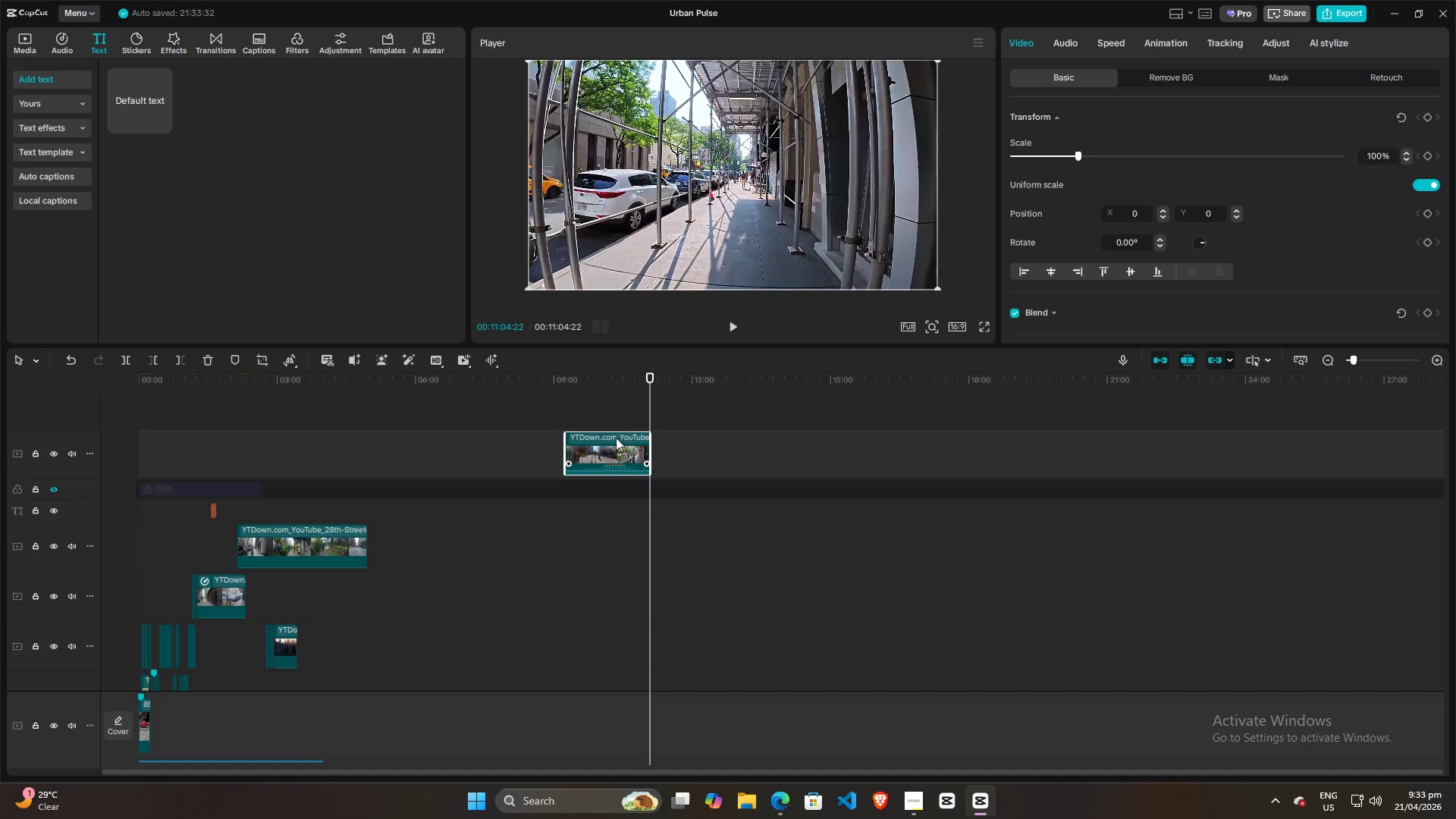 
left_click_drag(start_coordinate=[615, 438], to_coordinate=[550, 438])
 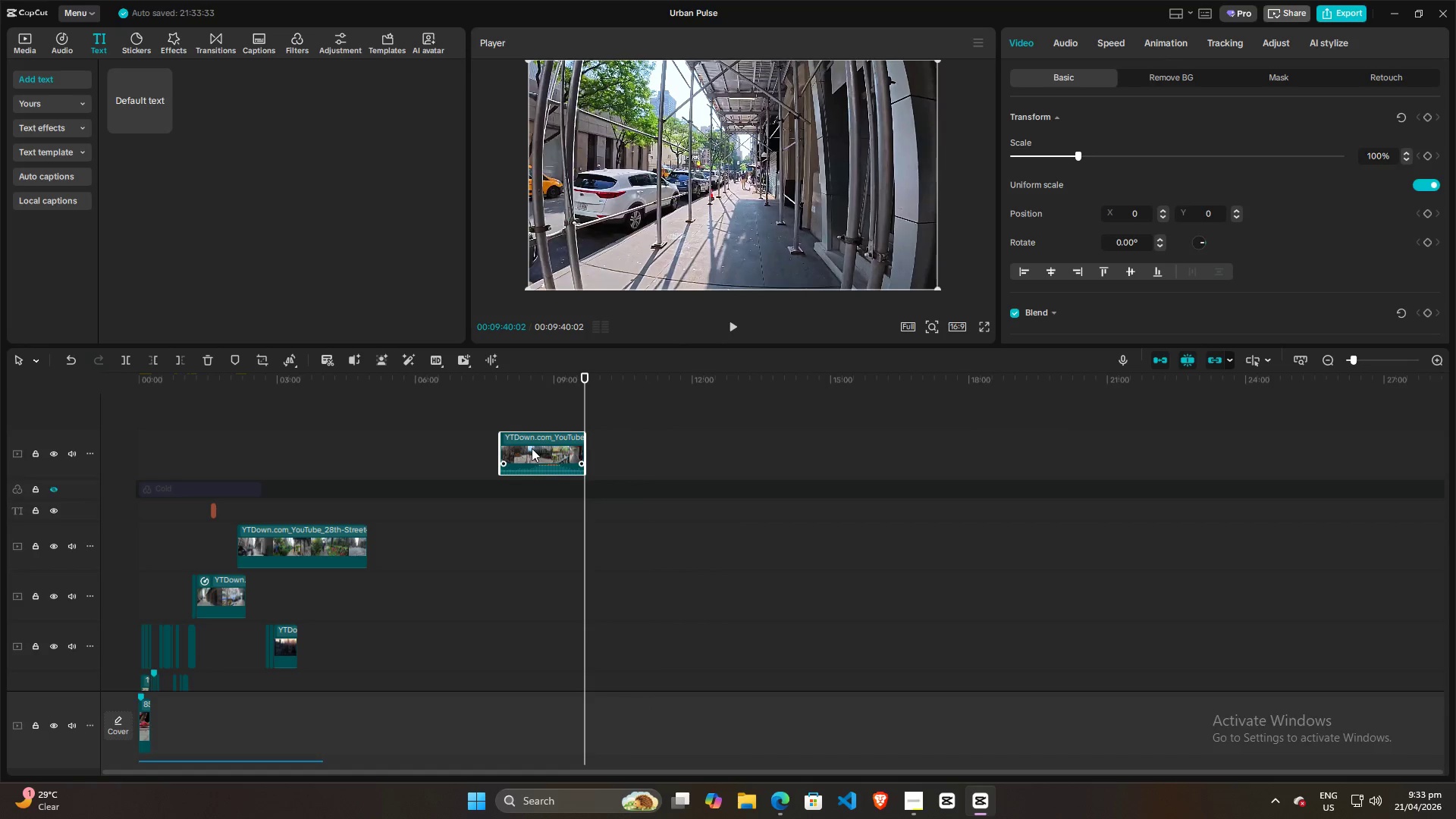 
right_click([532, 448])
 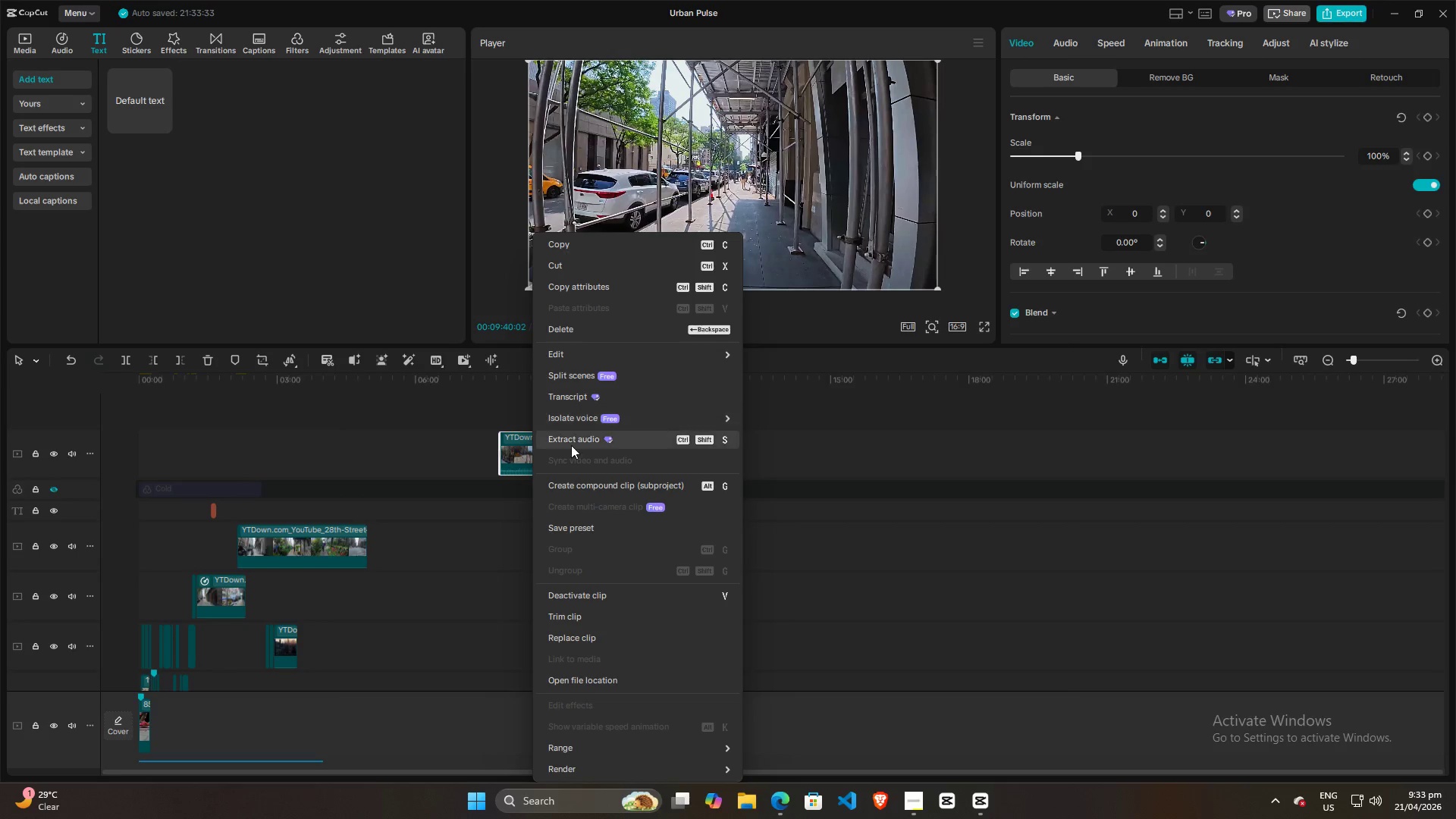 
left_click([572, 444])
 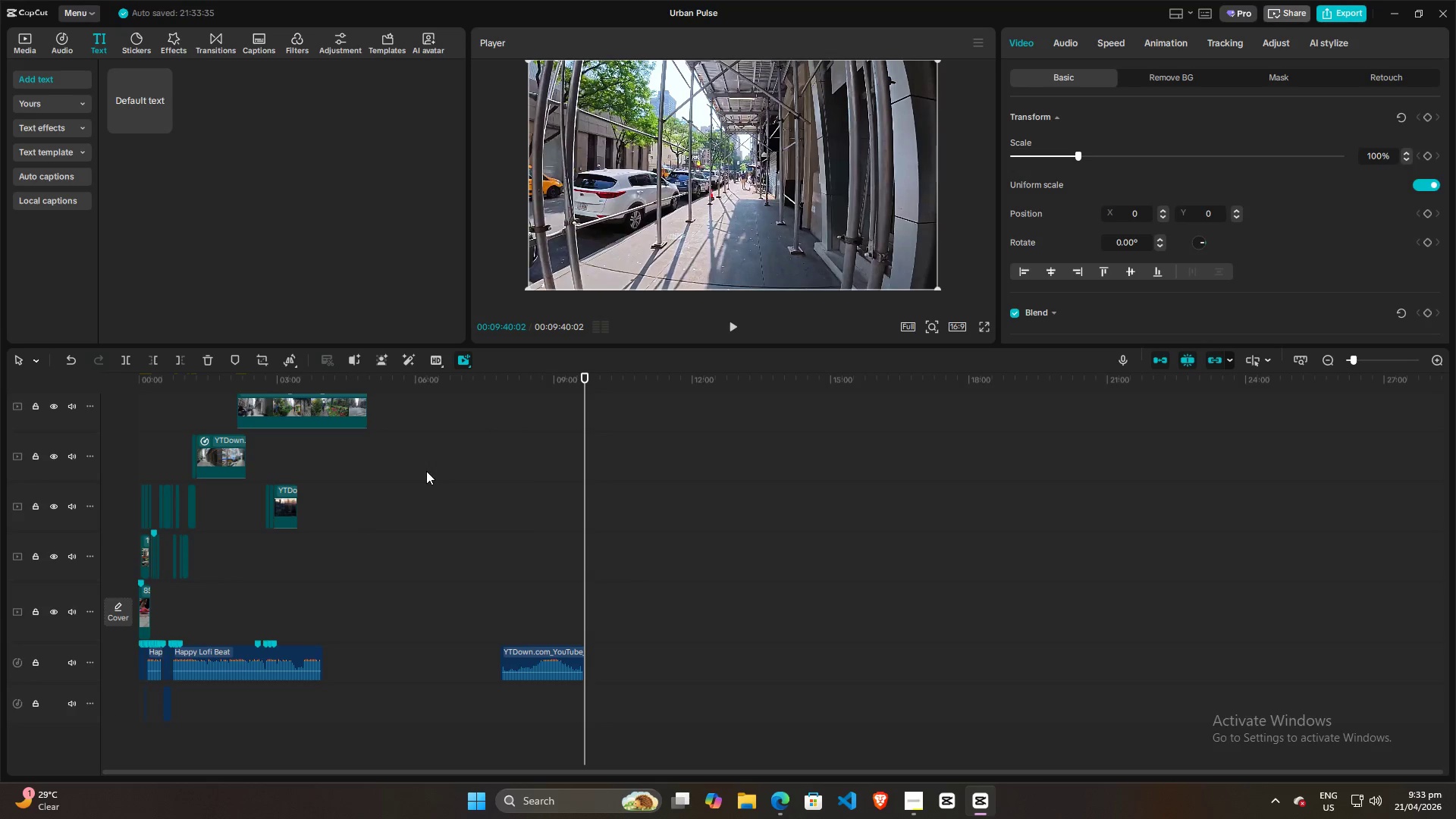 
left_click_drag(start_coordinate=[467, 576], to_coordinate=[480, 579])
 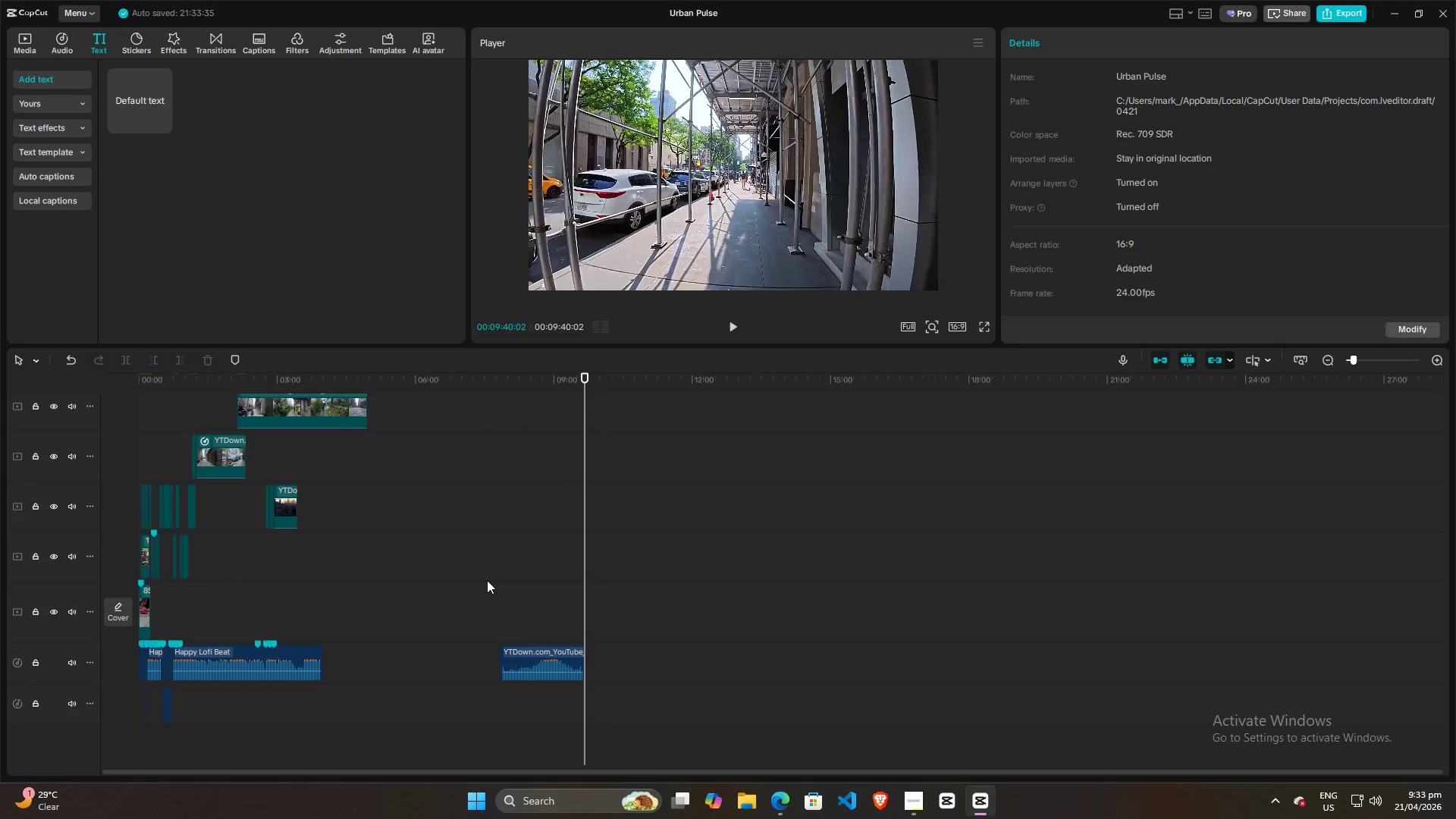 
double_click([487, 580])
 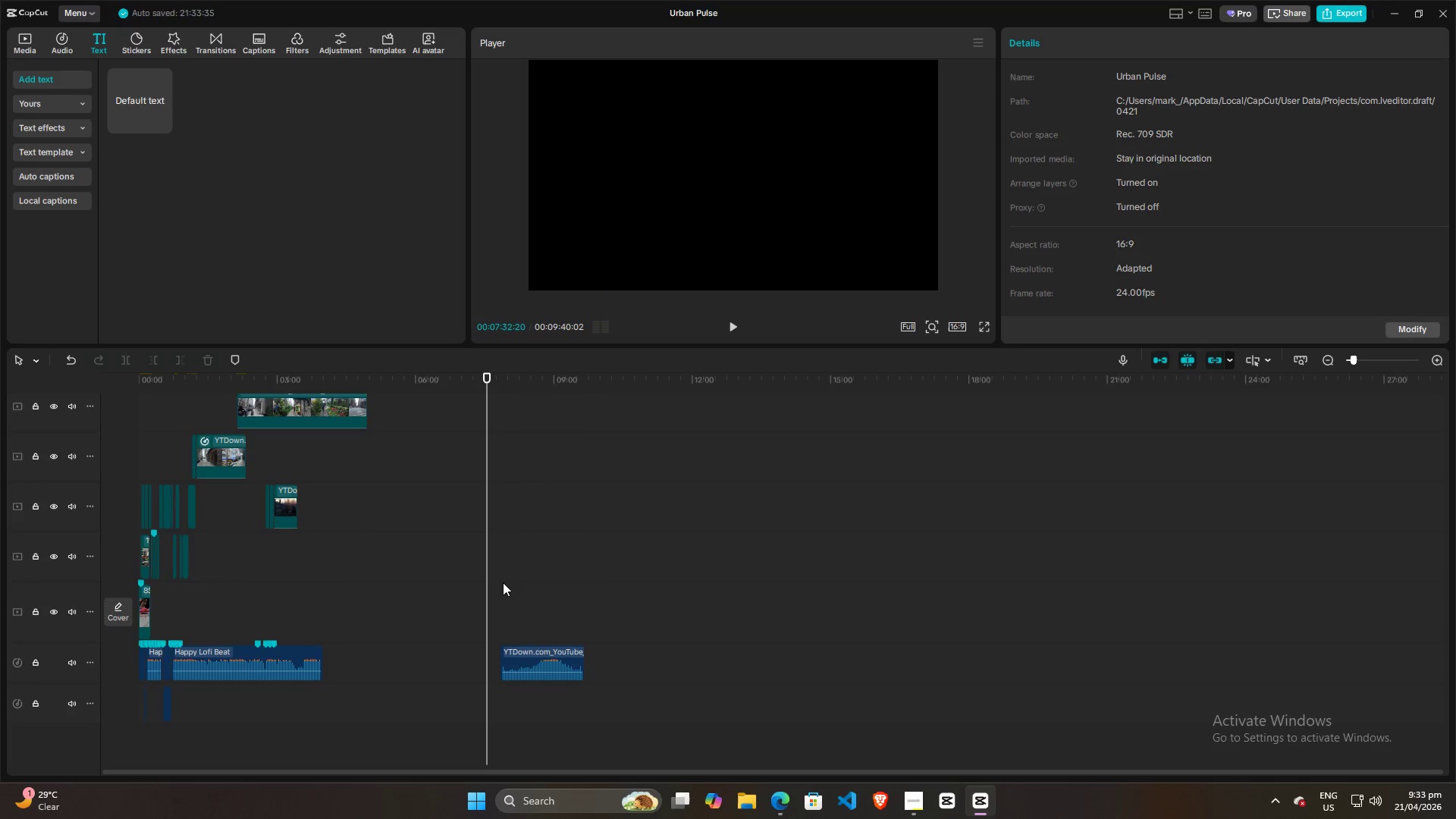 
triple_click([505, 582])
 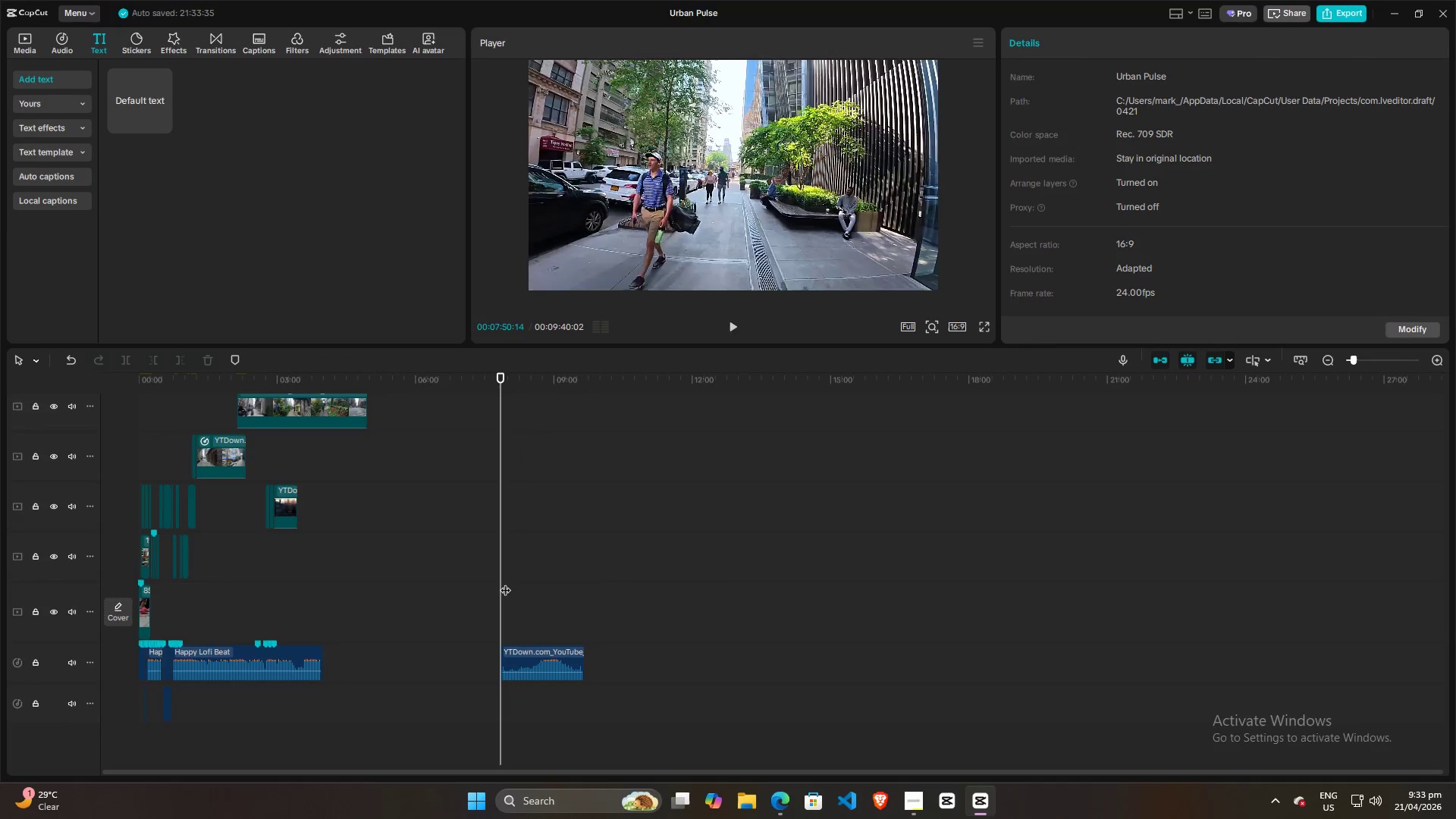 
key(Space)
 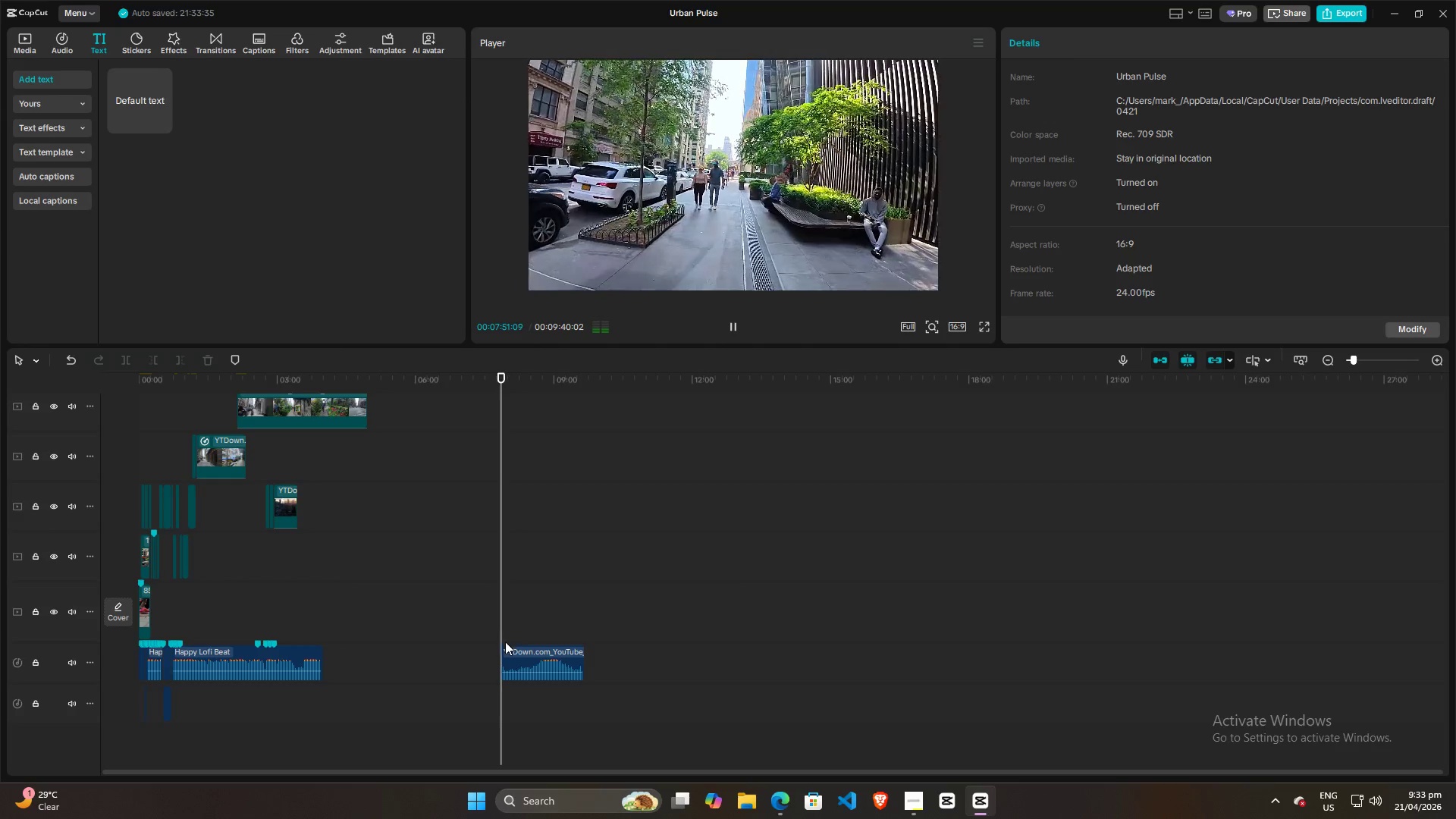 
left_click_drag(start_coordinate=[500, 659], to_coordinate=[490, 659])
 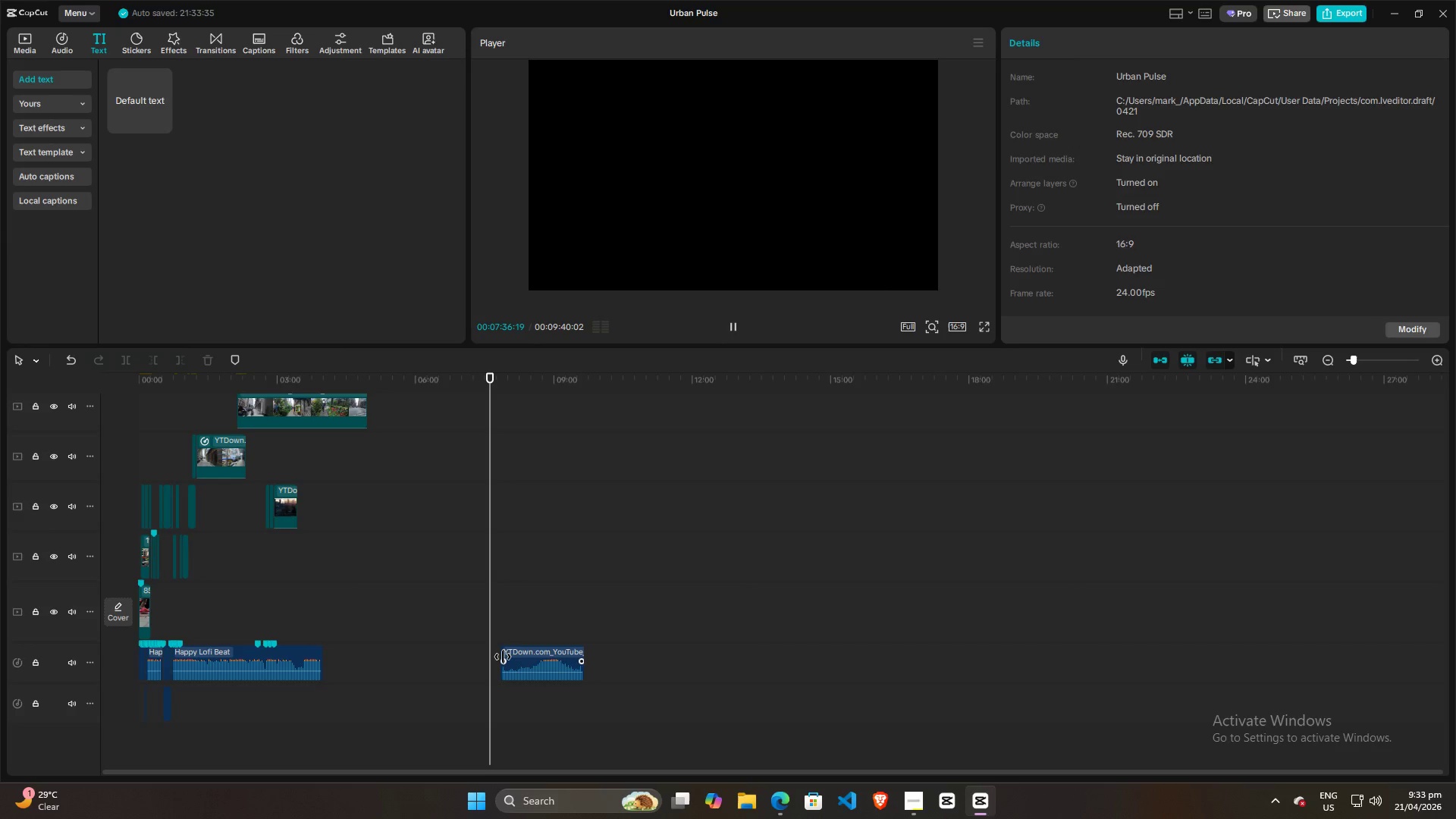 
left_click_drag(start_coordinate=[503, 657], to_coordinate=[485, 657])
 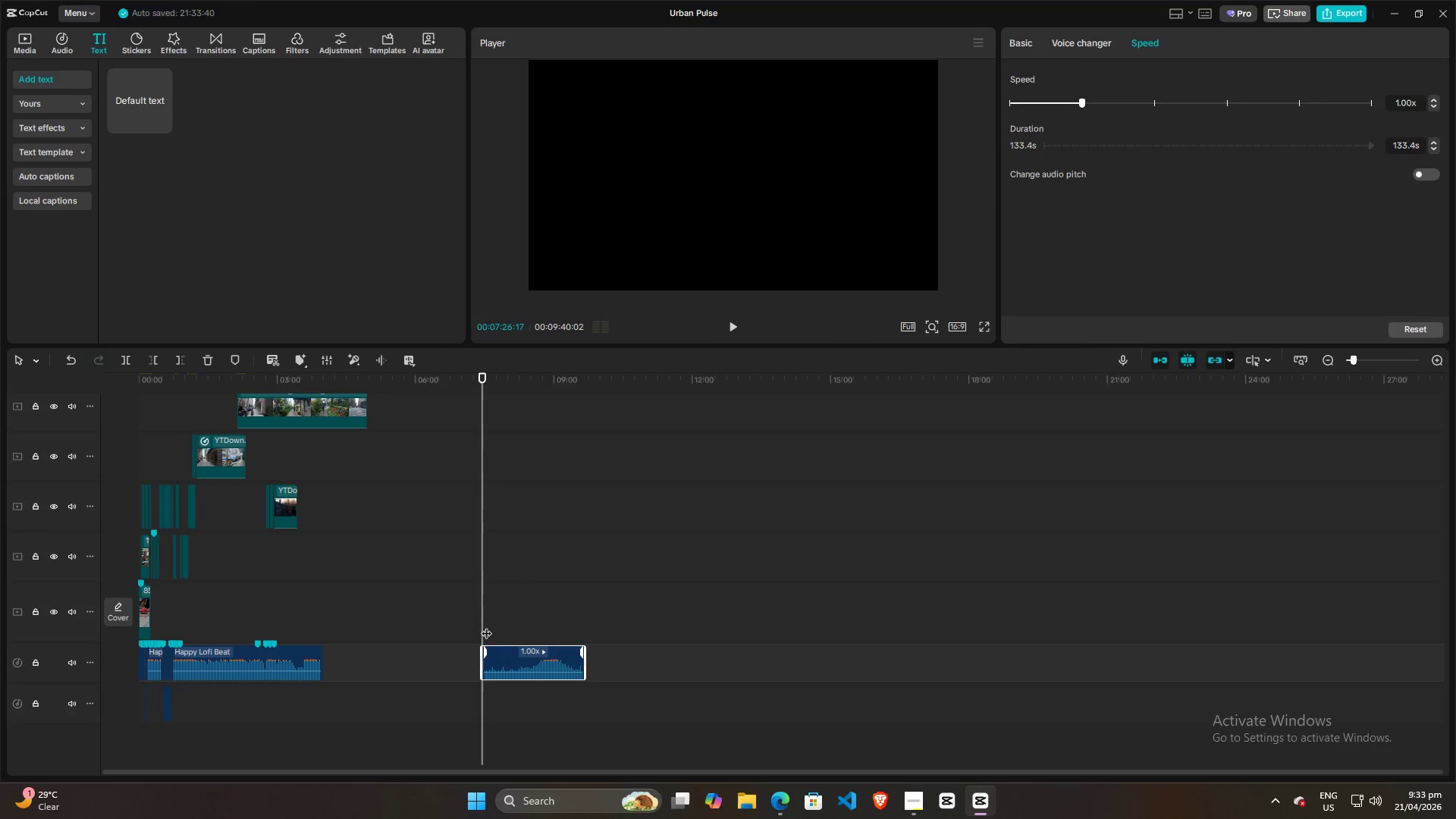 
double_click([491, 621])
 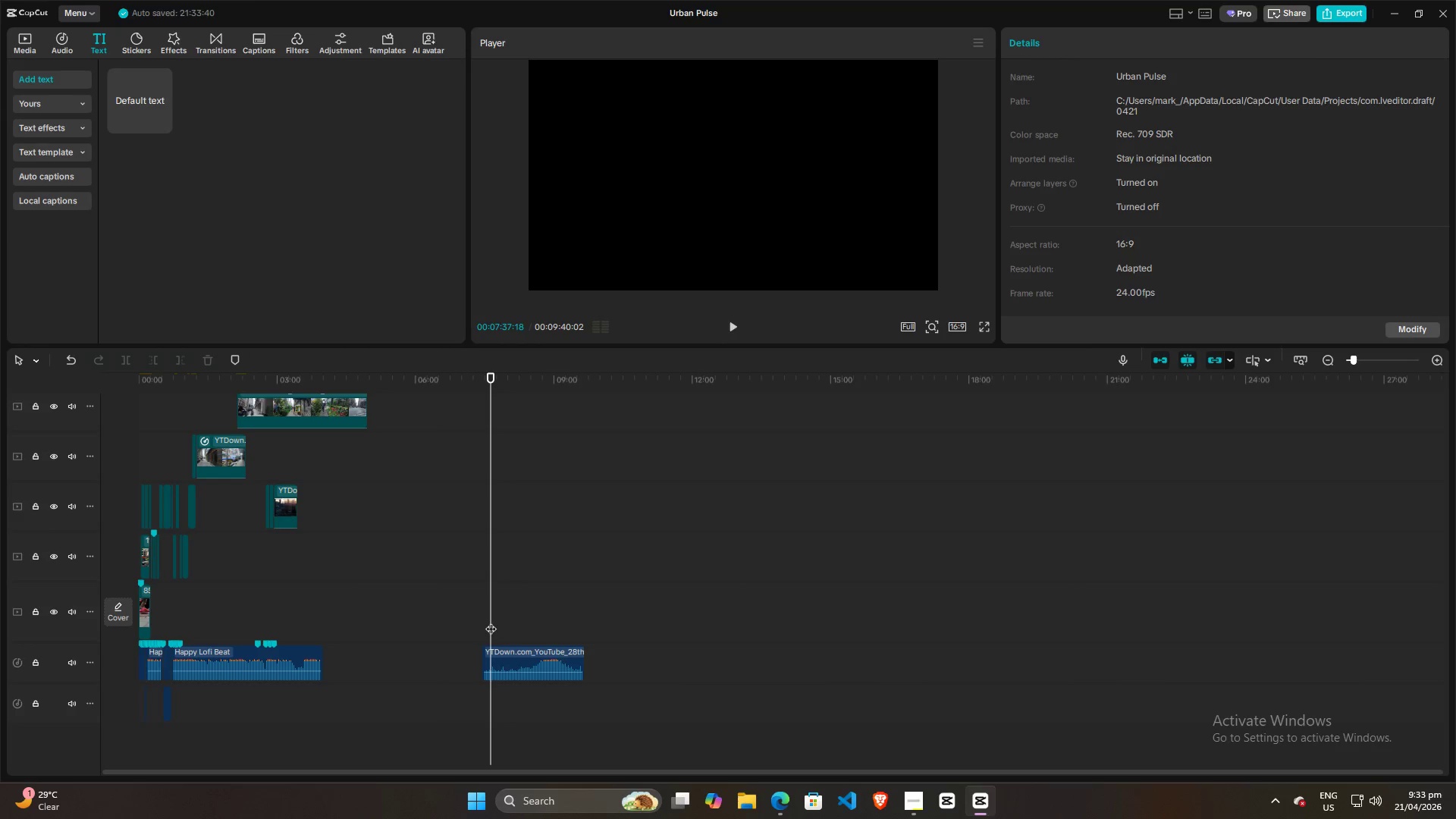 
key(Space)
 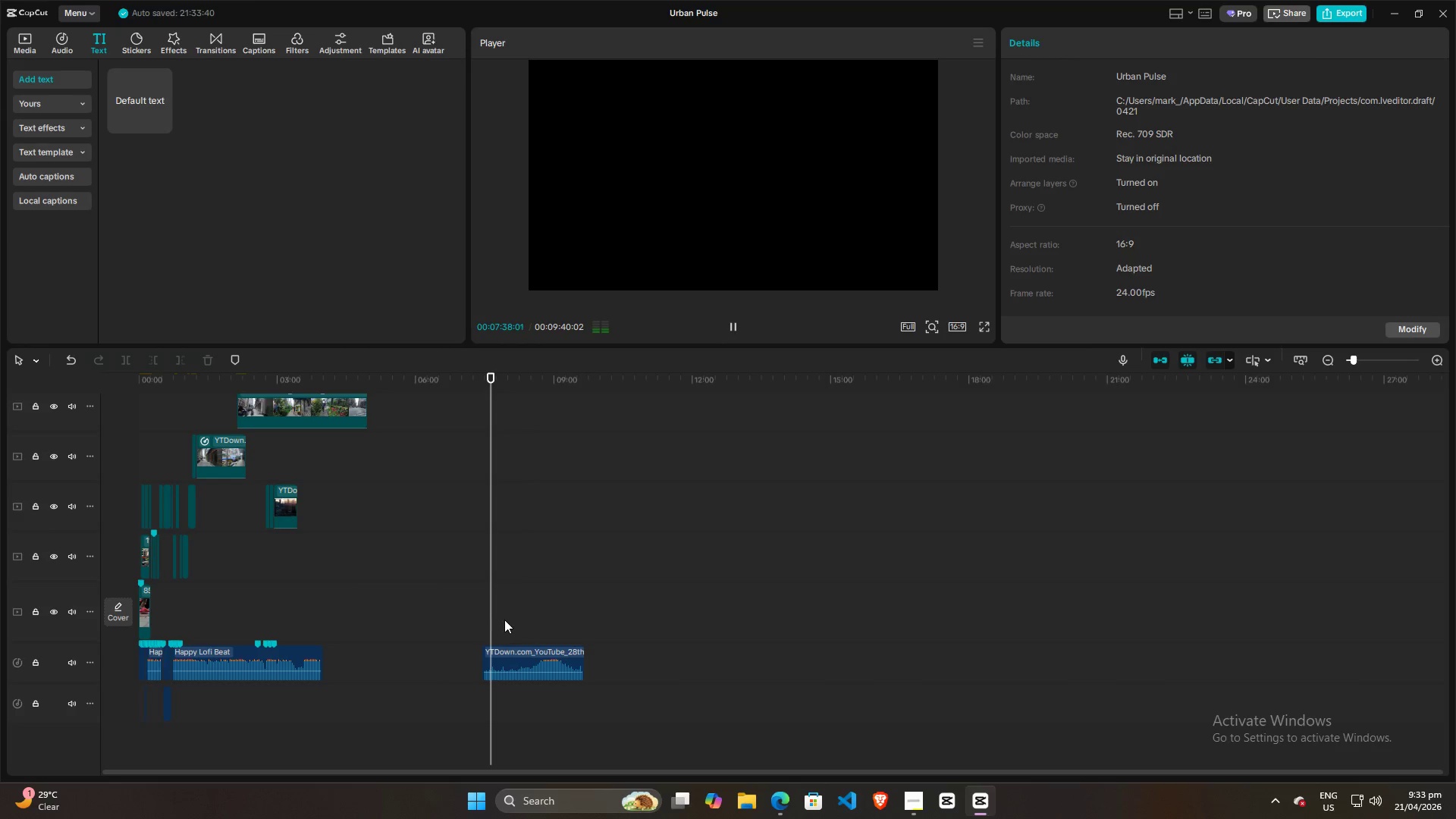 
left_click([506, 620])
 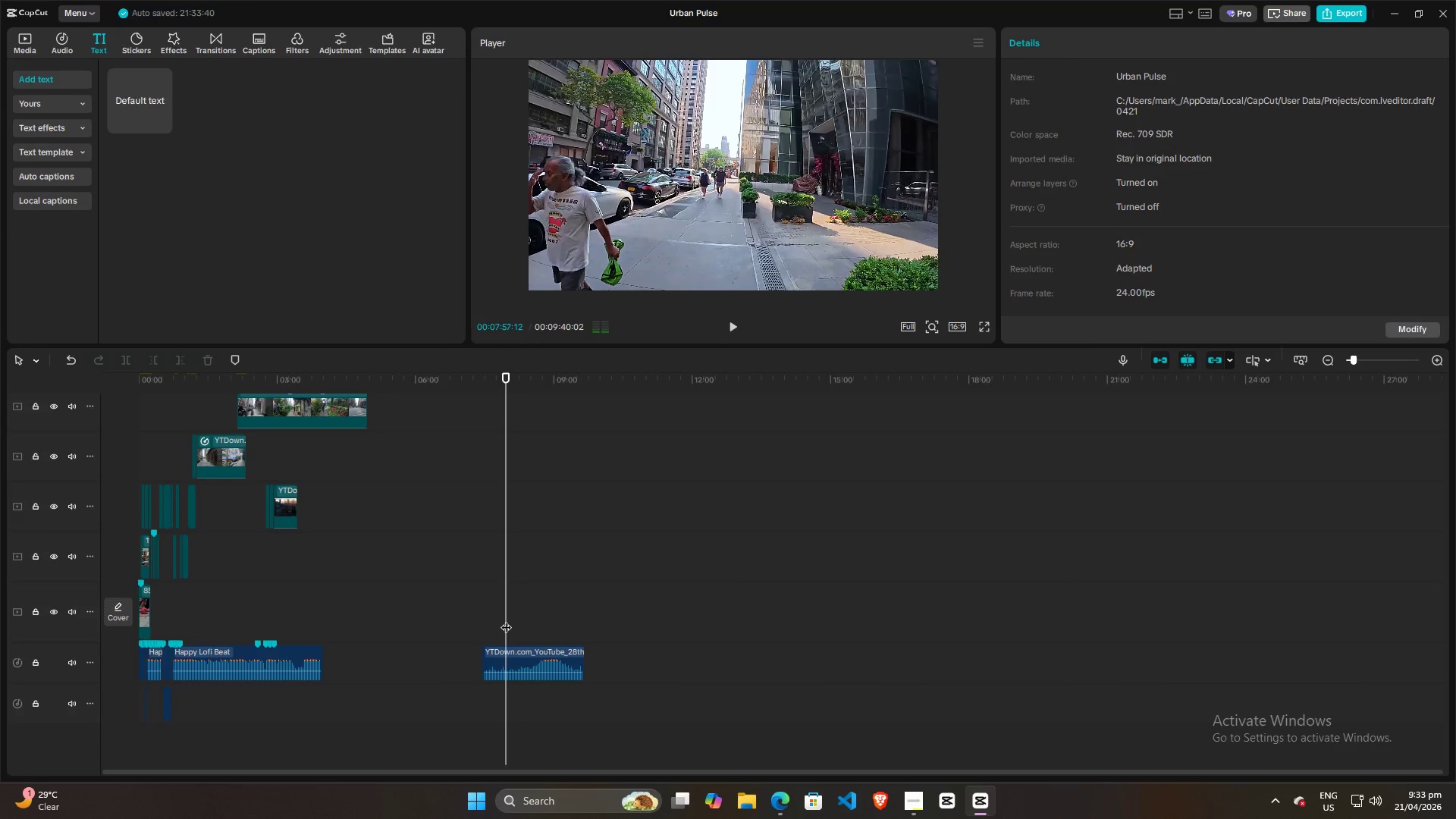 
key(Space)
 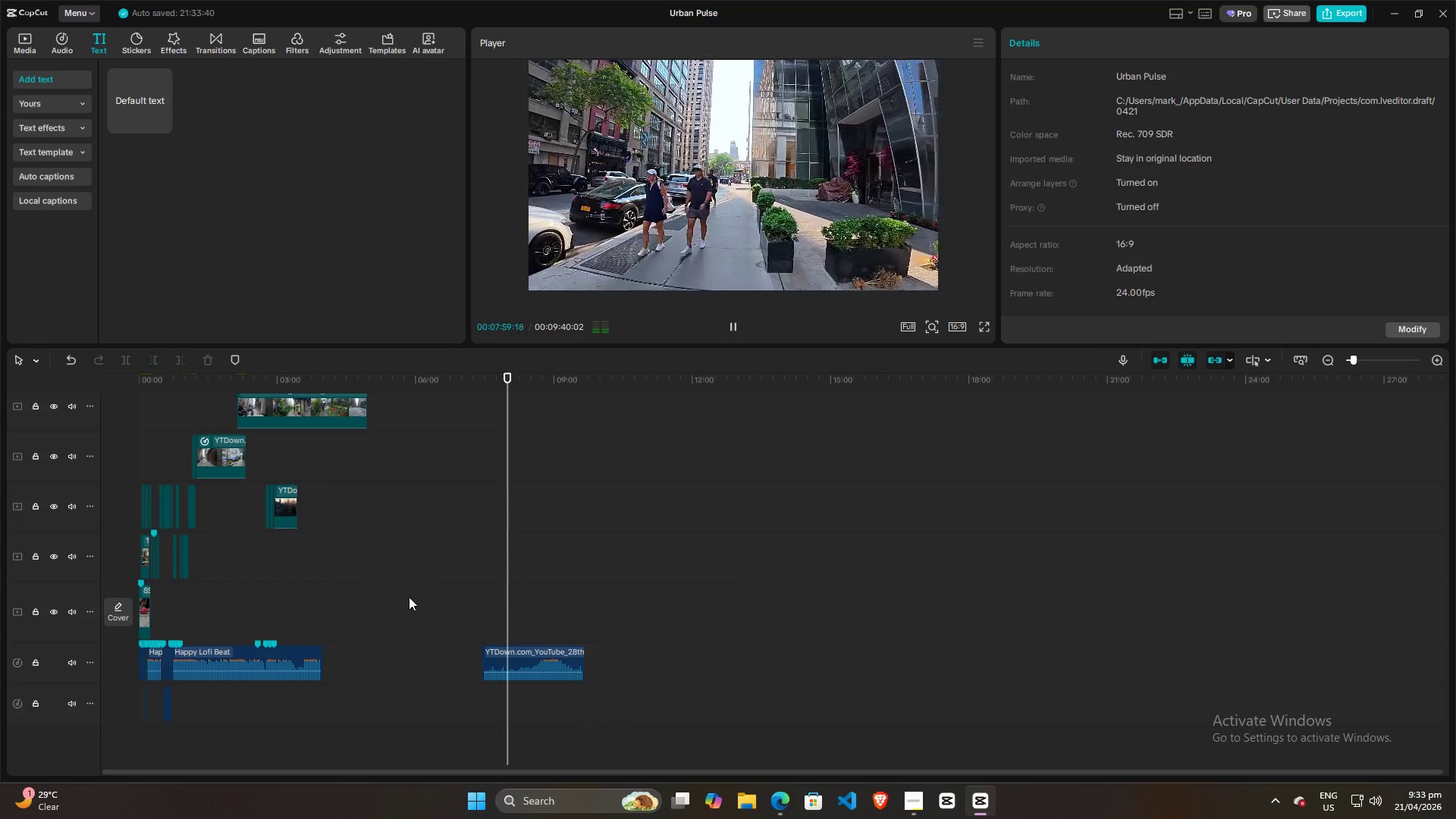 
scroll: coordinate [504, 573], scroll_direction: up, amount: 3.0
 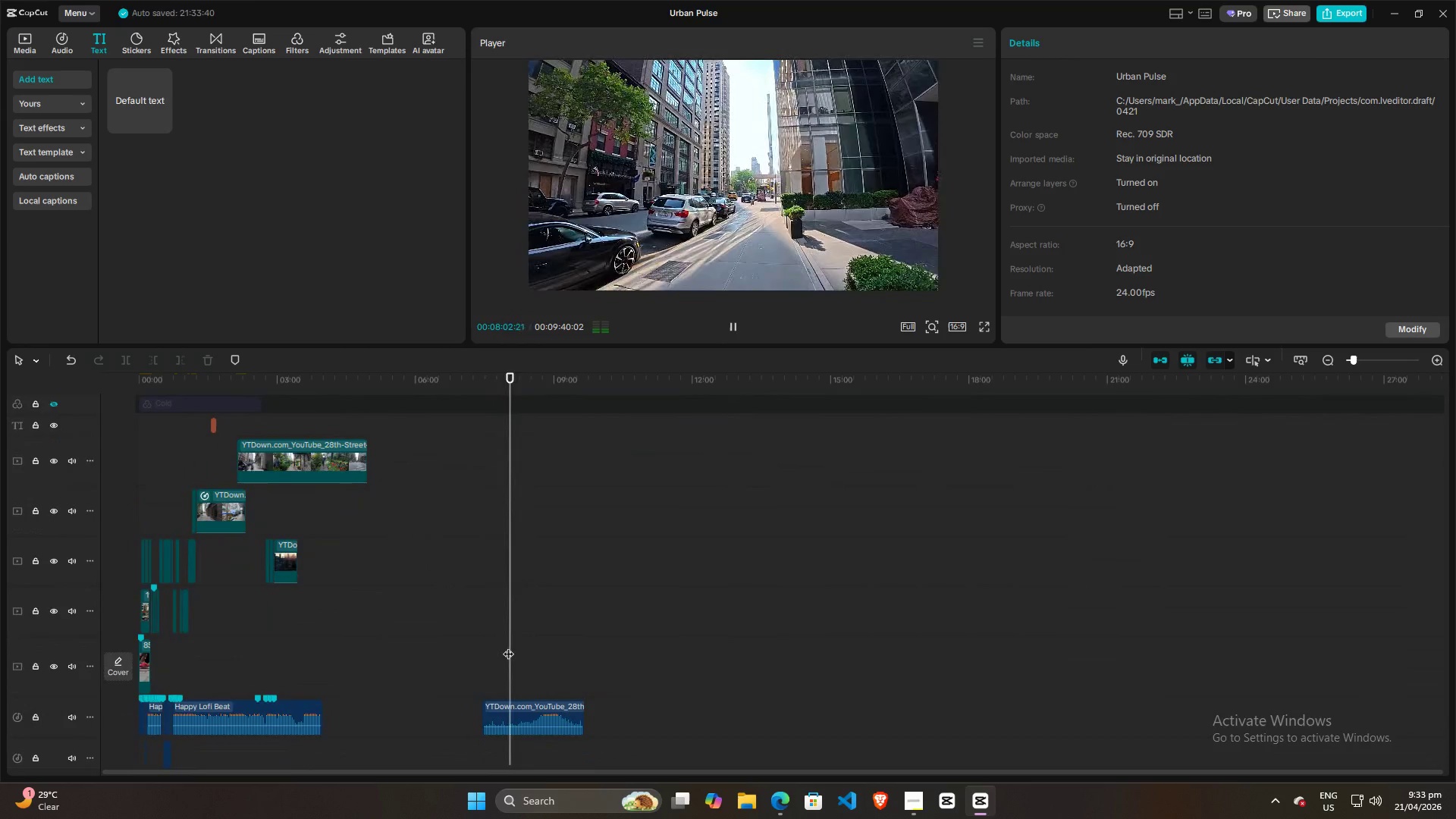 
left_click_drag(start_coordinate=[506, 640], to_coordinate=[517, 637])
 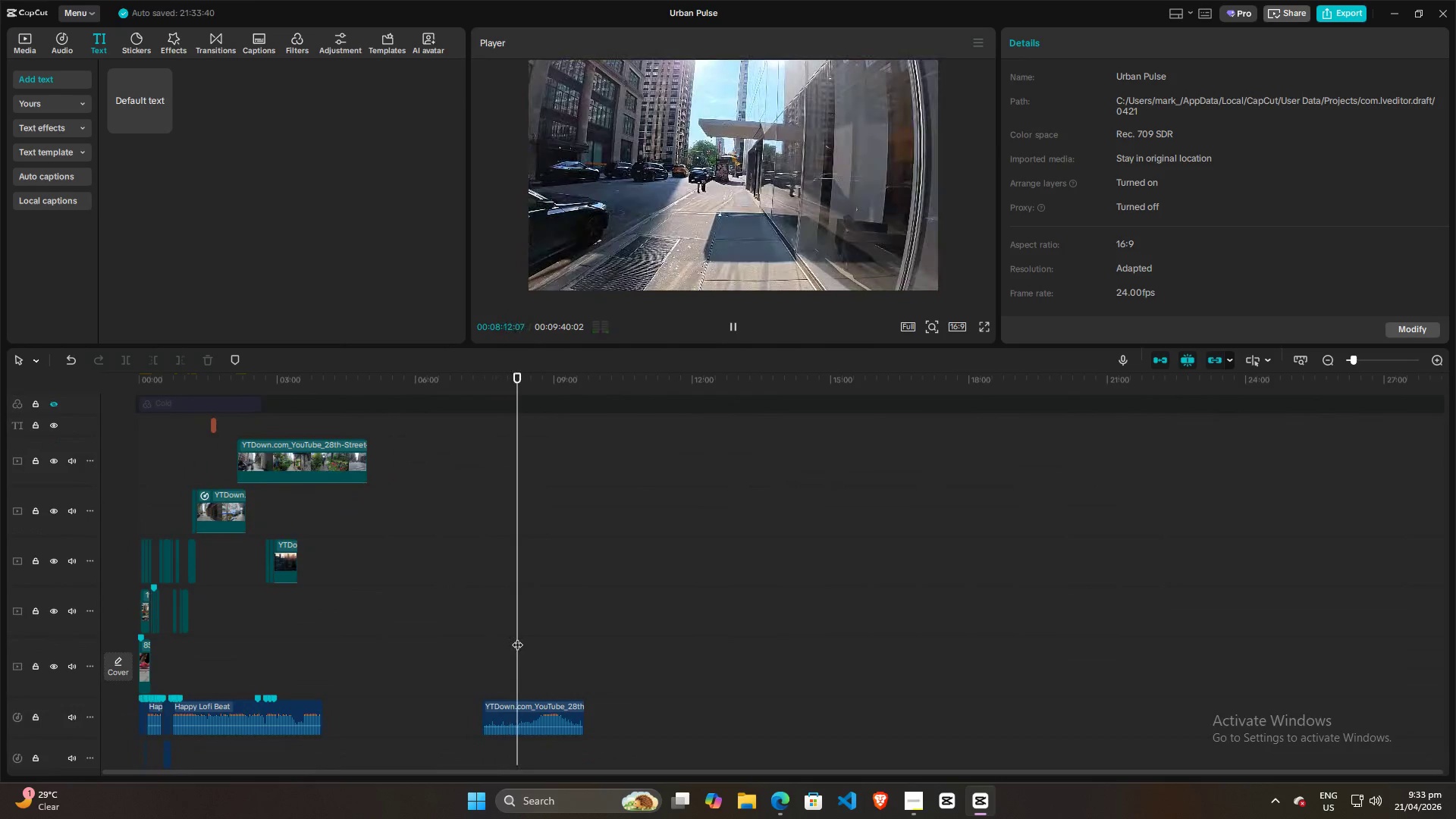 
key(Space)
 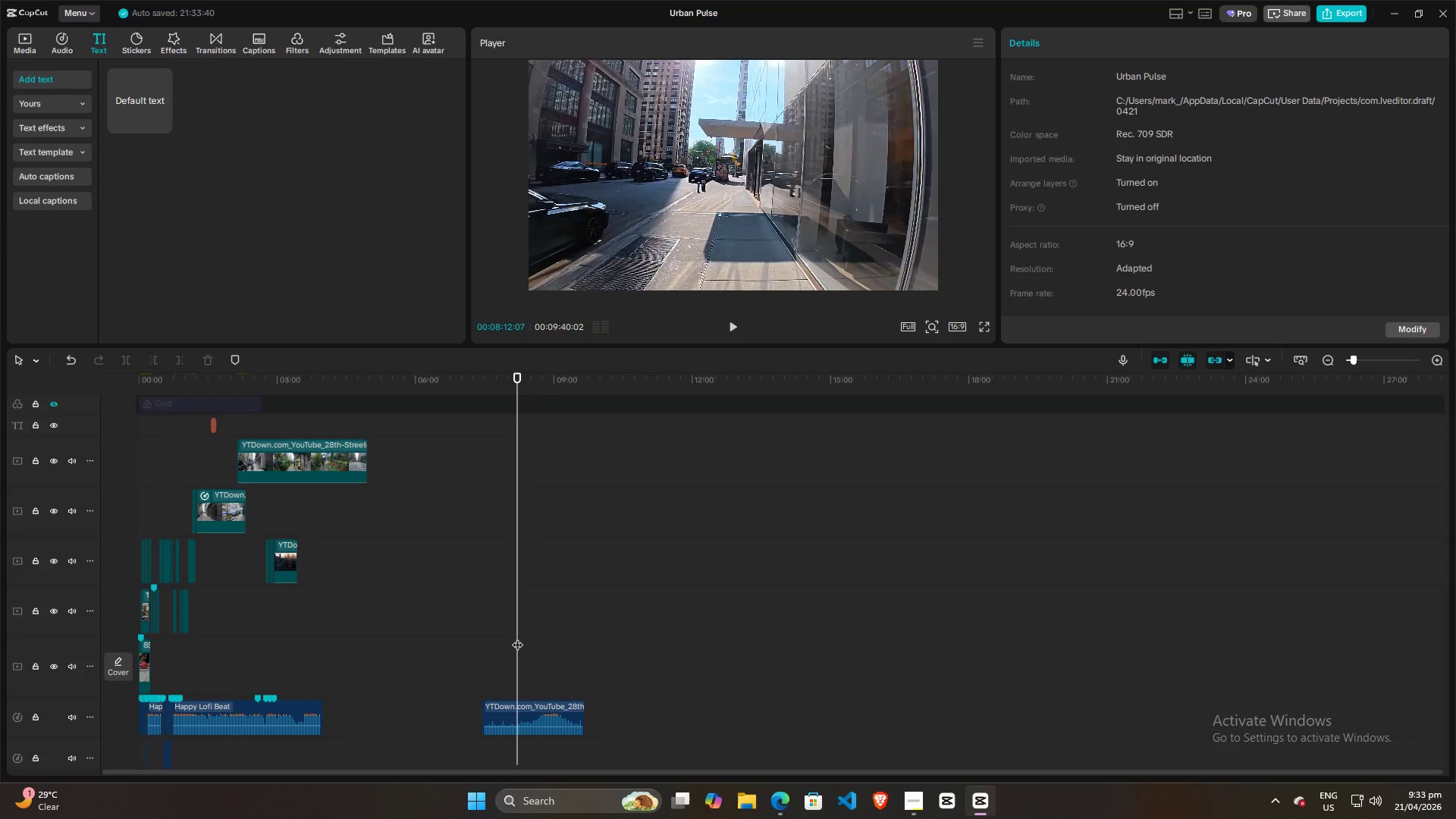 
key(Space)
 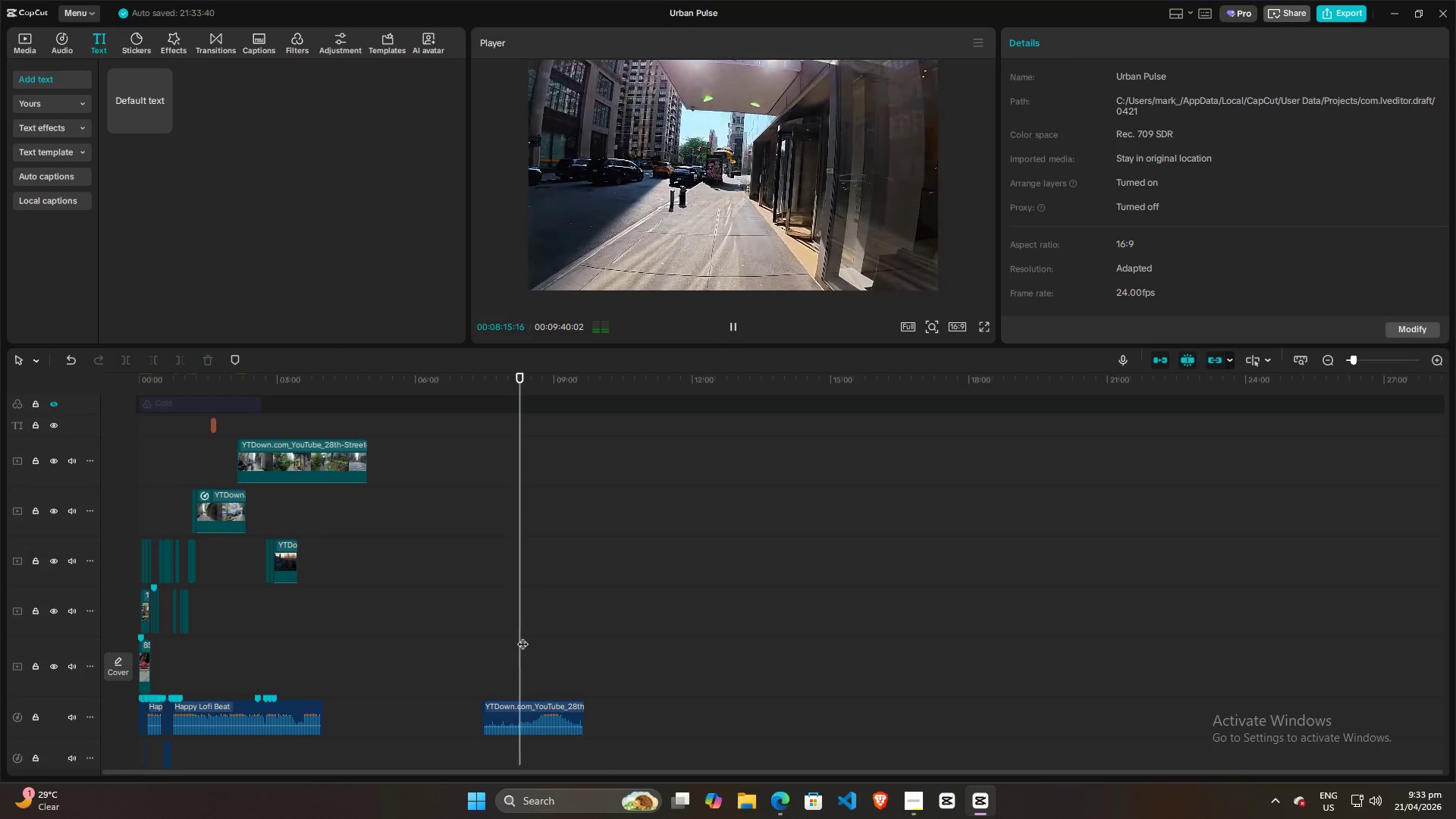 
key(Space)
 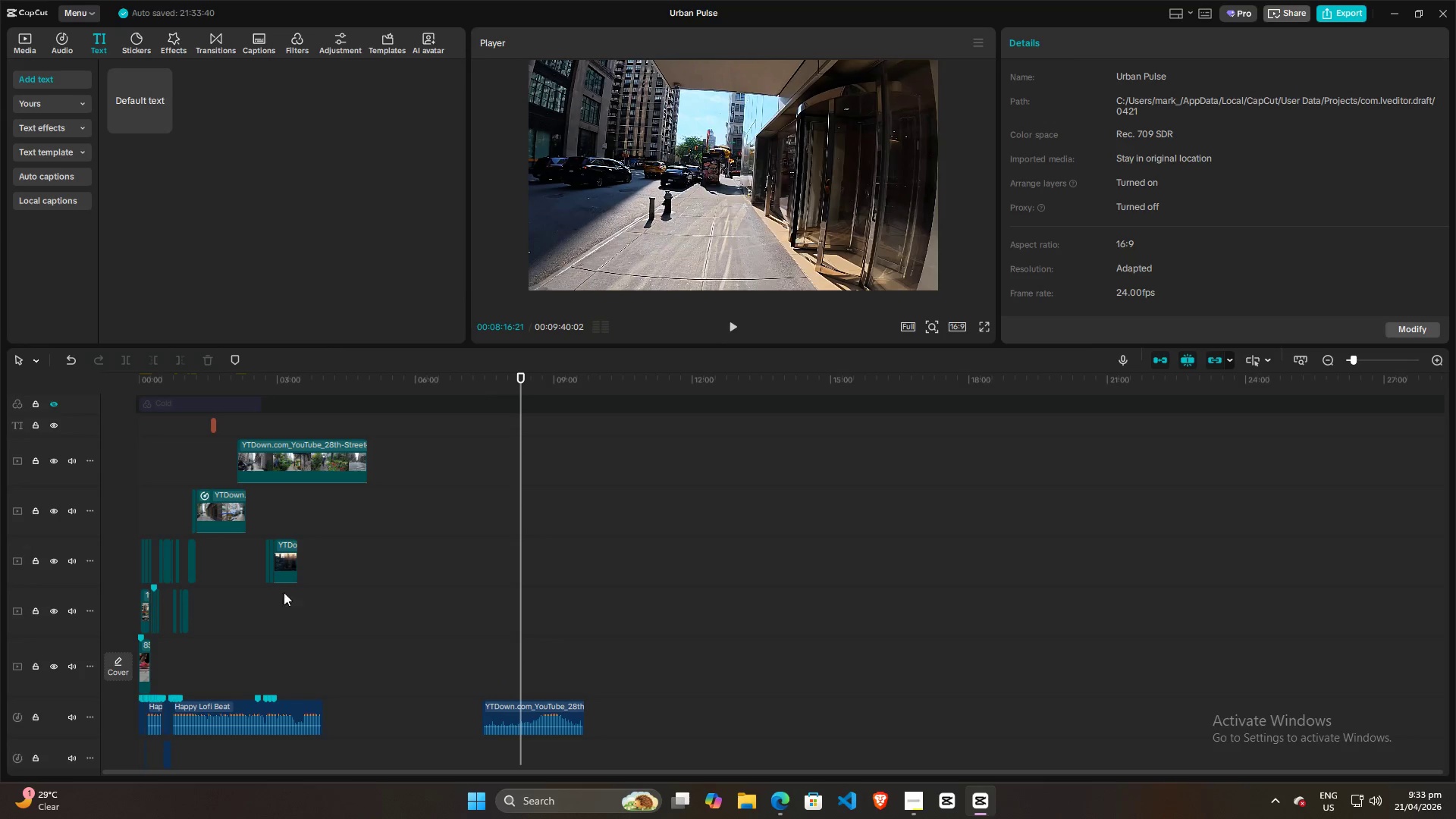 
left_click([261, 507])
 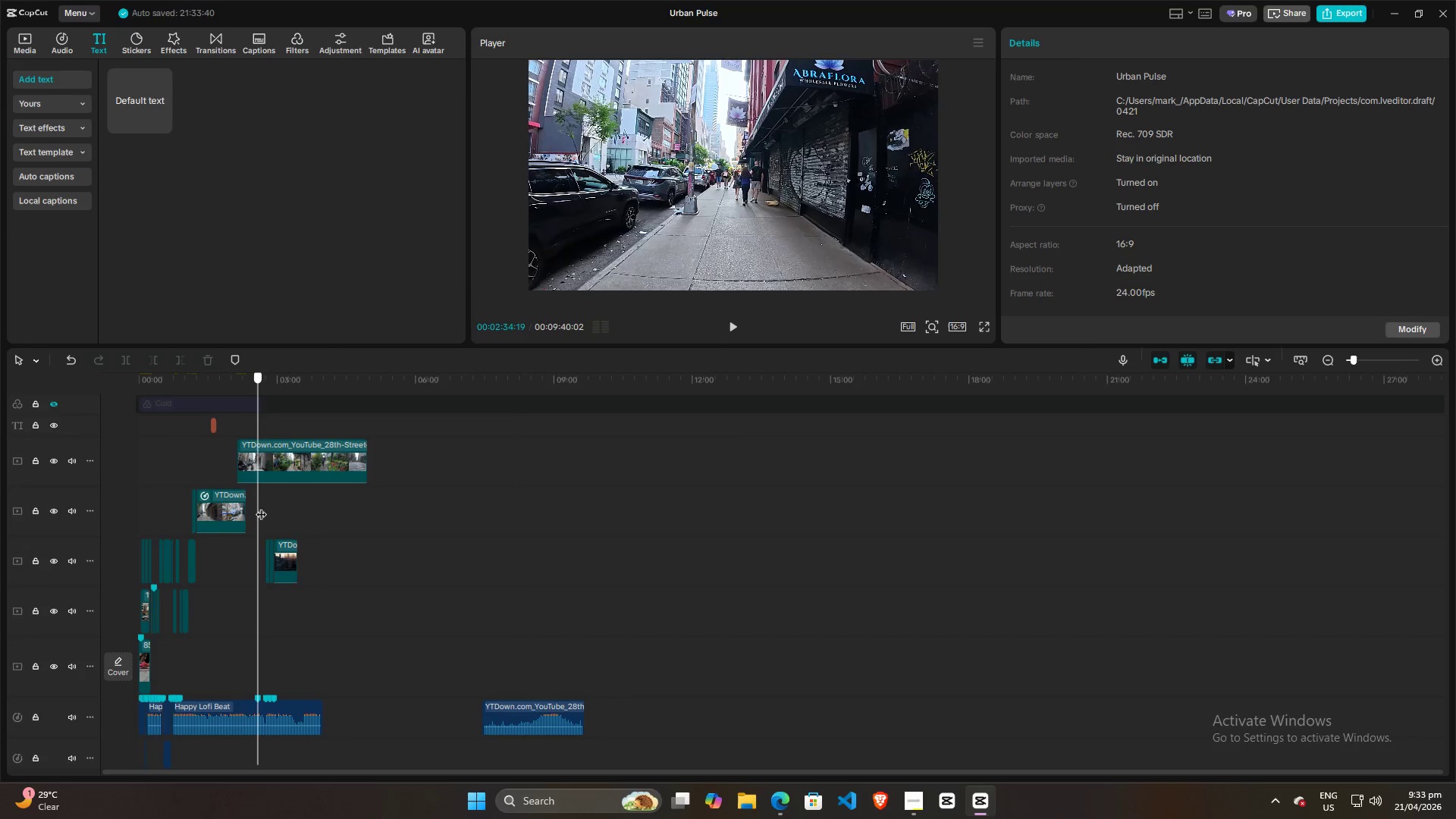 
left_click_drag(start_coordinate=[261, 507], to_coordinate=[202, 515])
 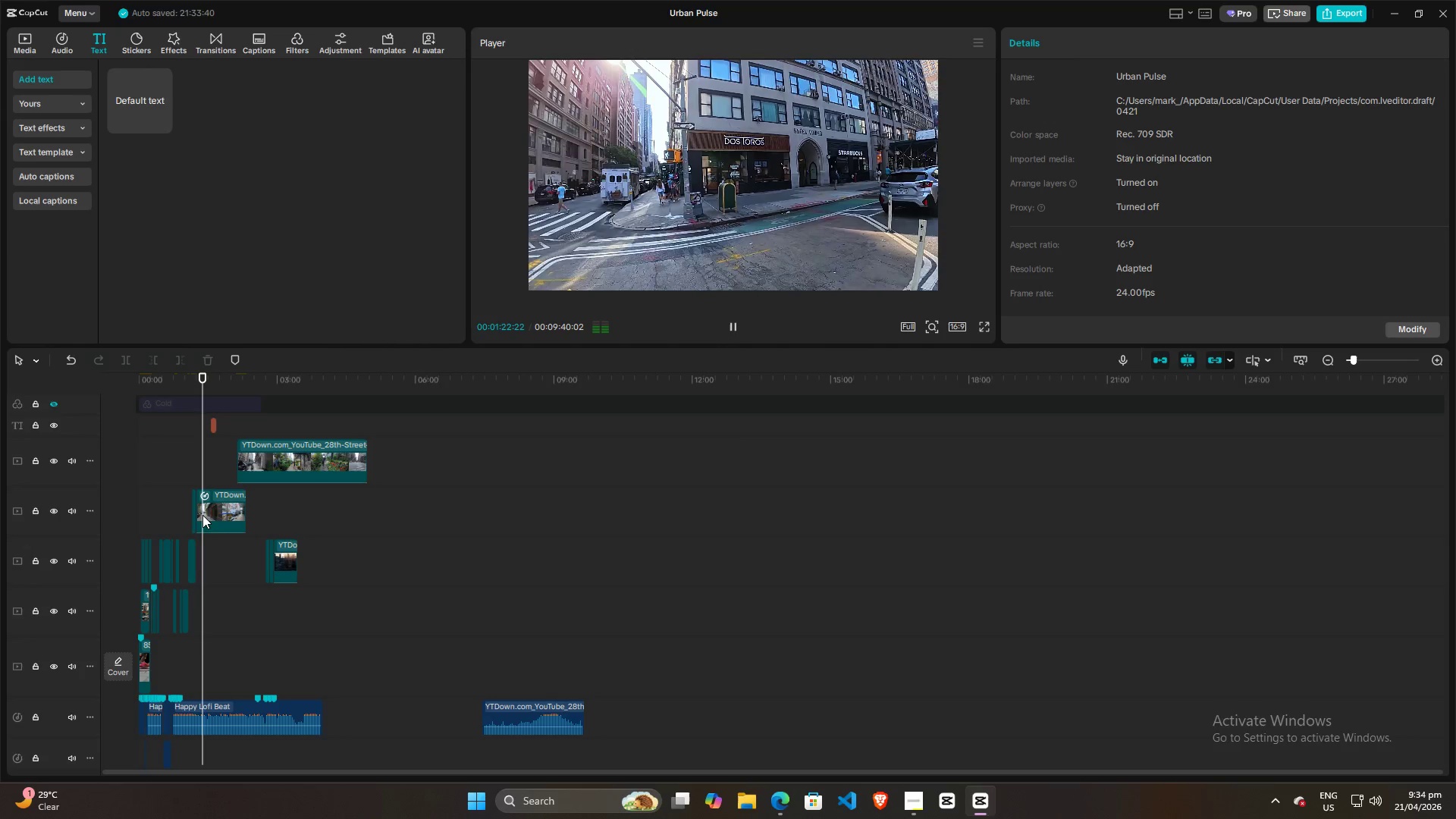 
key(Space)
 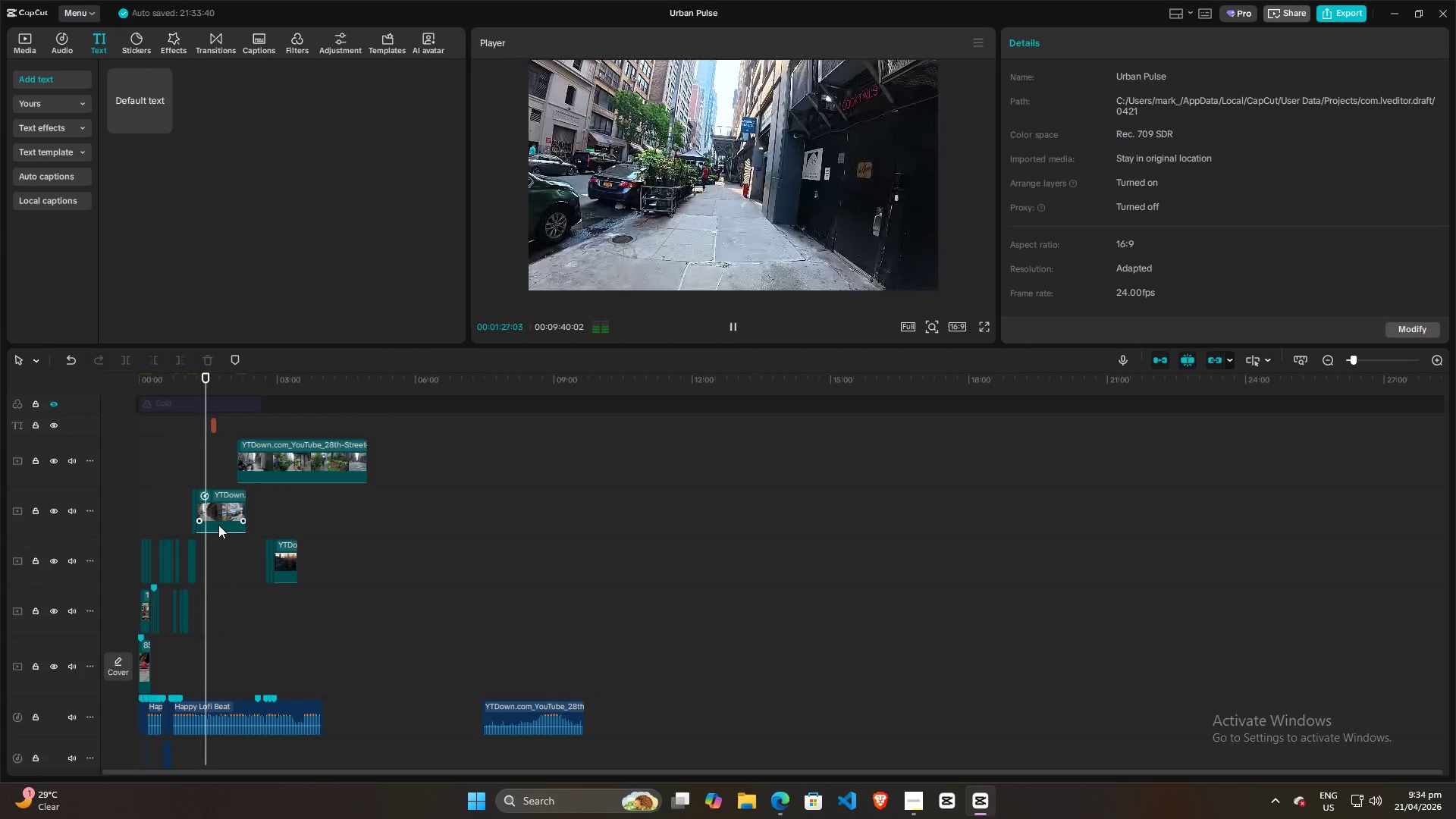 
wait(5.73)
 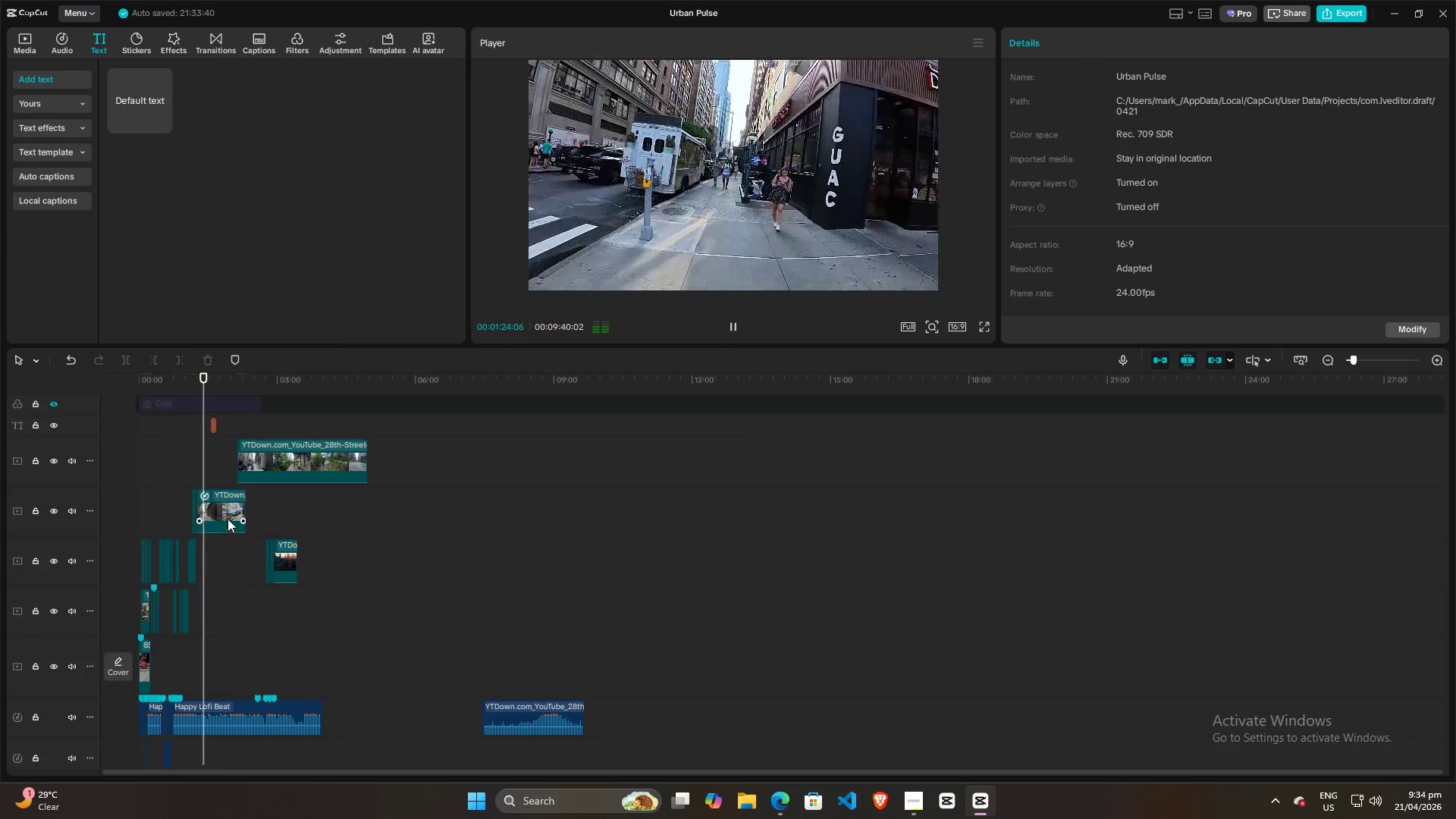 
left_click_drag(start_coordinate=[209, 544], to_coordinate=[206, 548])
 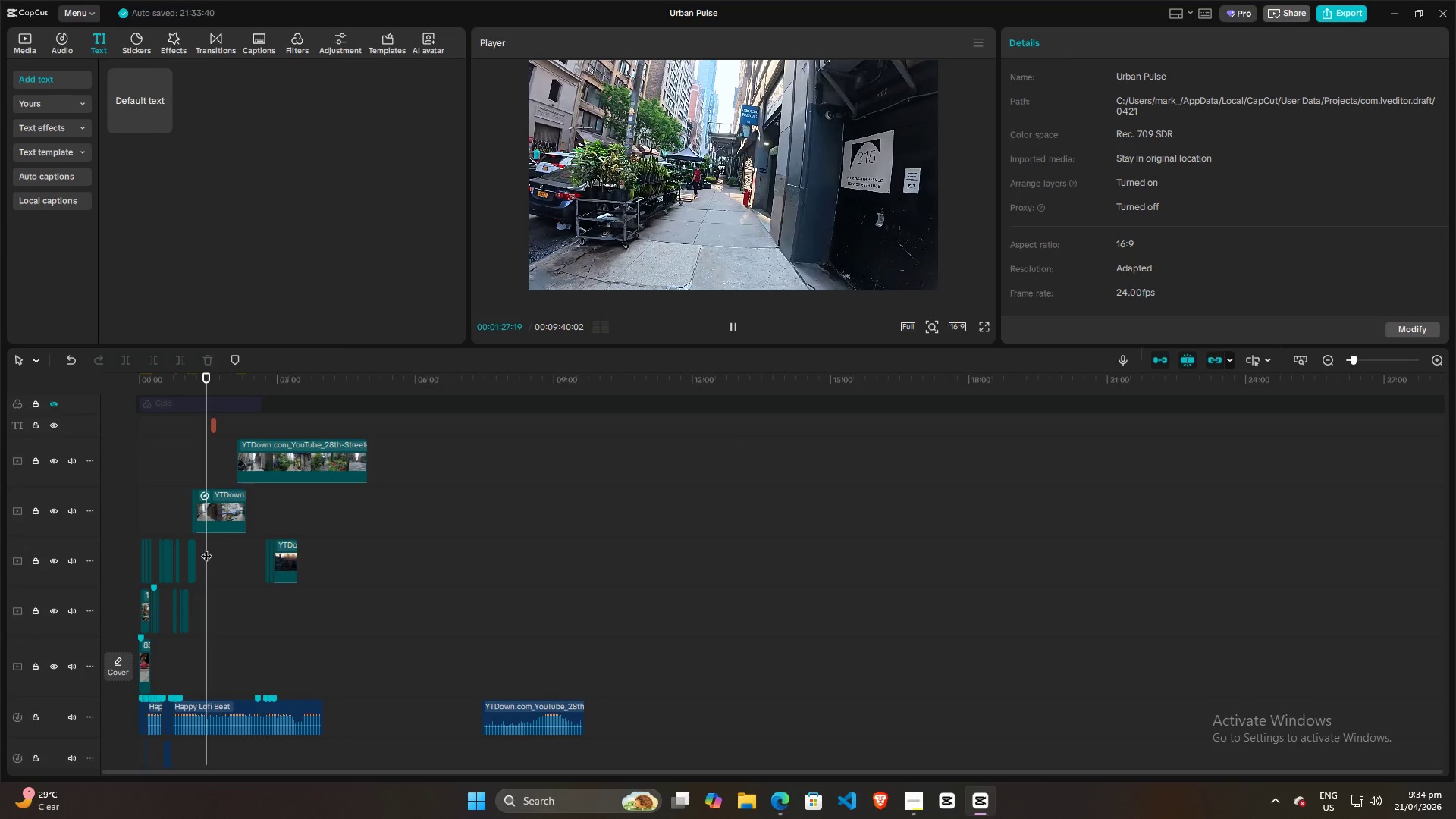 
key(Space)
 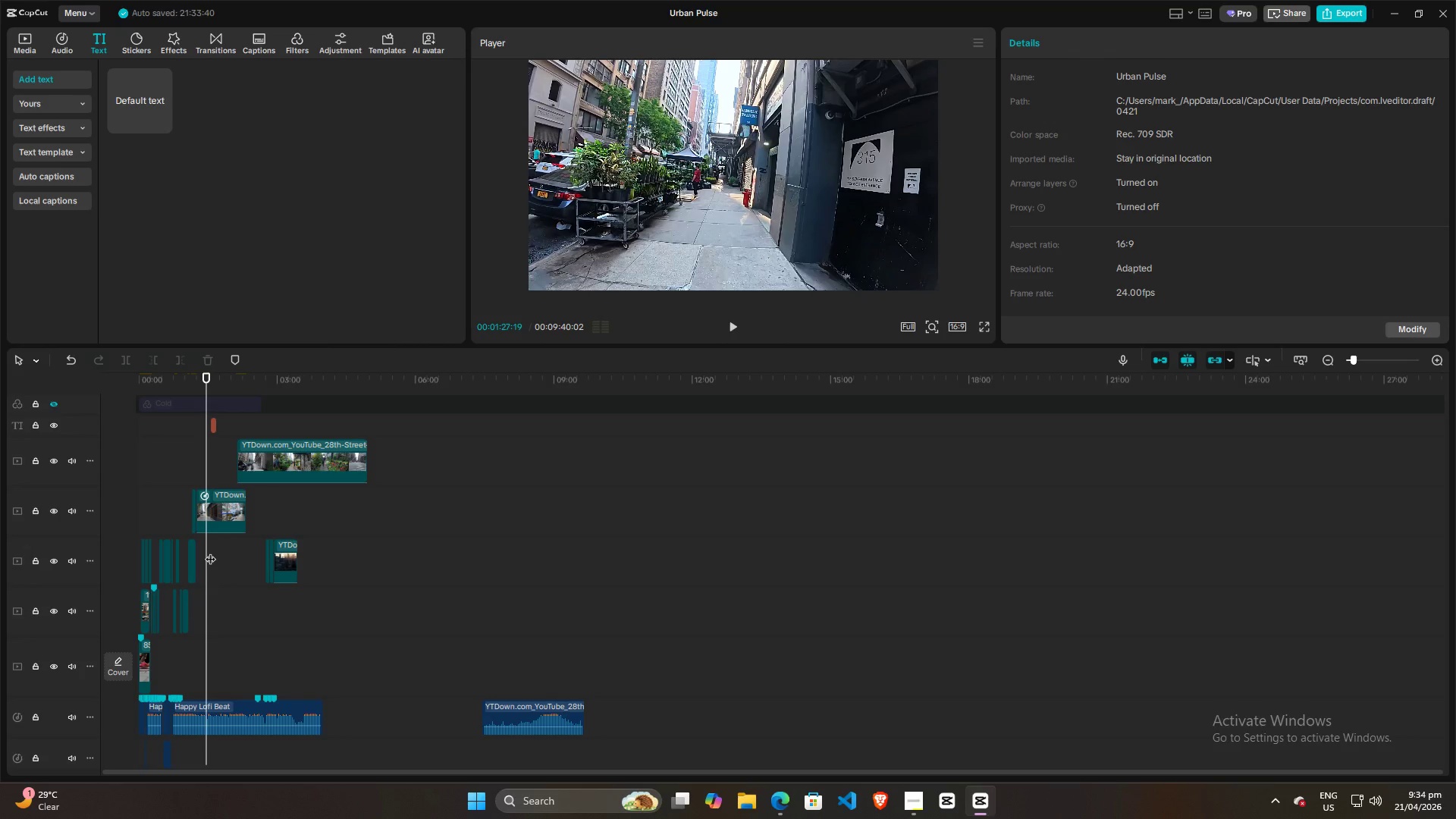 
key(Space)
 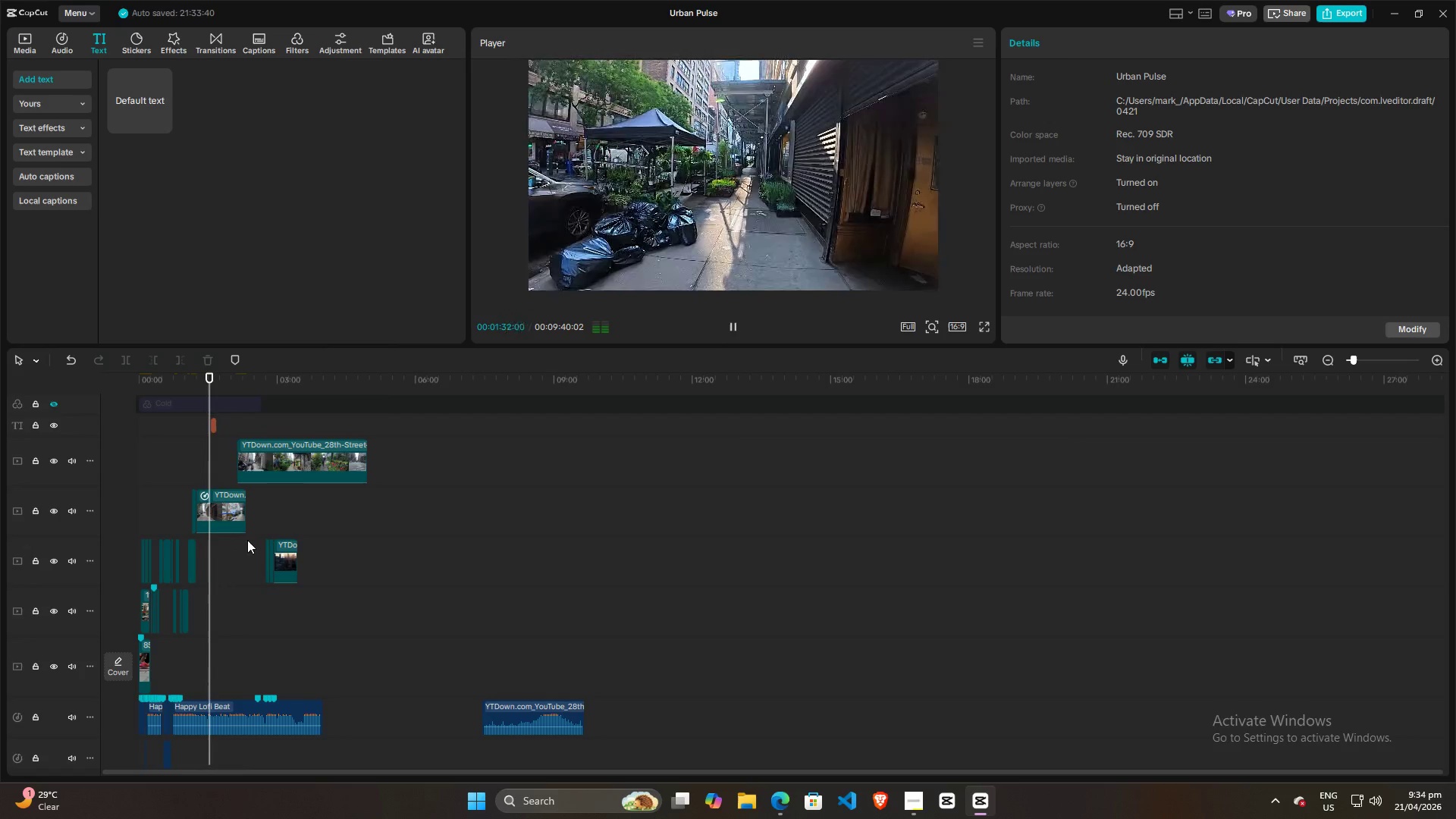 
wait(5.64)
 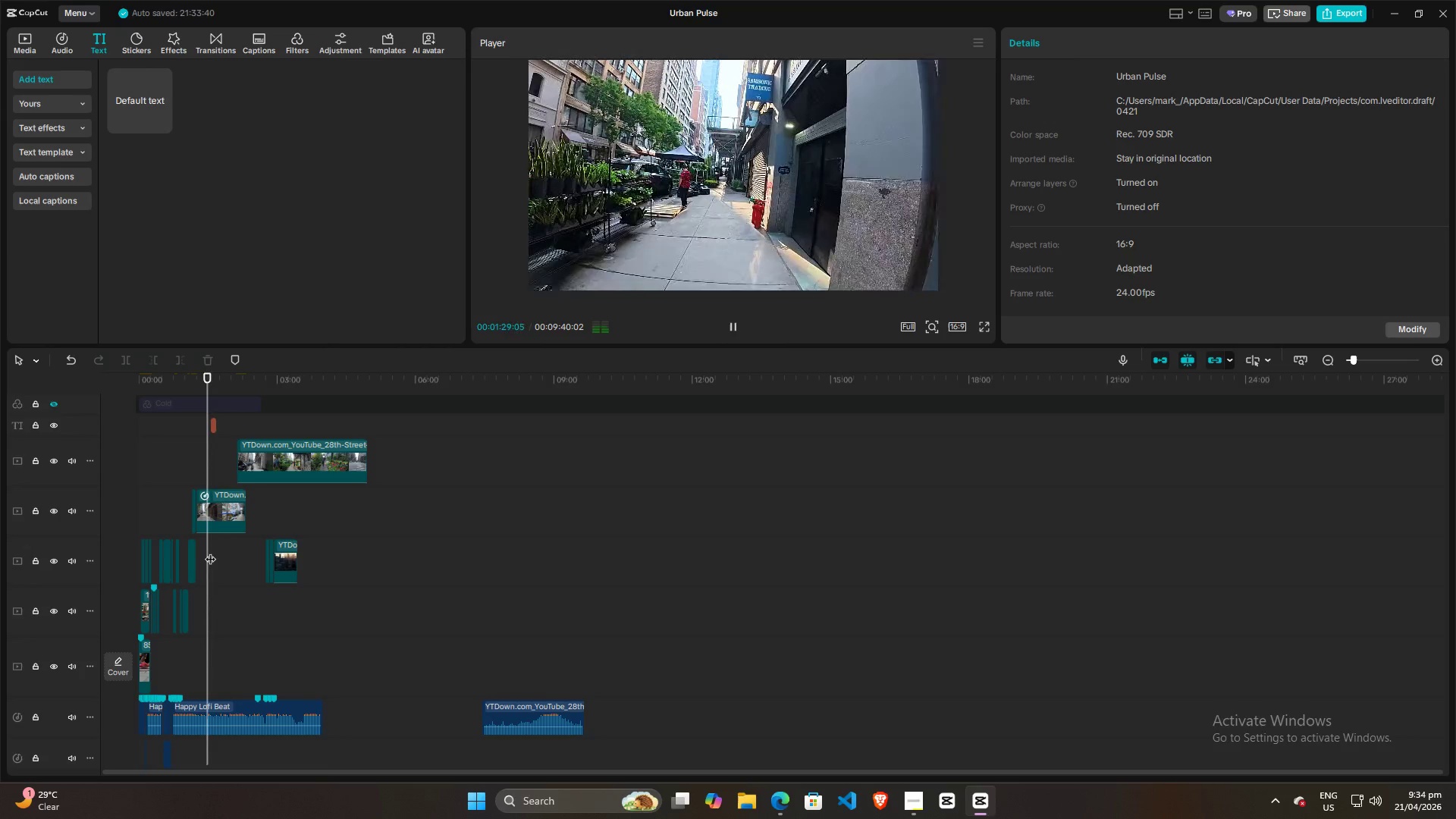 
key(Space)
 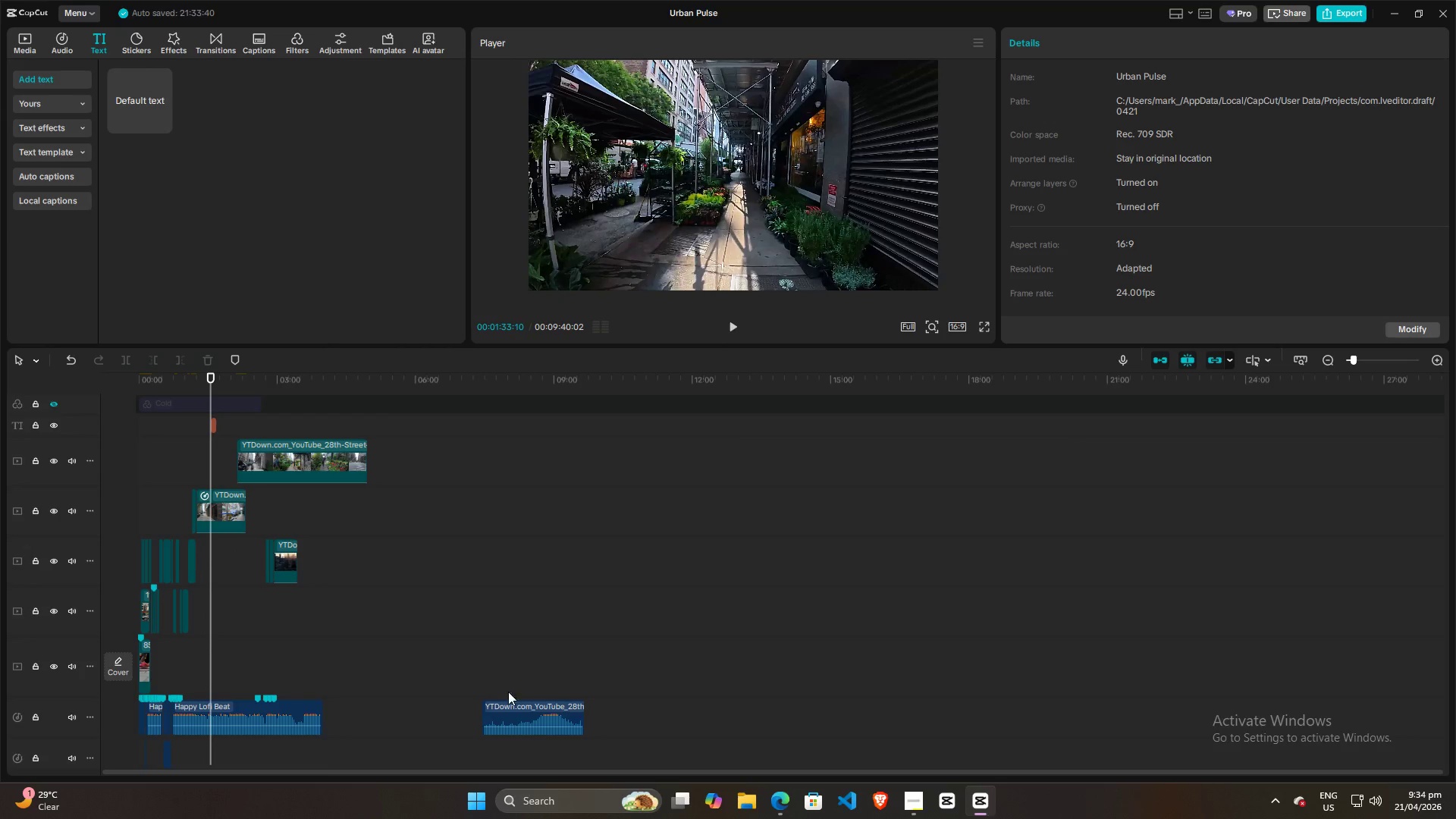 
left_click_drag(start_coordinate=[516, 706], to_coordinate=[240, 746])
 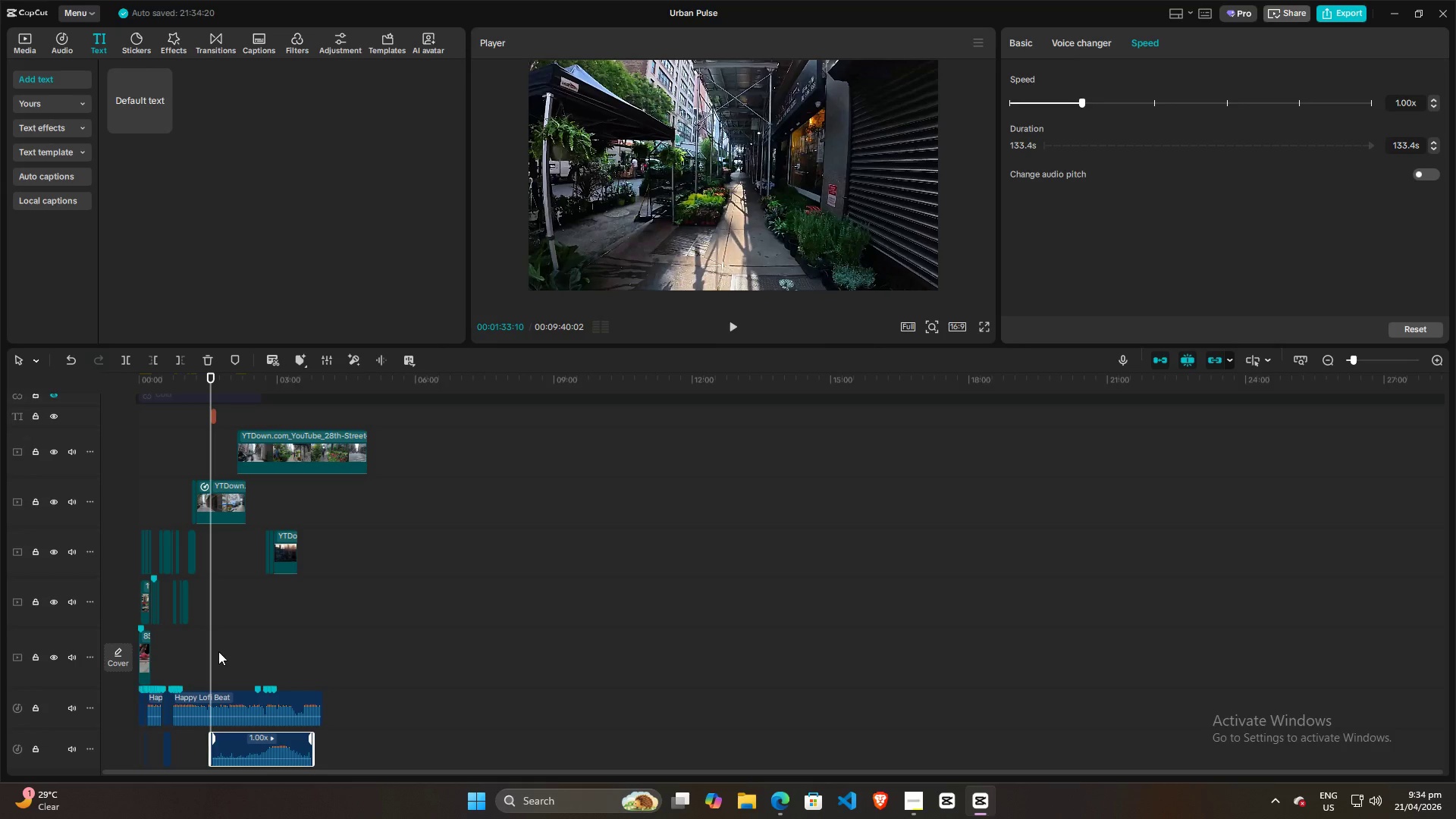 
left_click_drag(start_coordinate=[212, 648], to_coordinate=[233, 648])
 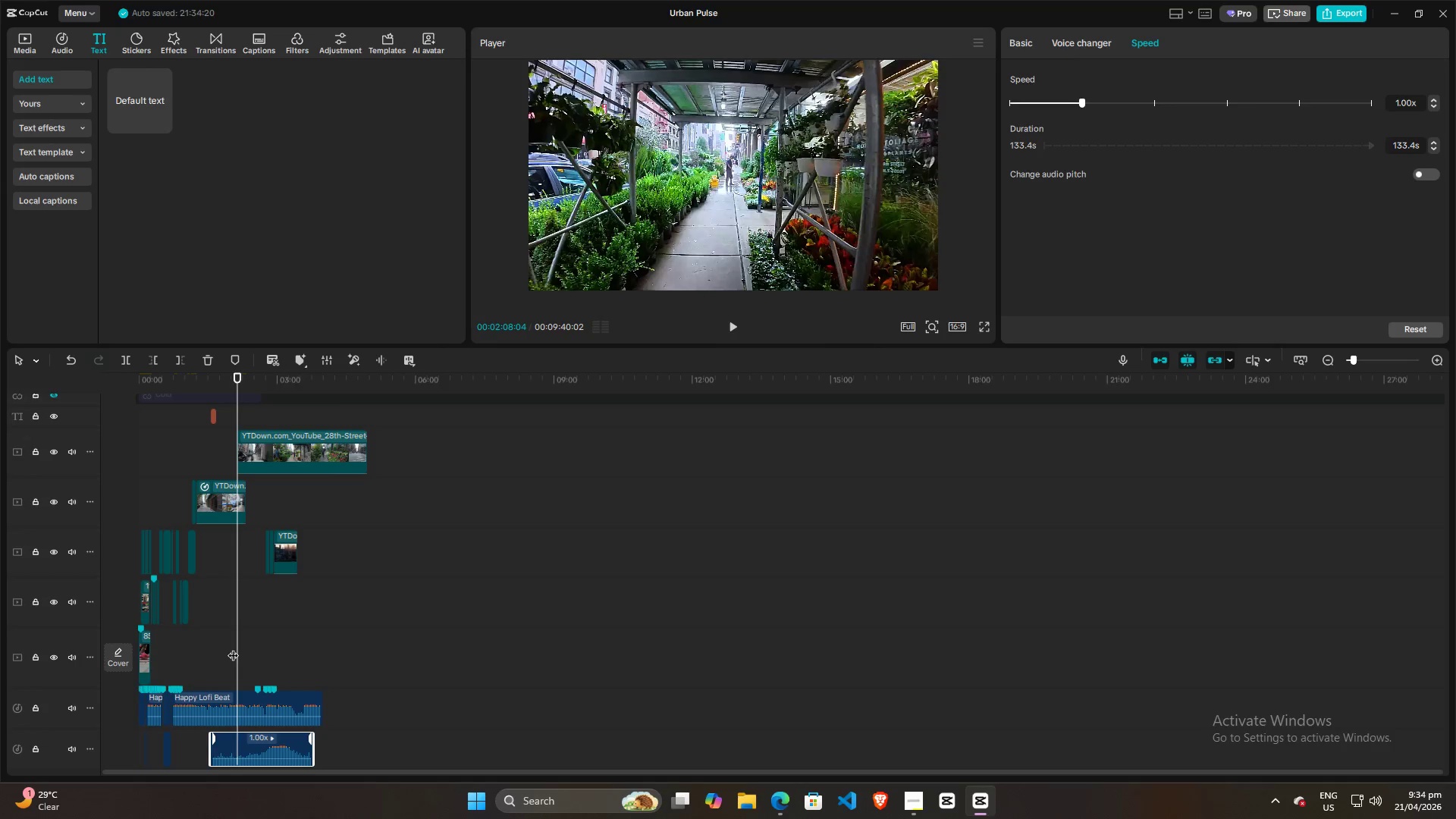 
key(Space)
 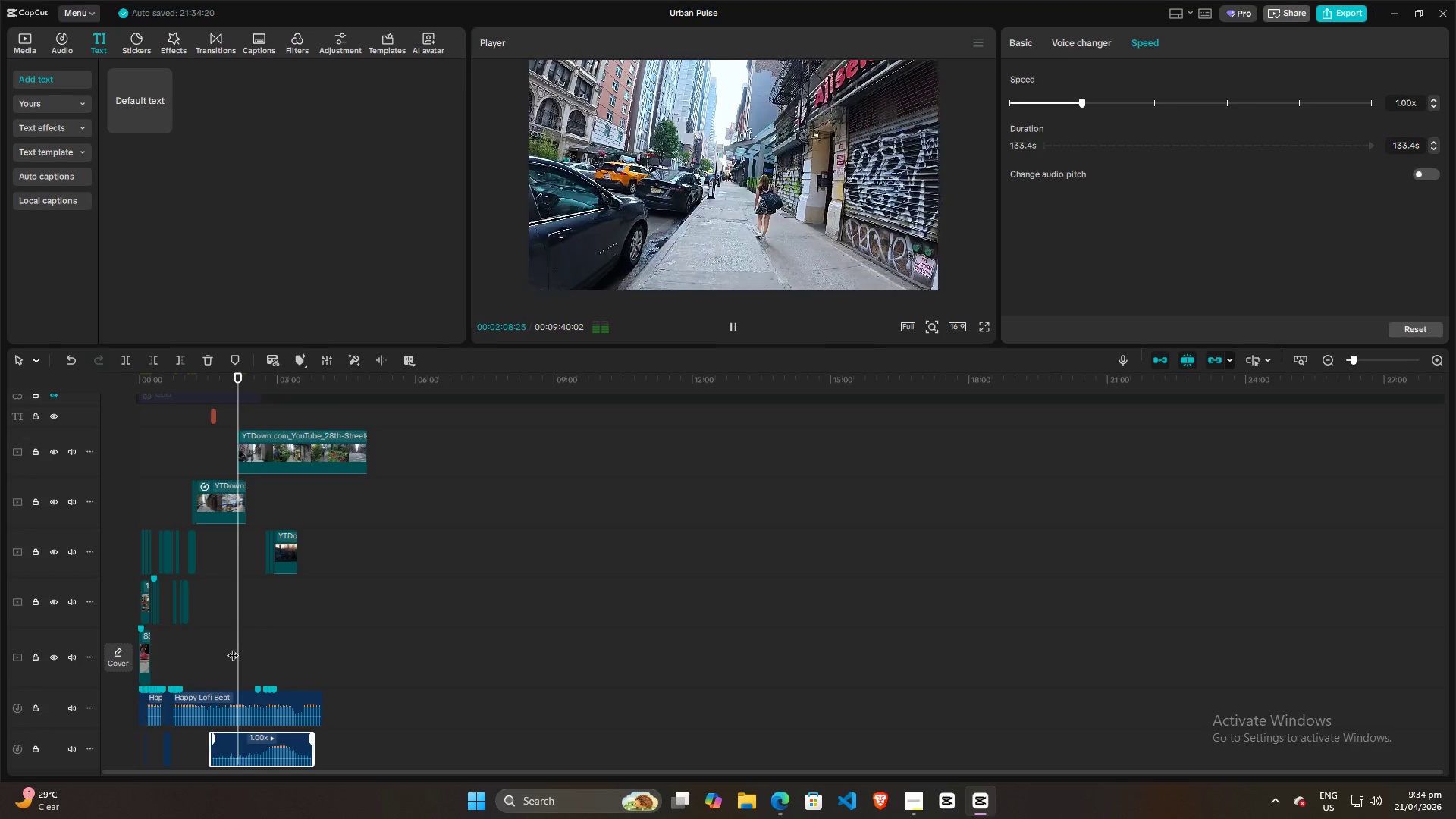 
key(Space)
 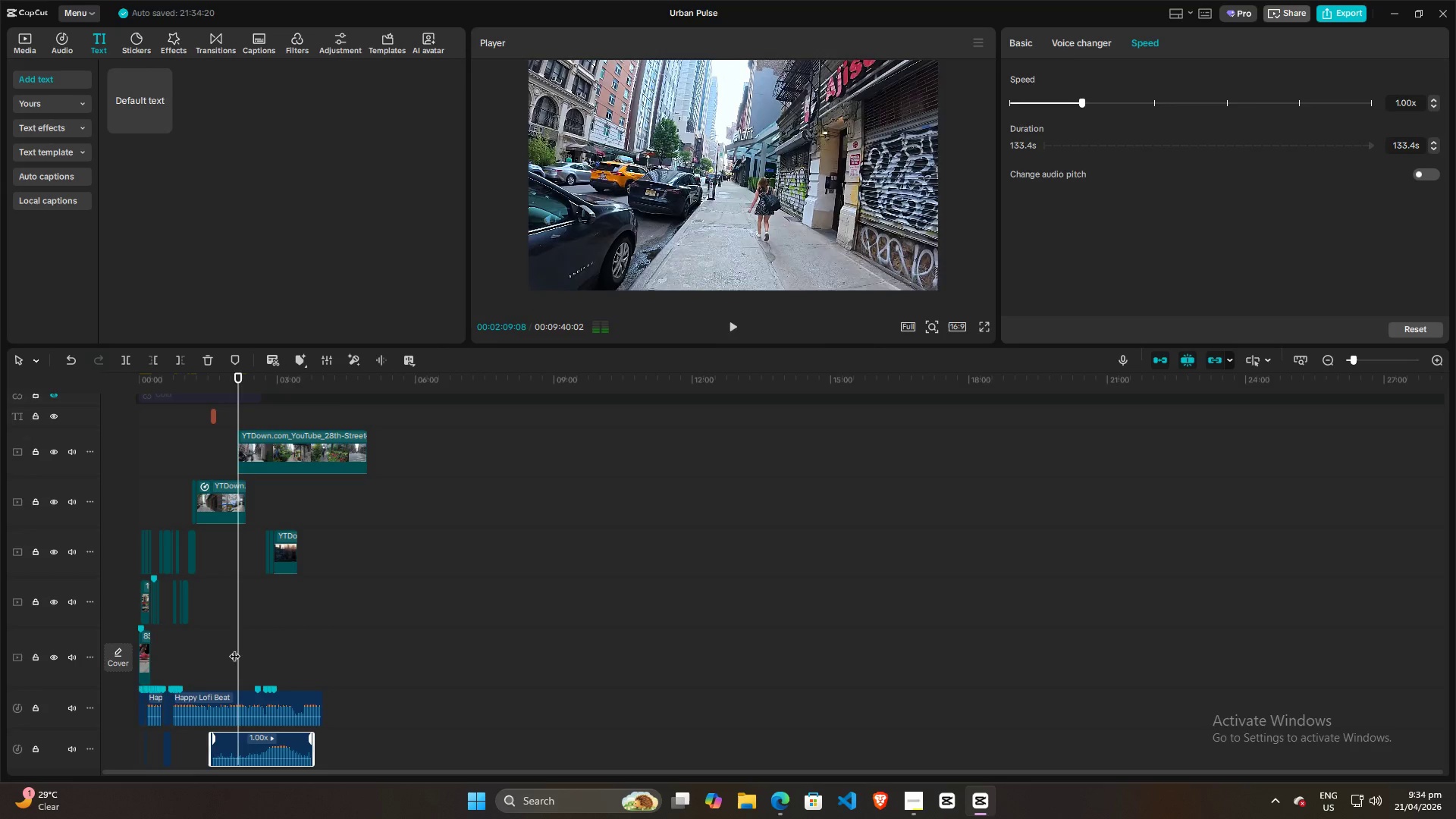 
key(Space)
 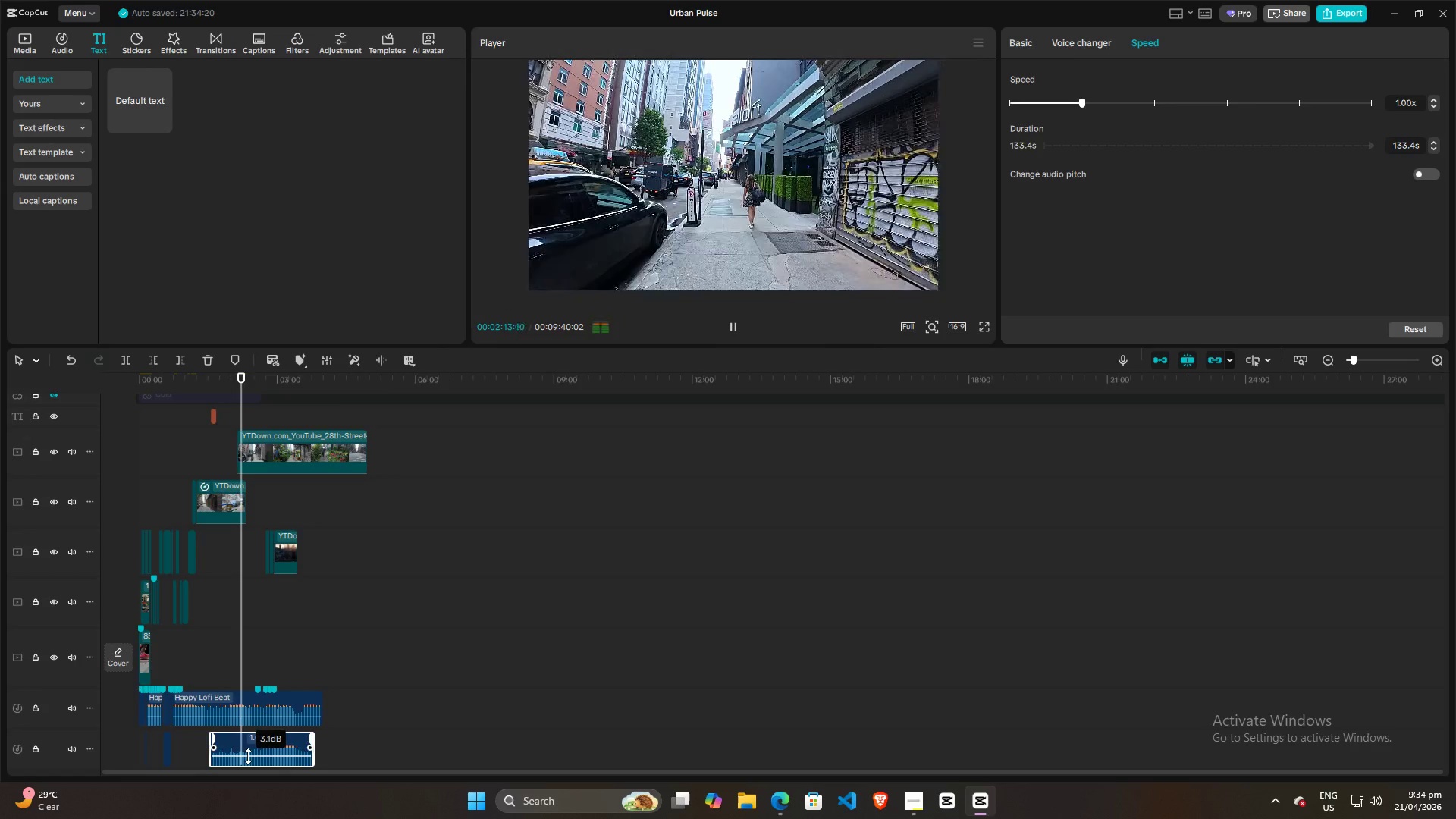 
wait(5.43)
 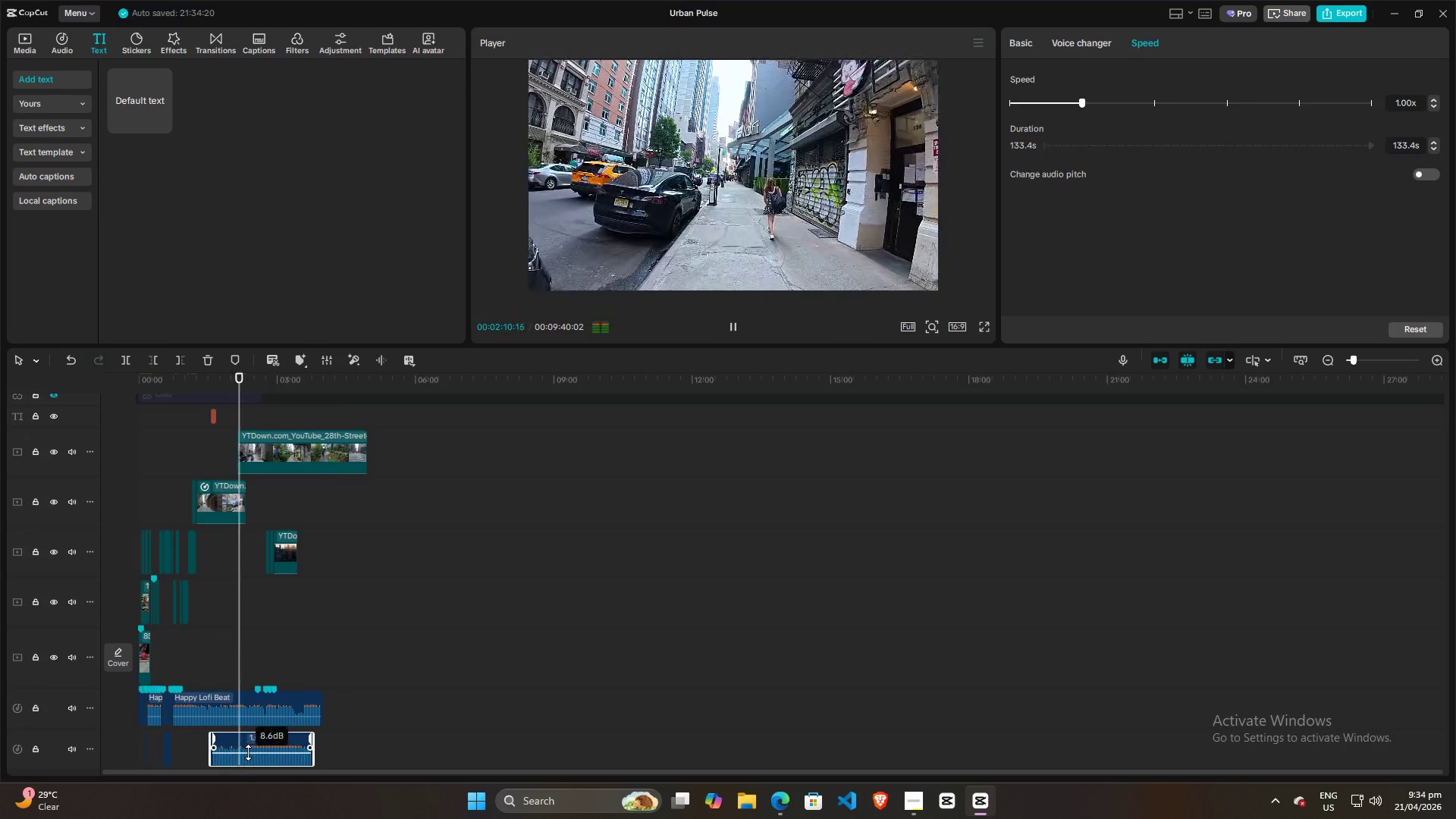 
mouse_move([246, 735])
 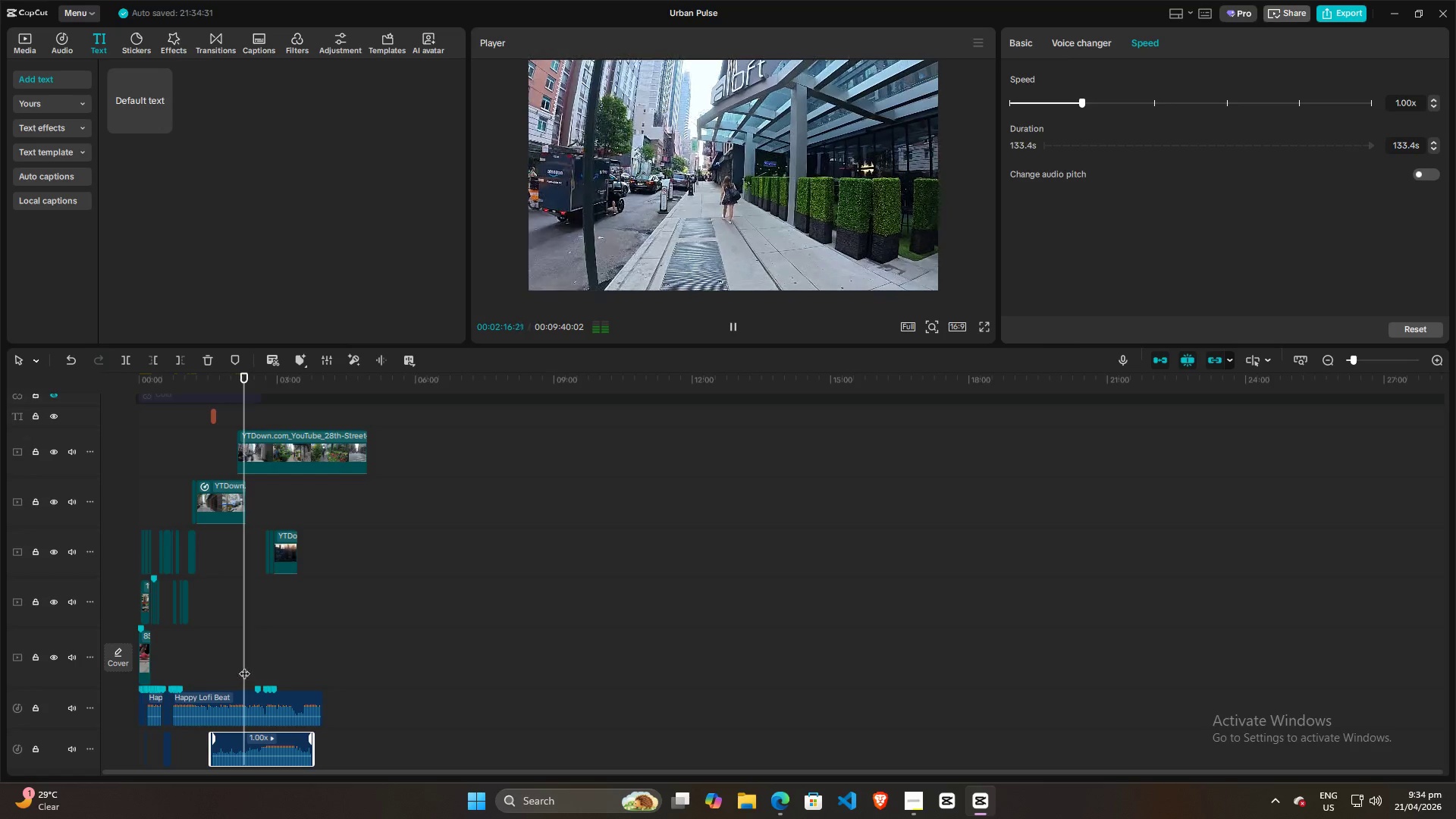 
left_click_drag(start_coordinate=[244, 665], to_coordinate=[252, 647])
 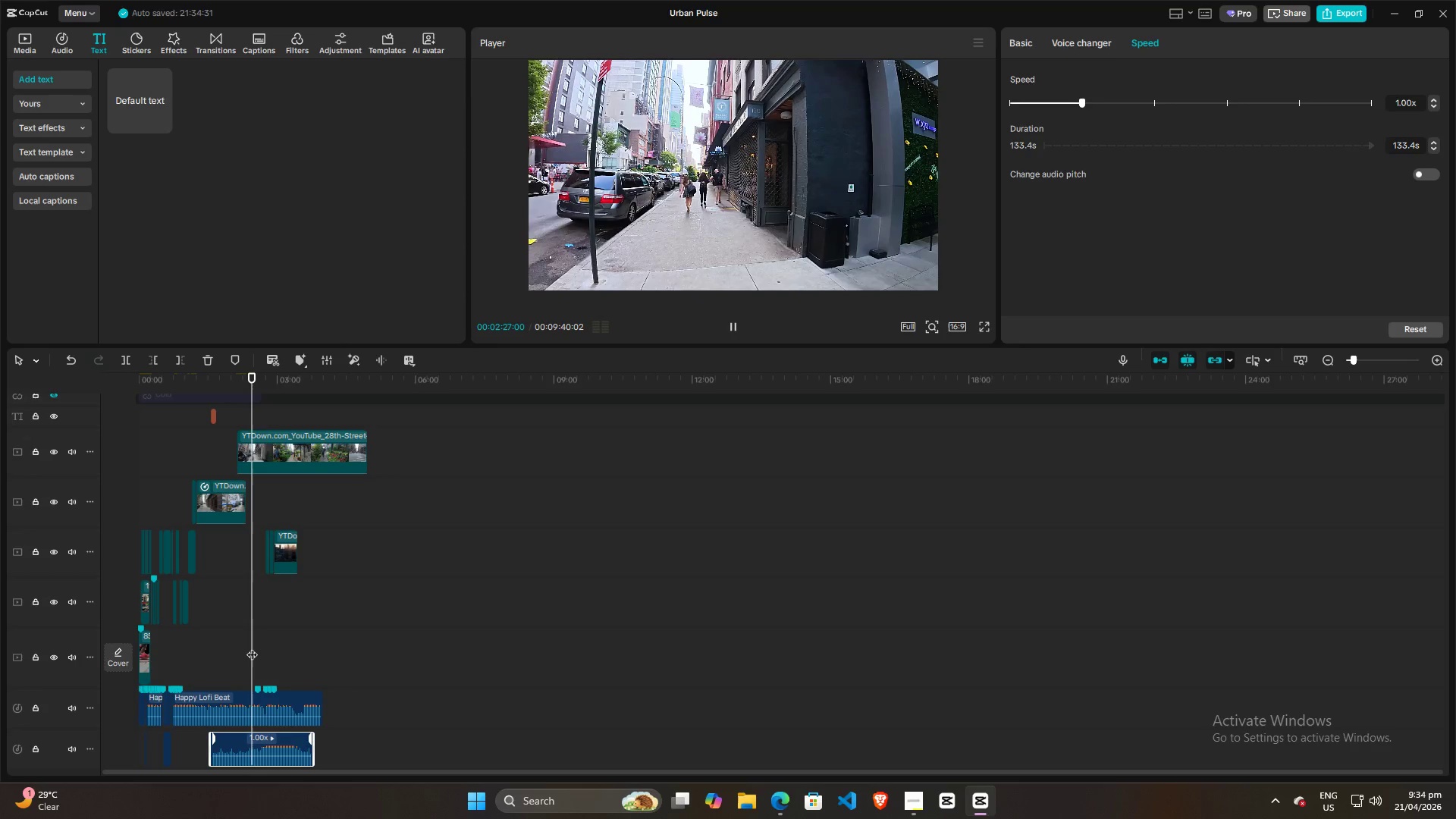 
key(Space)
 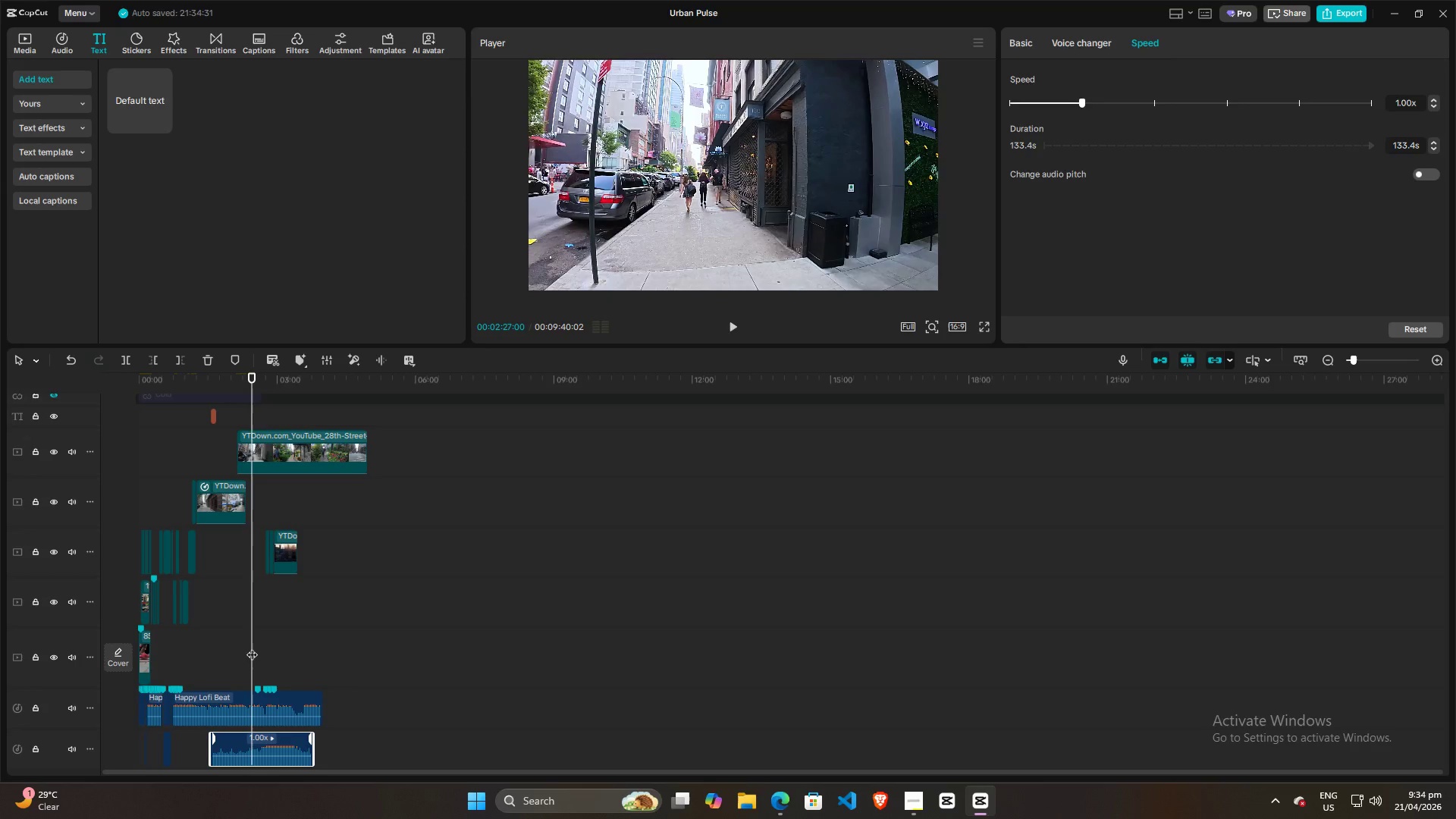 
key(Space)
 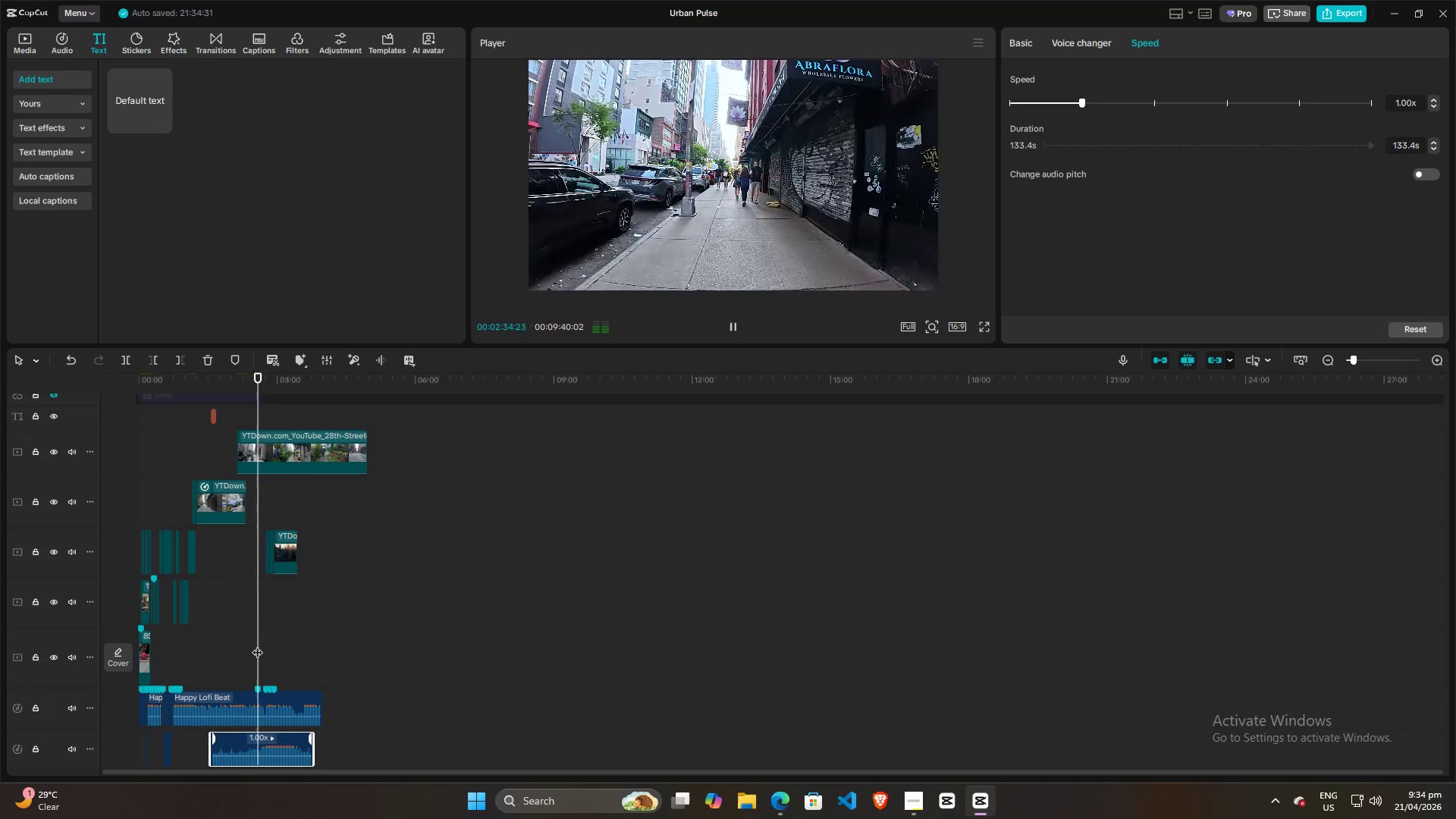 
wait(13.0)
 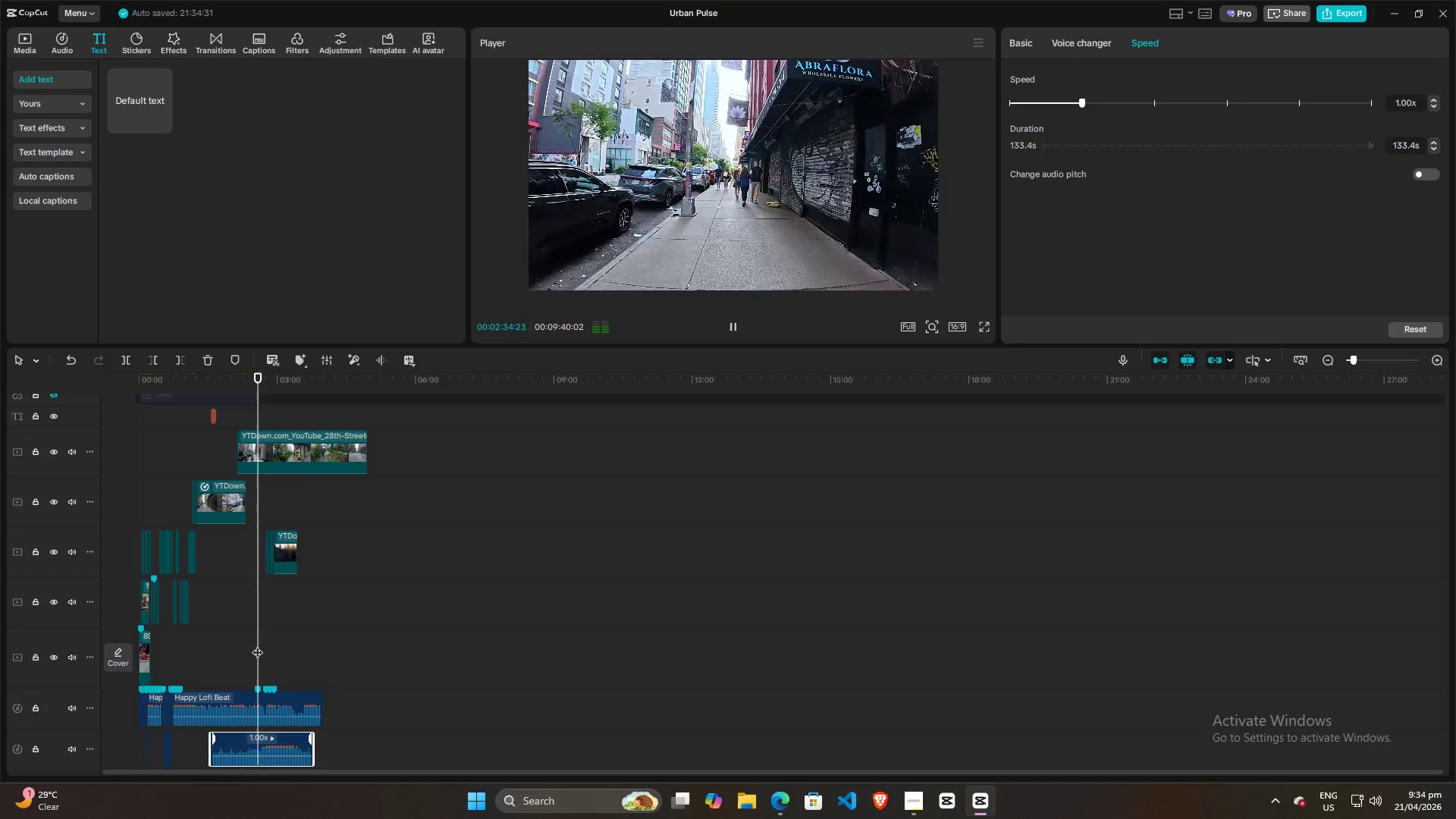 
key(Space)
 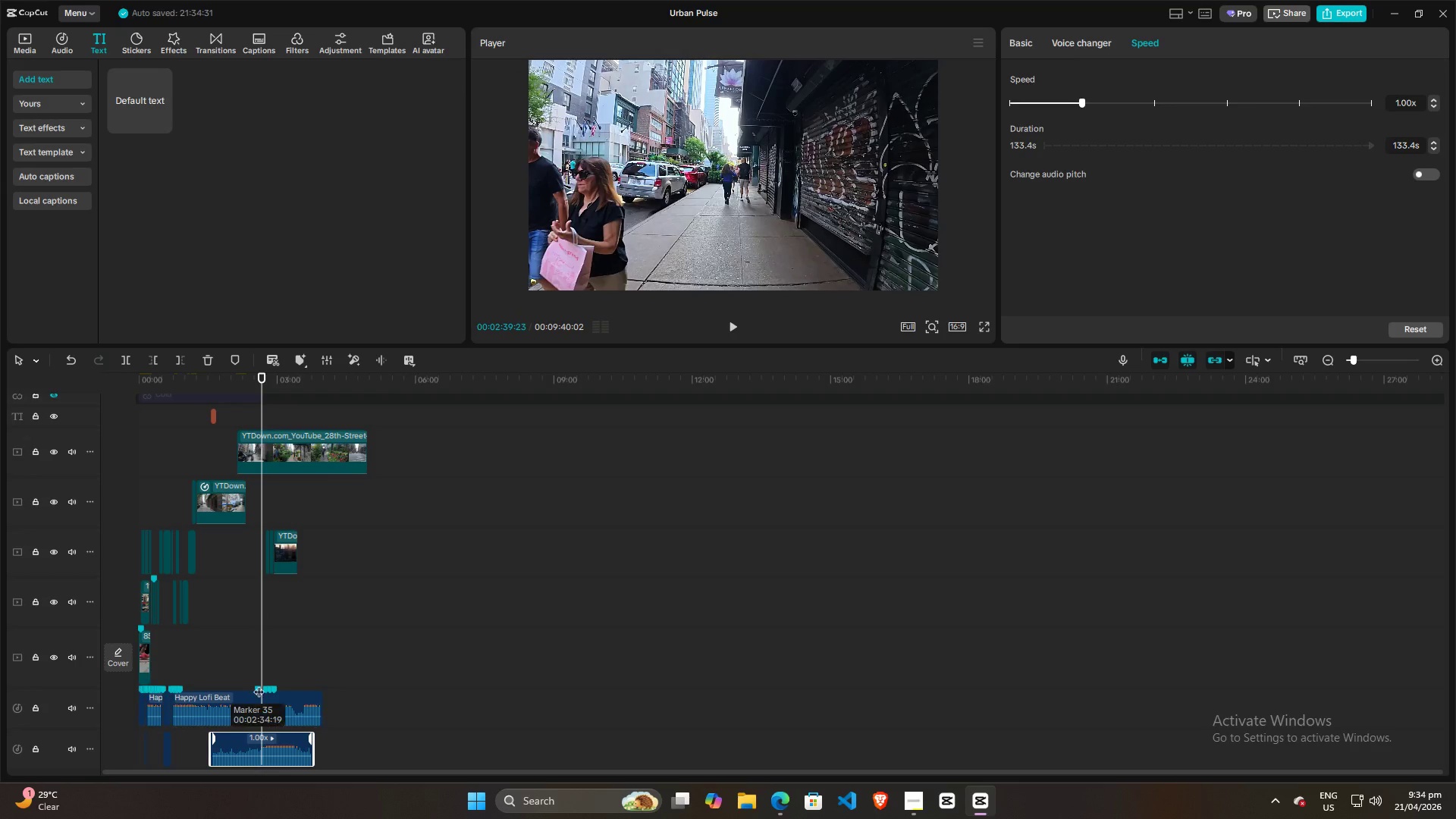 
left_click_drag(start_coordinate=[262, 650], to_coordinate=[268, 650])
 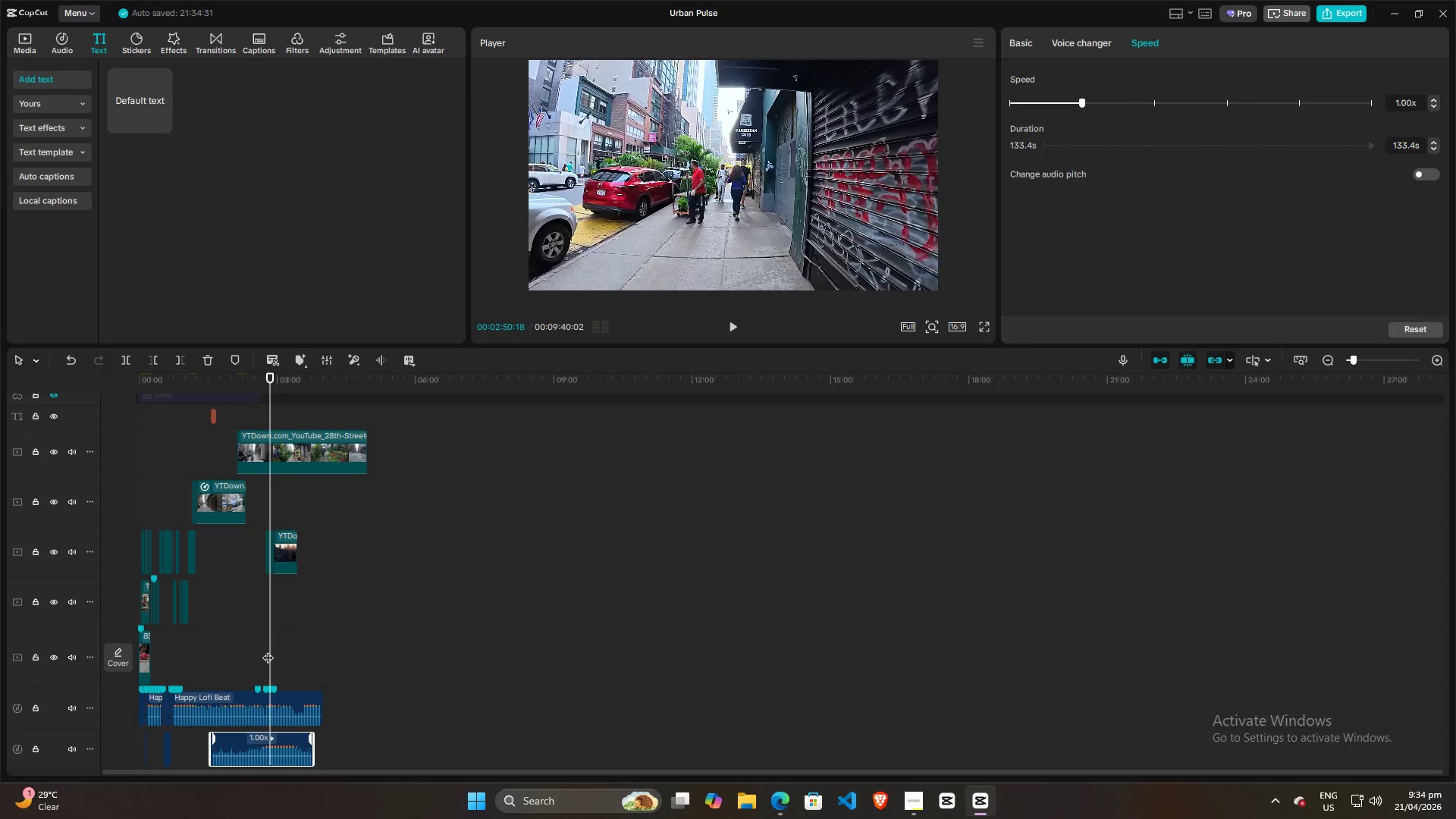 
key(Space)
 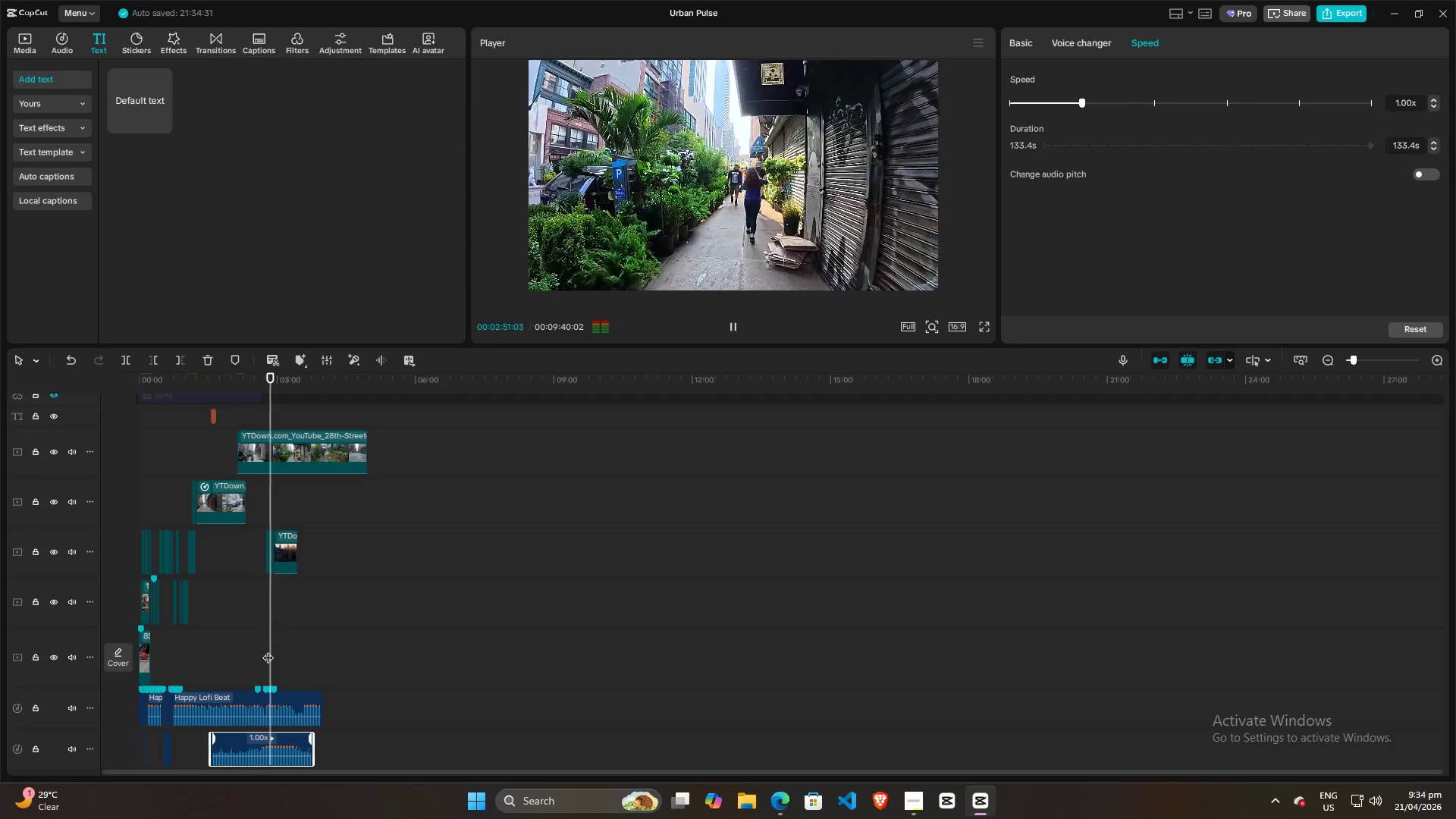 
key(Space)
 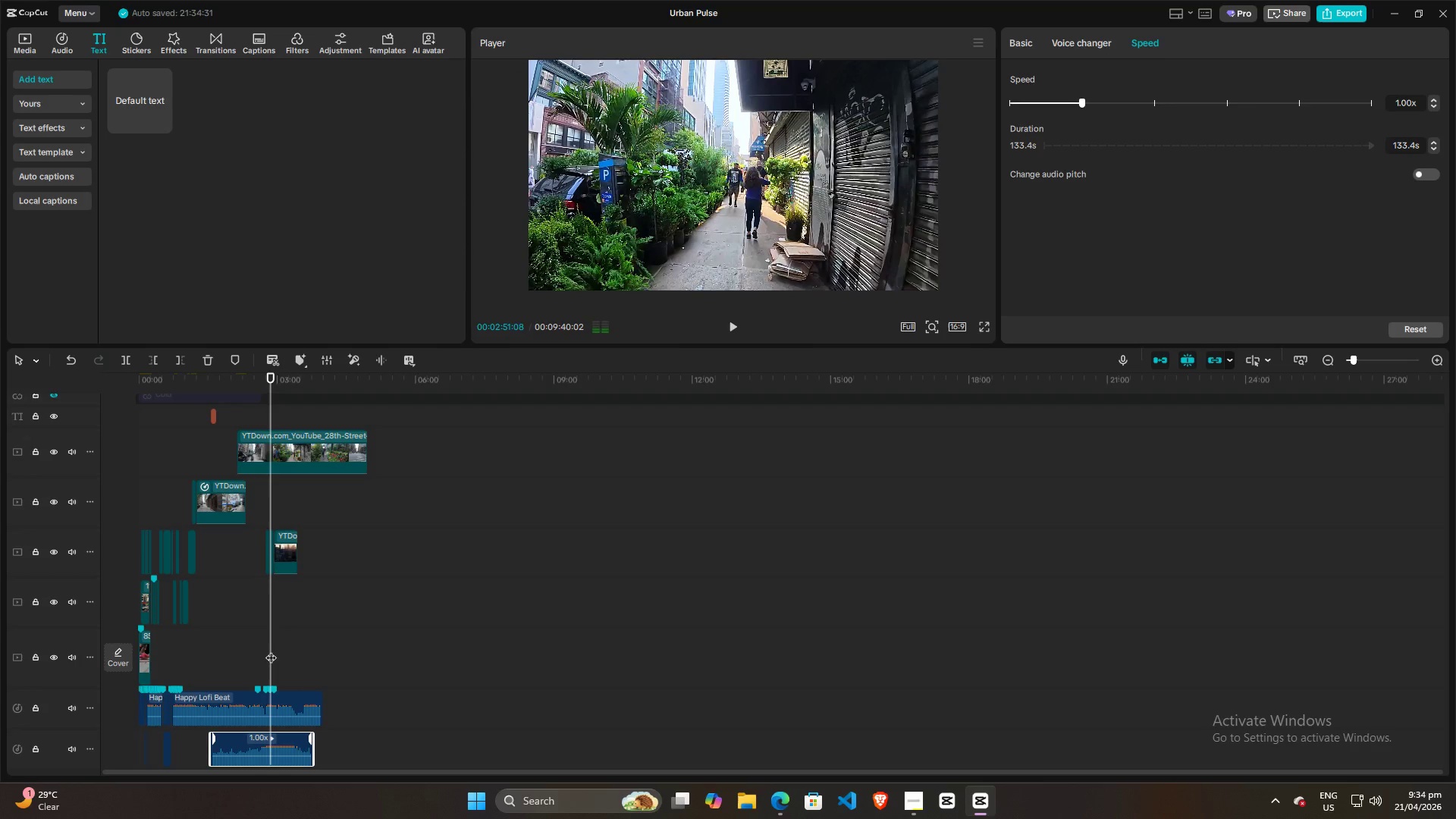 
left_click_drag(start_coordinate=[271, 650], to_coordinate=[259, 656])
 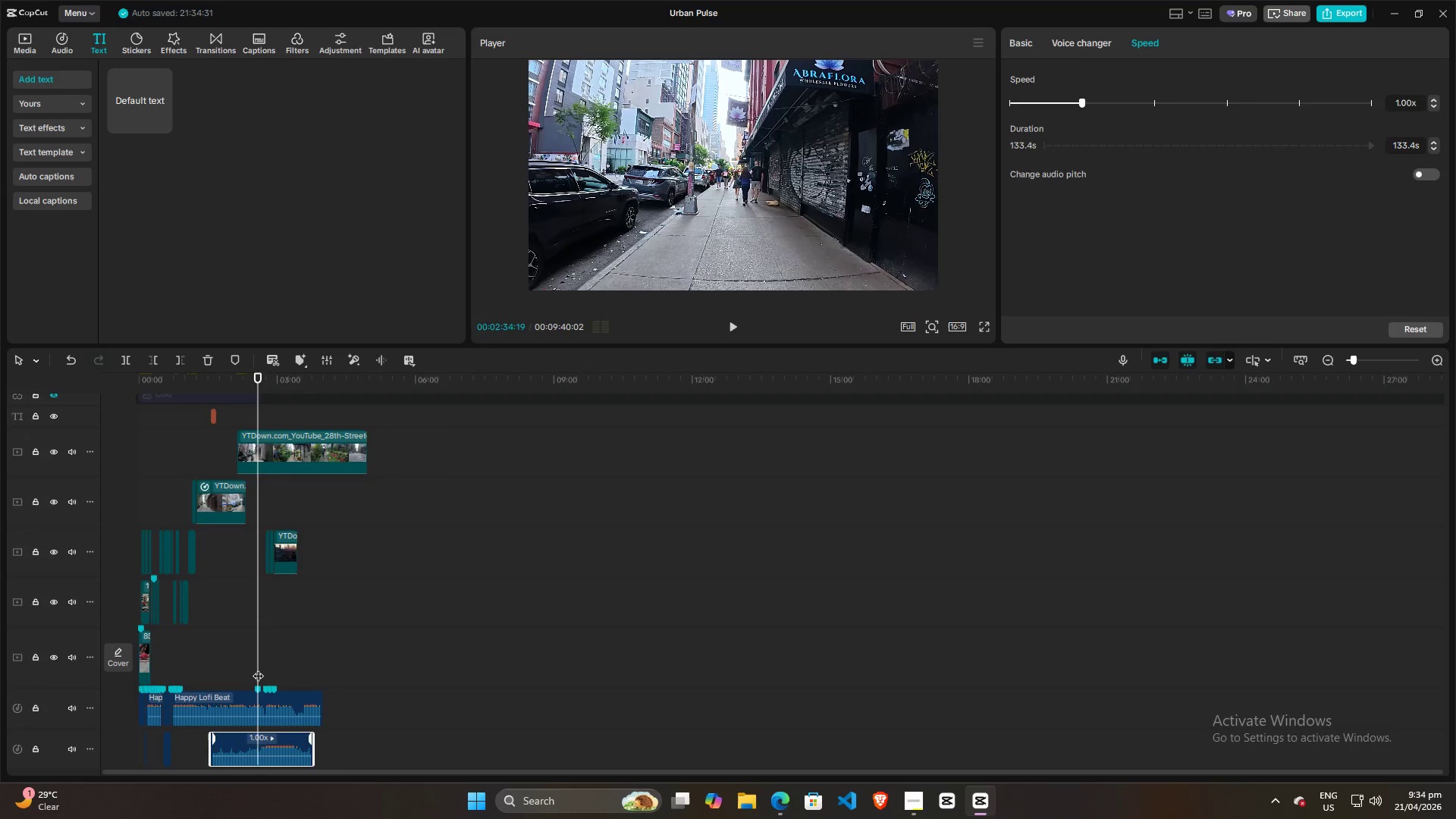 
hold_key(key=ControlLeft, duration=1.24)
scroll: coordinate [266, 669], scroll_direction: up, amount: 13.0
 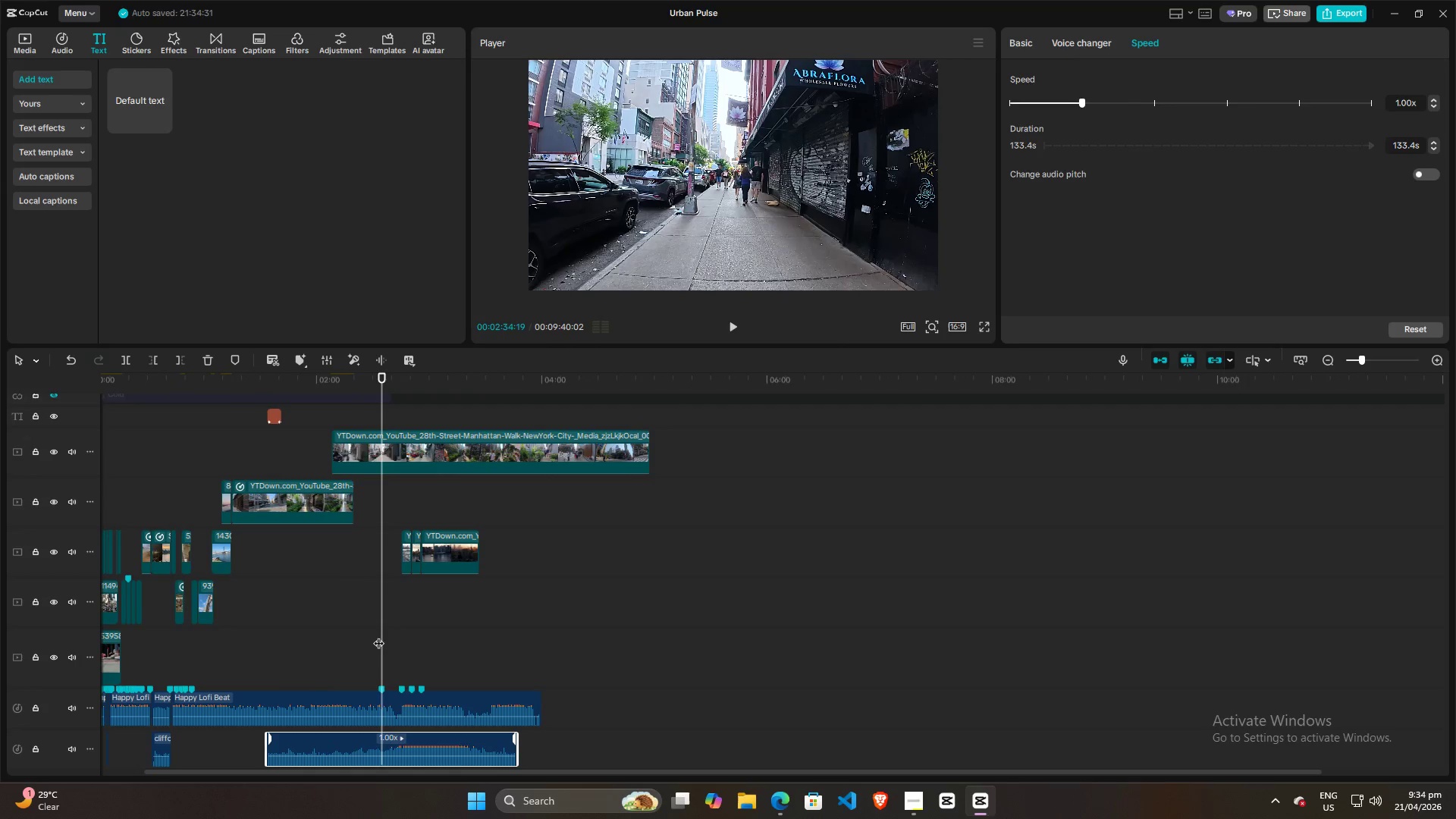 
left_click_drag(start_coordinate=[381, 634], to_coordinate=[394, 630])
 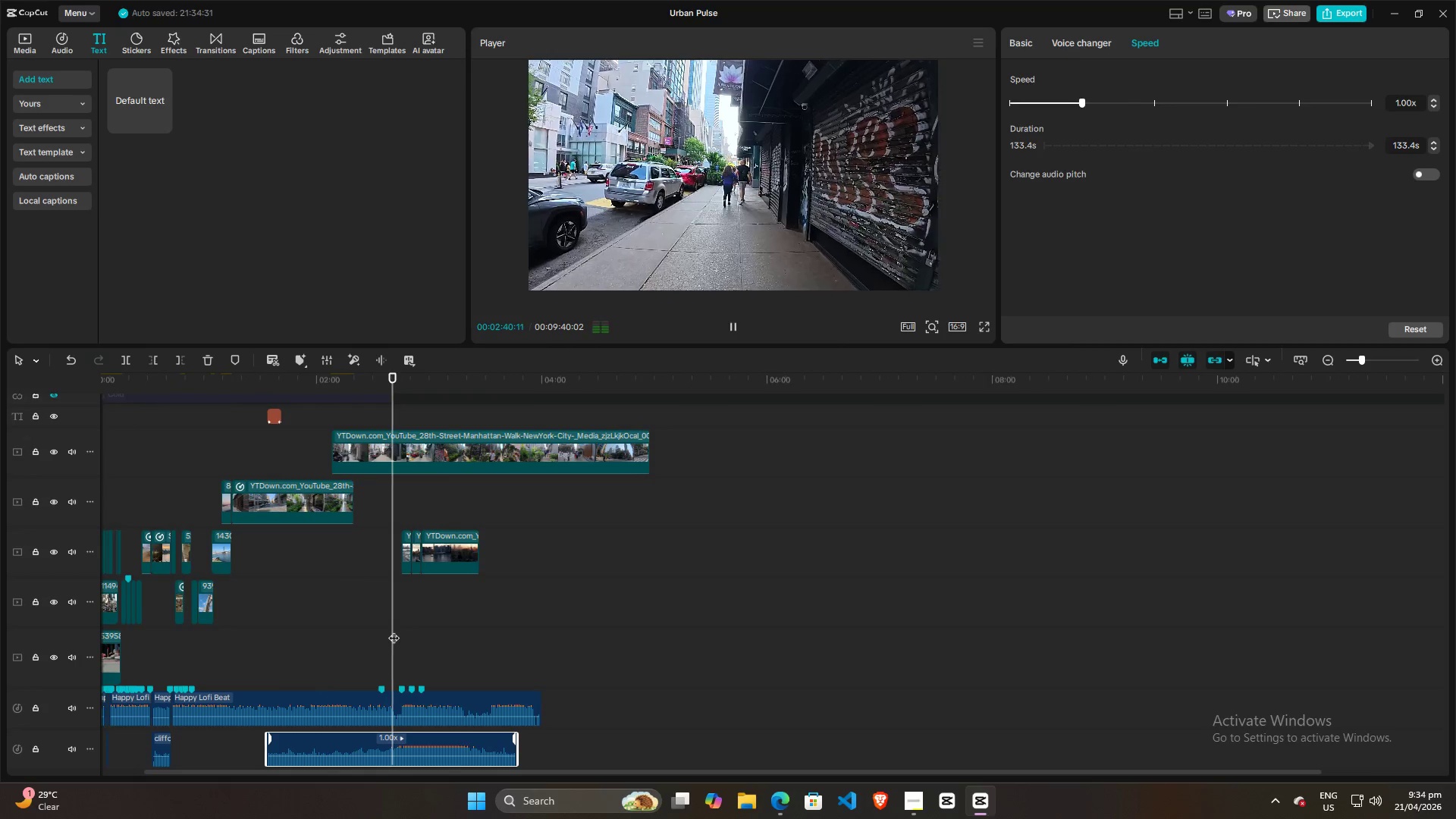 
key(Space)
 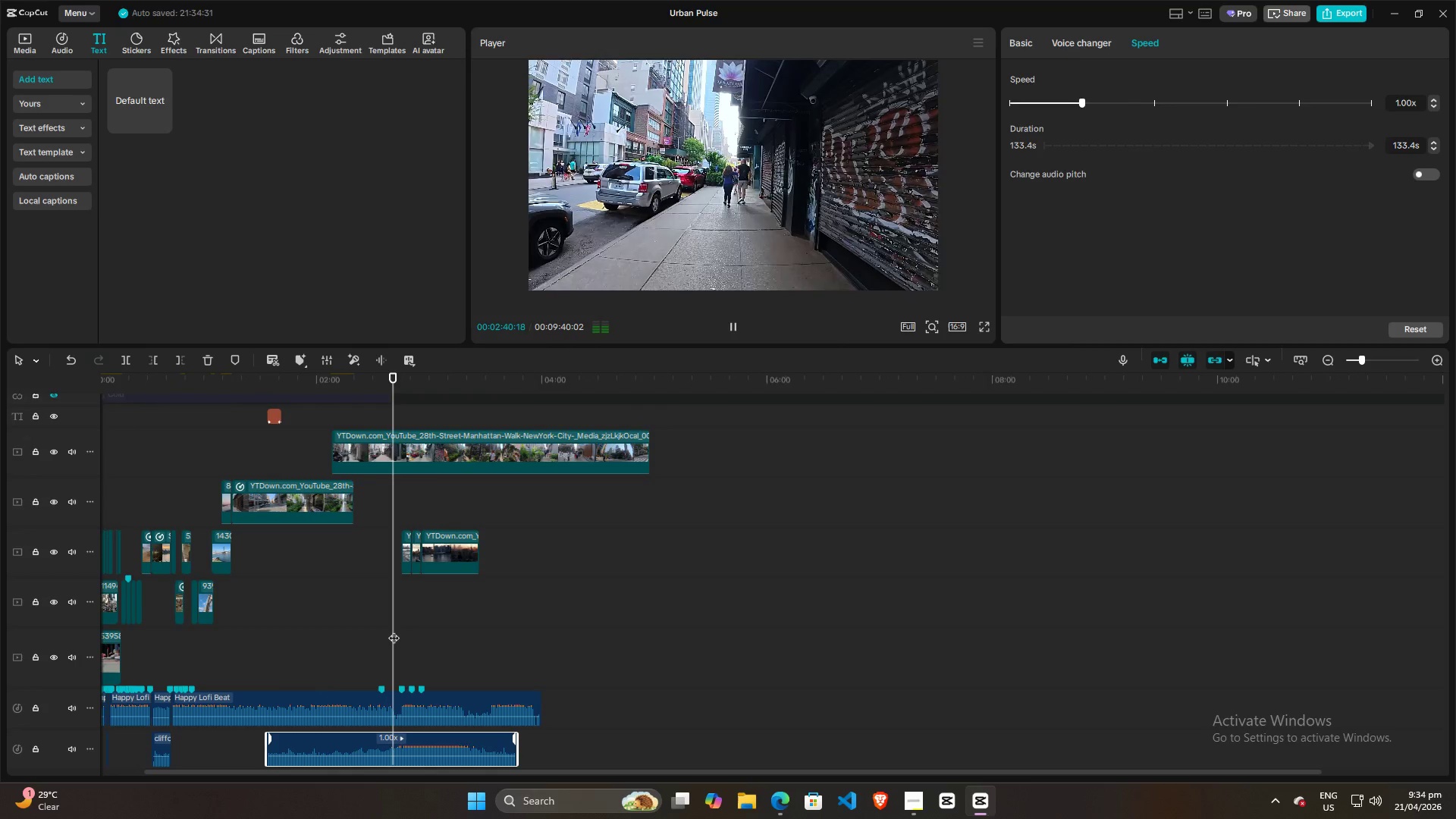 
key(Space)
 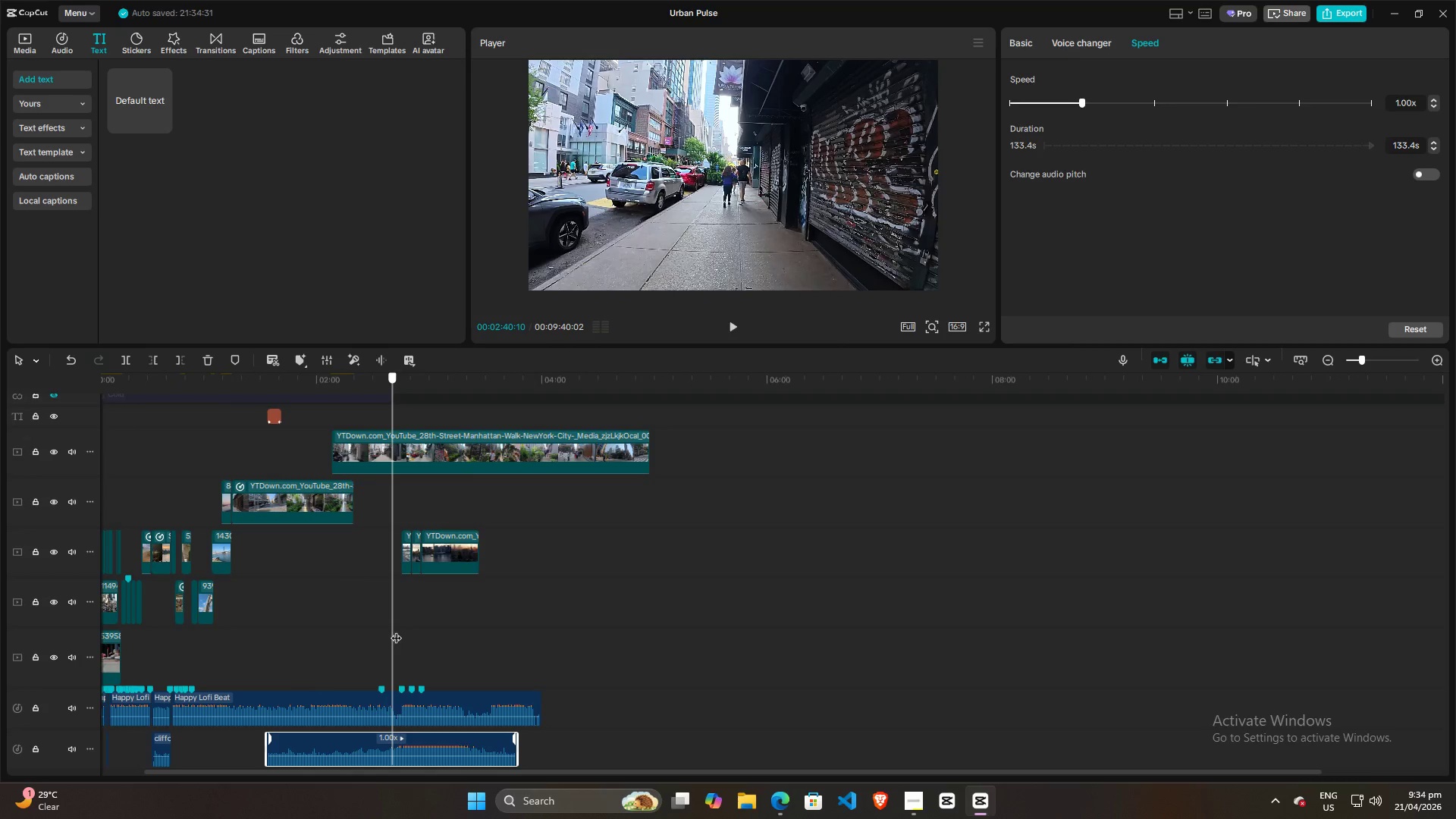 
key(Space)
 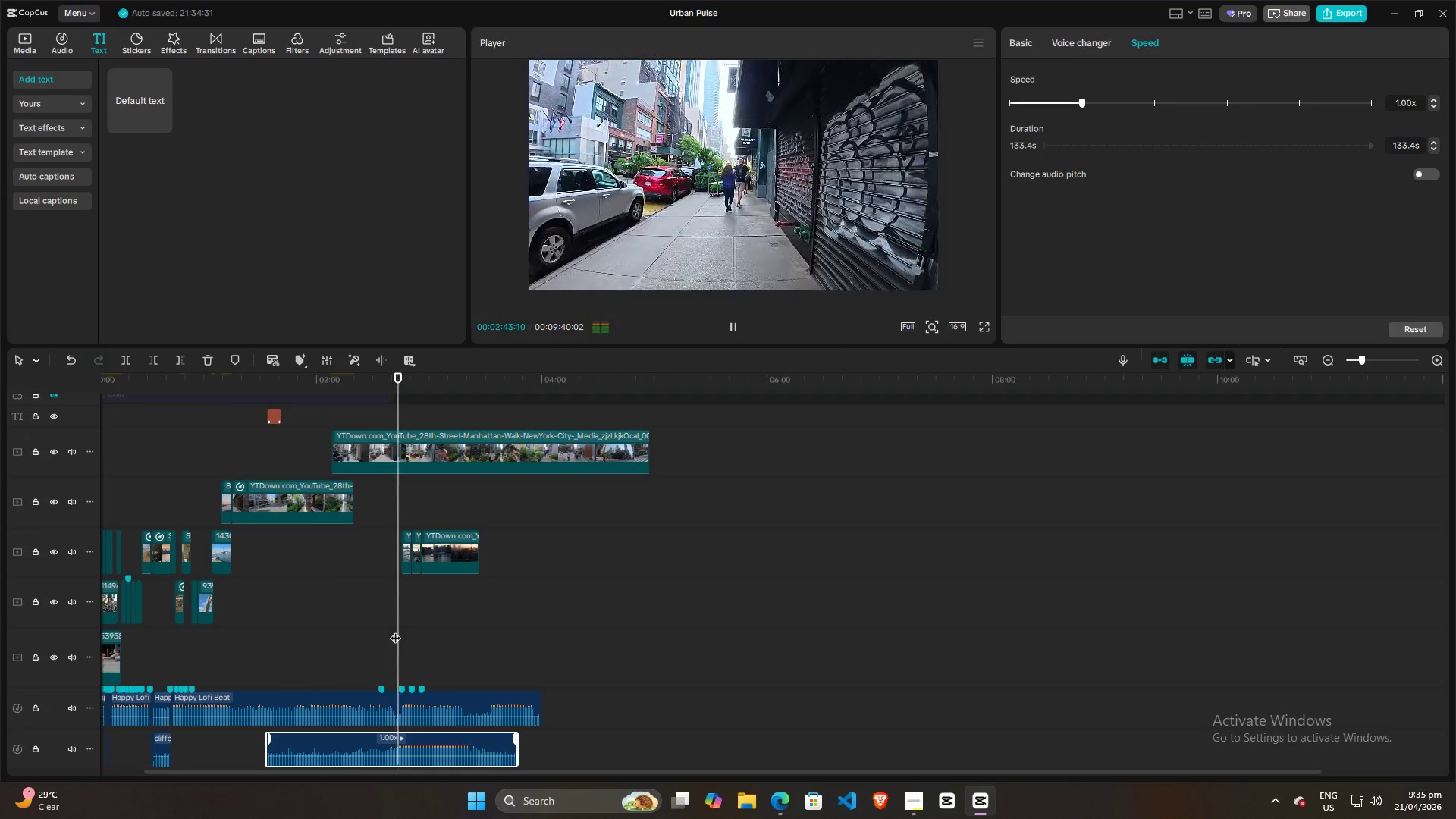 
left_click([392, 640])
 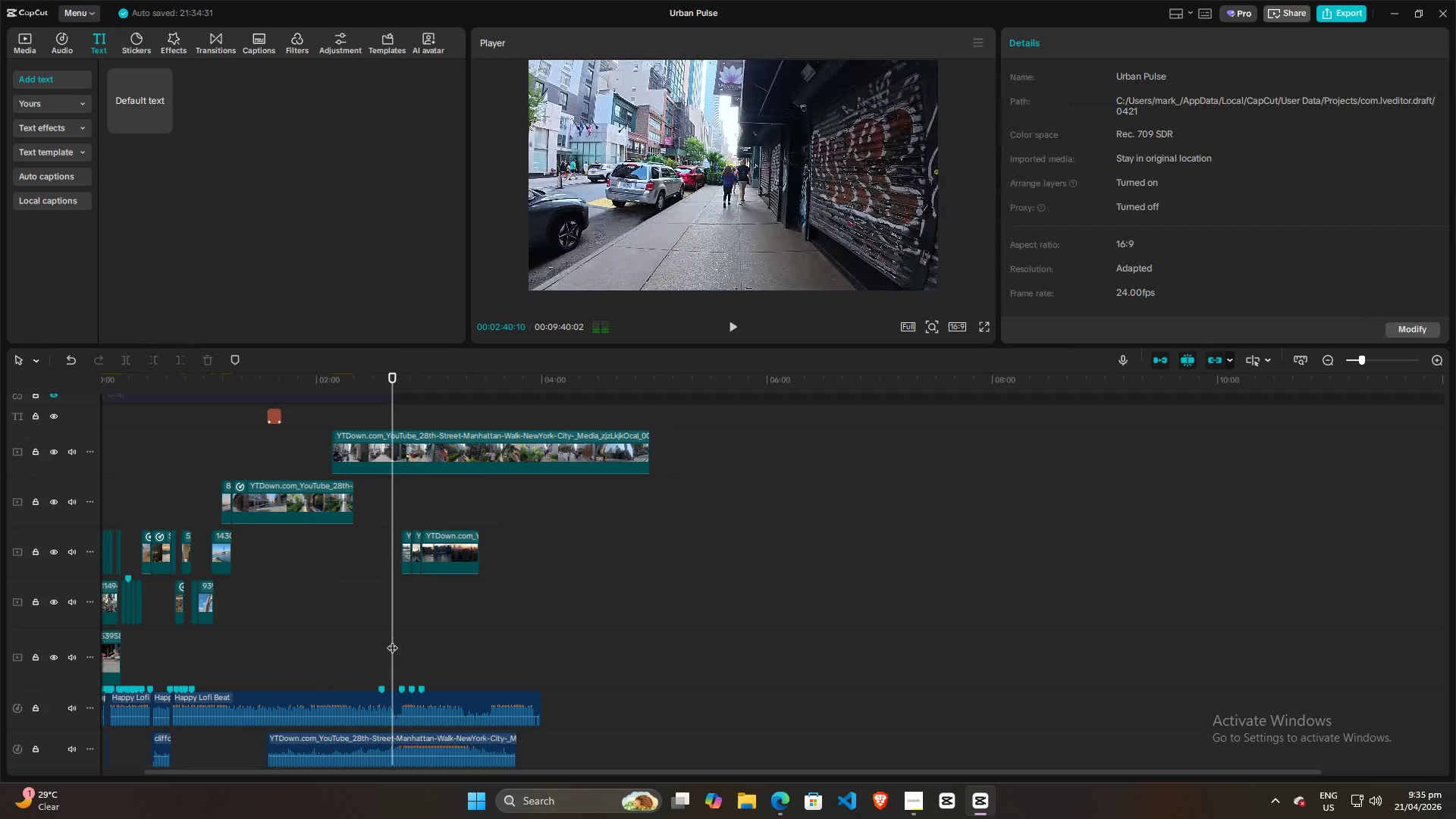 
left_click_drag(start_coordinate=[392, 640], to_coordinate=[398, 639])
 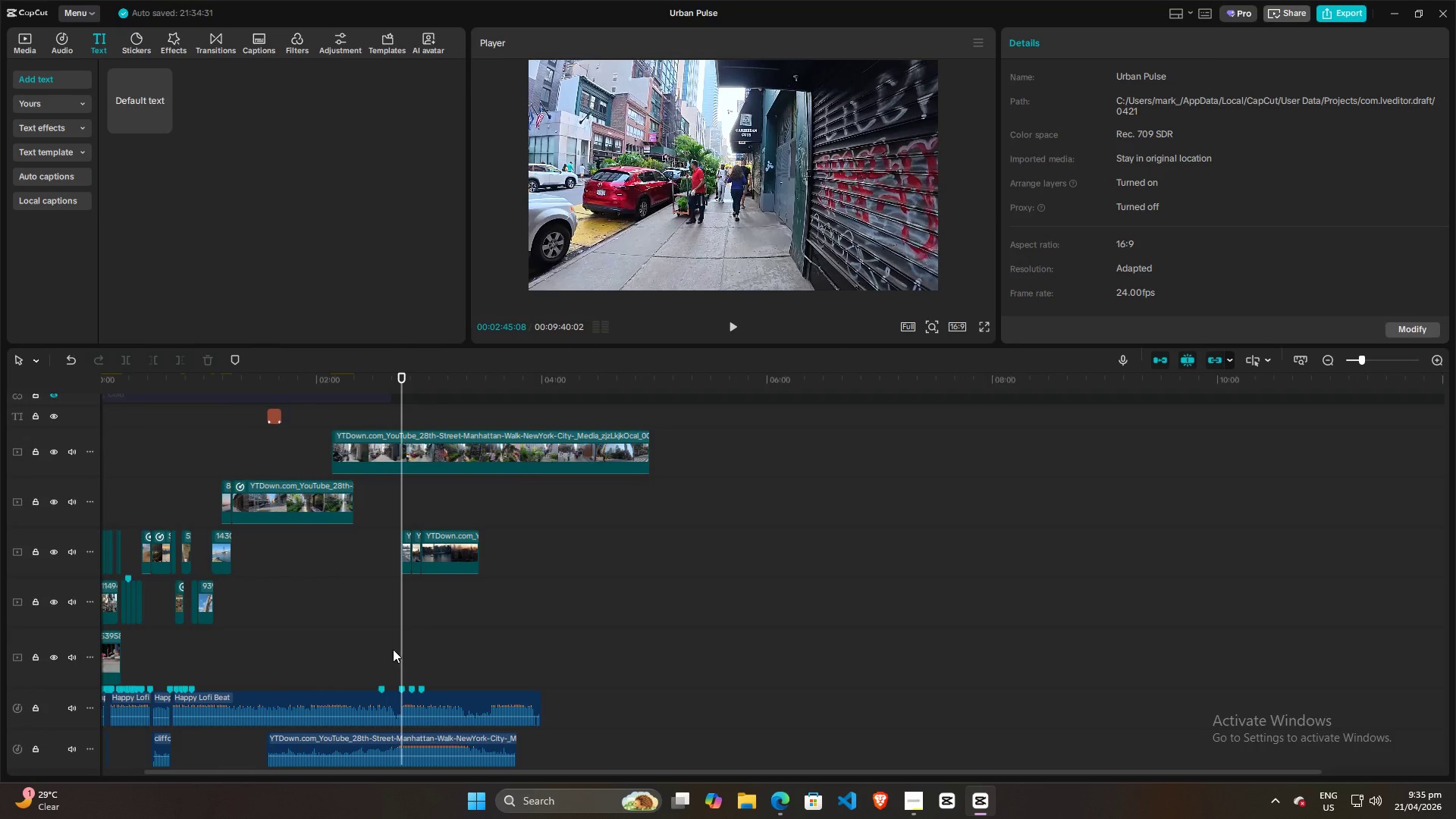 
hold_key(key=ControlLeft, duration=0.47)
scroll: coordinate [392, 649], scroll_direction: up, amount: 4.0
 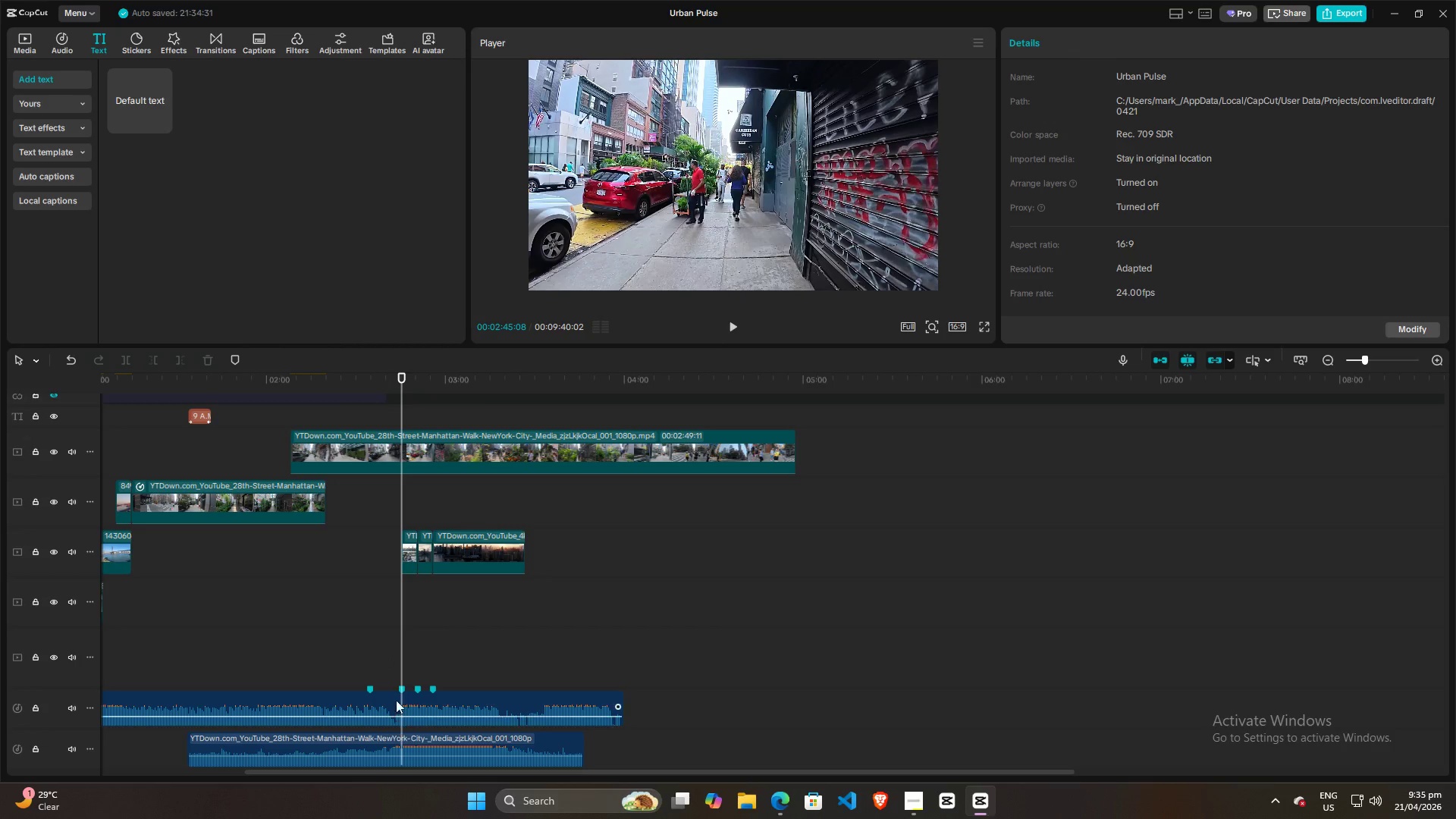 
left_click_drag(start_coordinate=[400, 664], to_coordinate=[394, 666])
 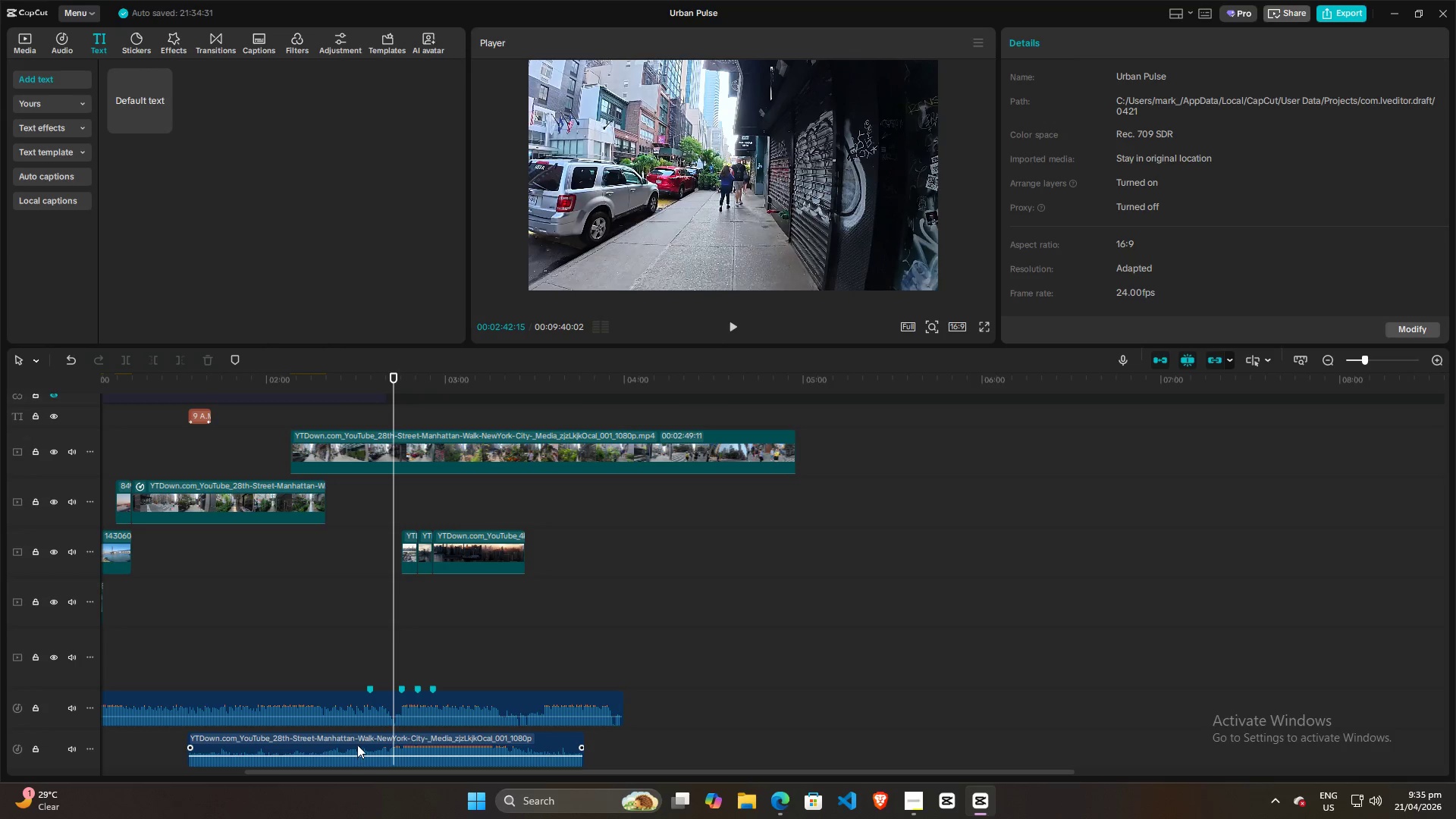 
left_click([357, 741])
 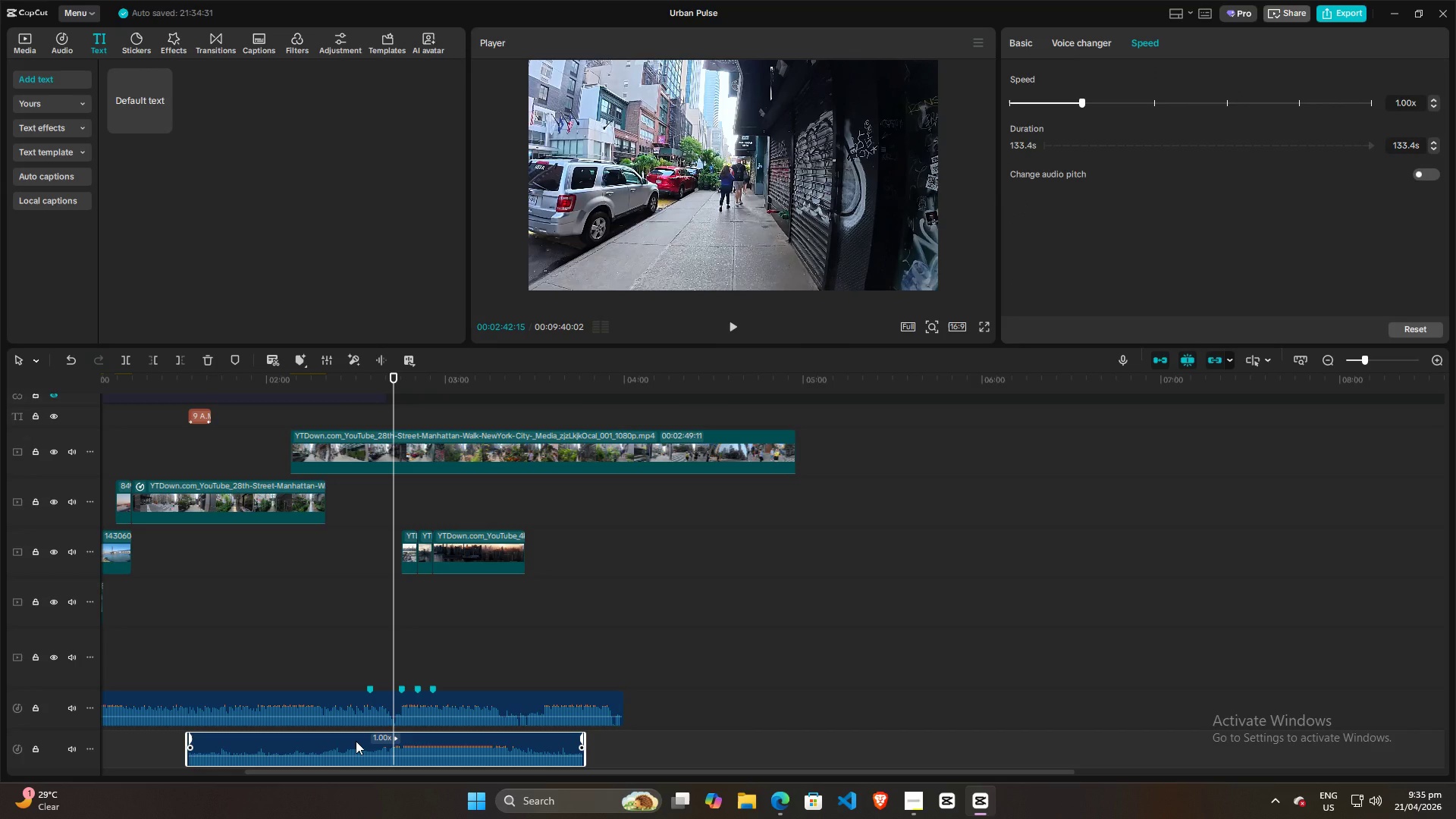 
key(W)
 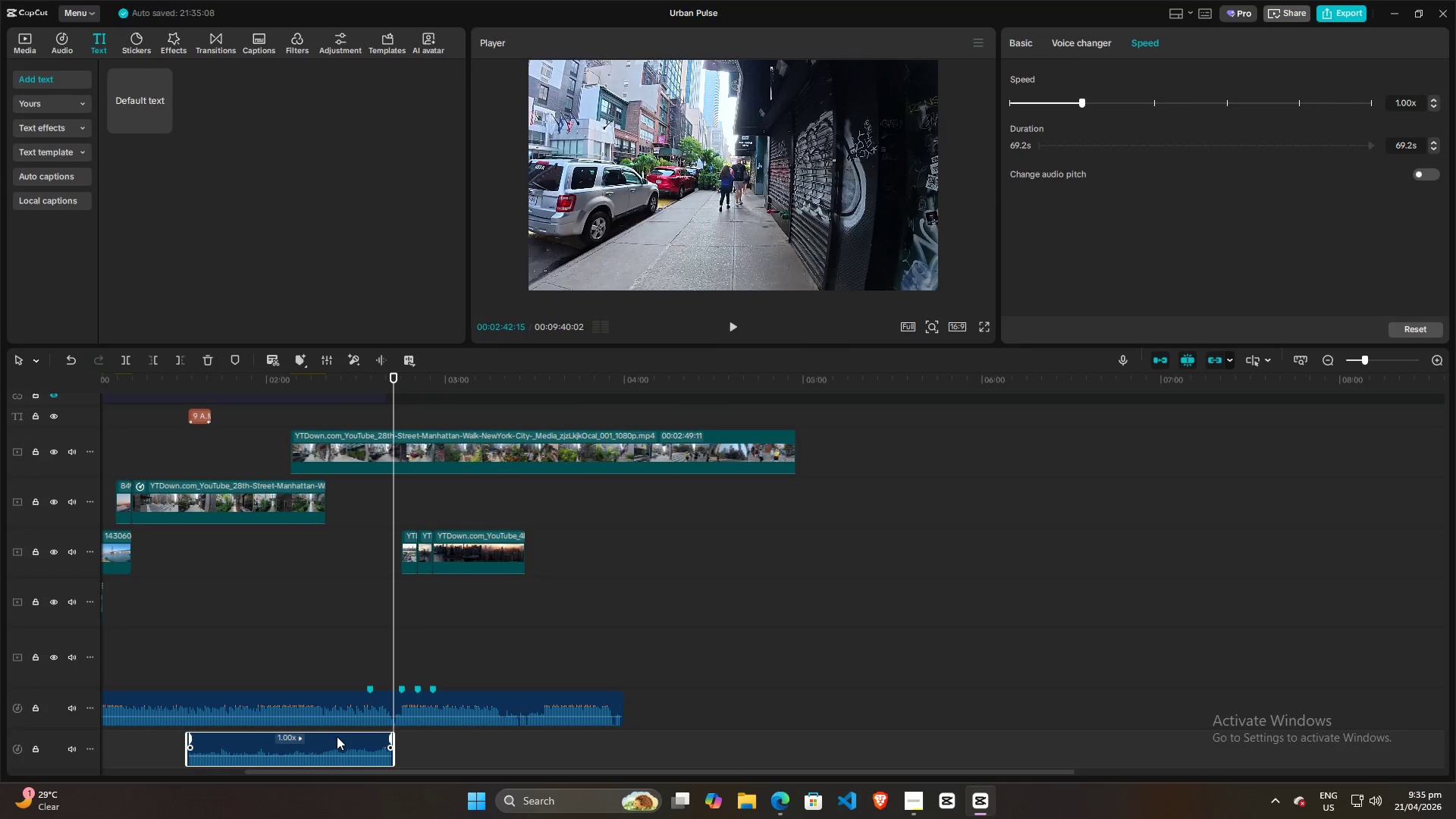 
left_click_drag(start_coordinate=[337, 736], to_coordinate=[268, 733])
 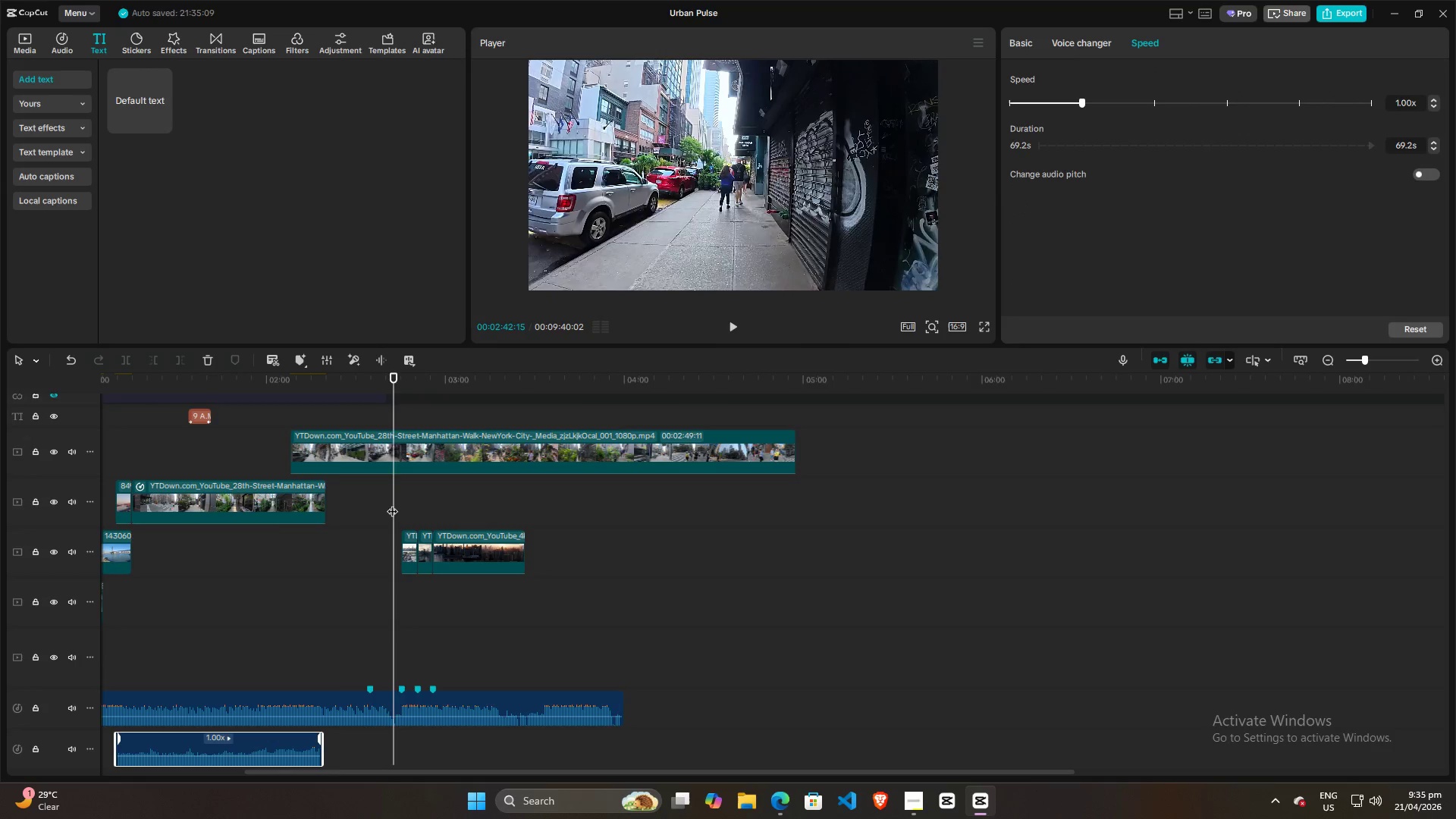 
left_click_drag(start_coordinate=[392, 504], to_coordinate=[398, 529])
 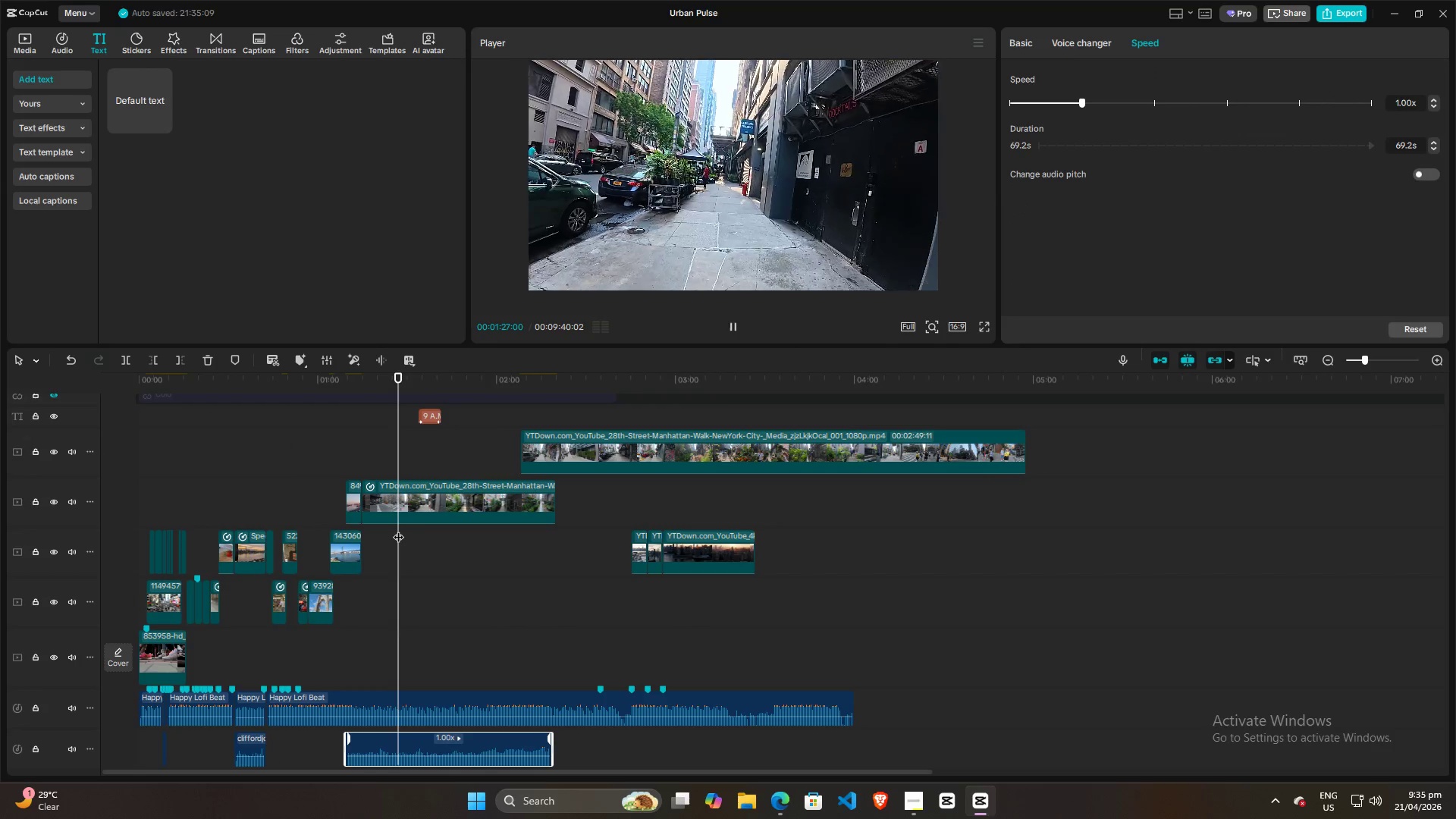 
key(Space)
 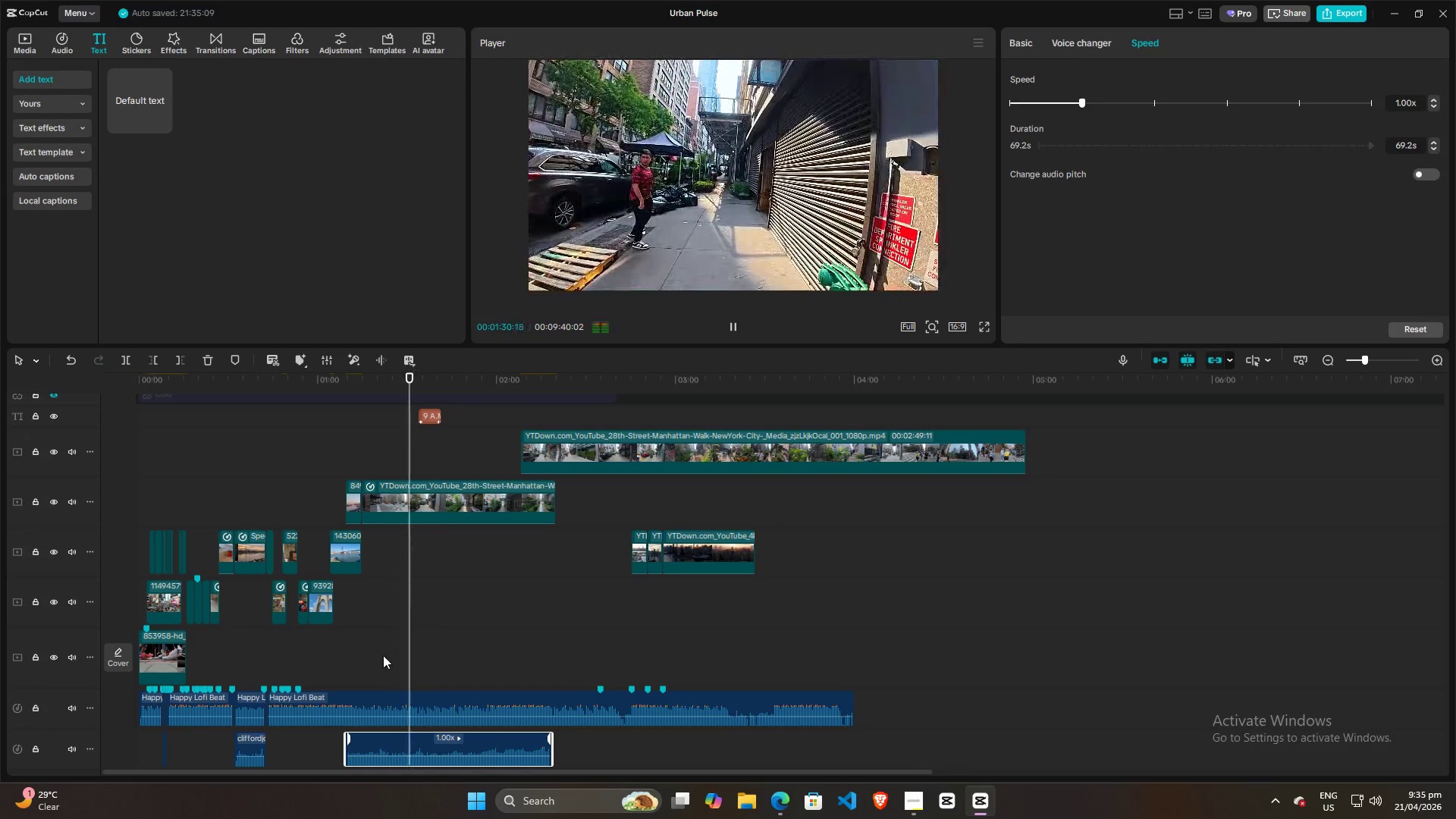 
wait(5.08)
 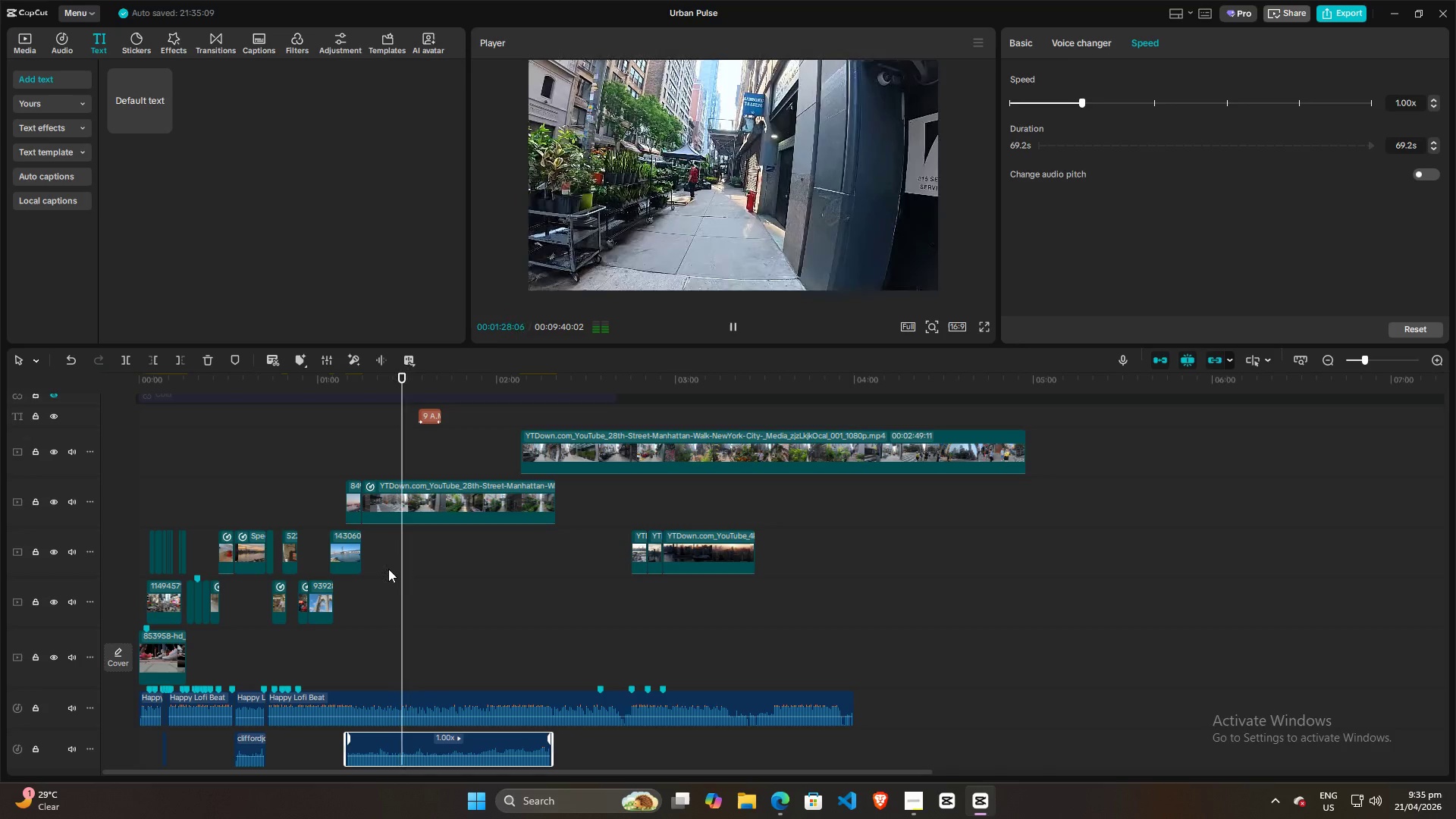 
left_click_drag(start_coordinate=[413, 606], to_coordinate=[342, 605])
 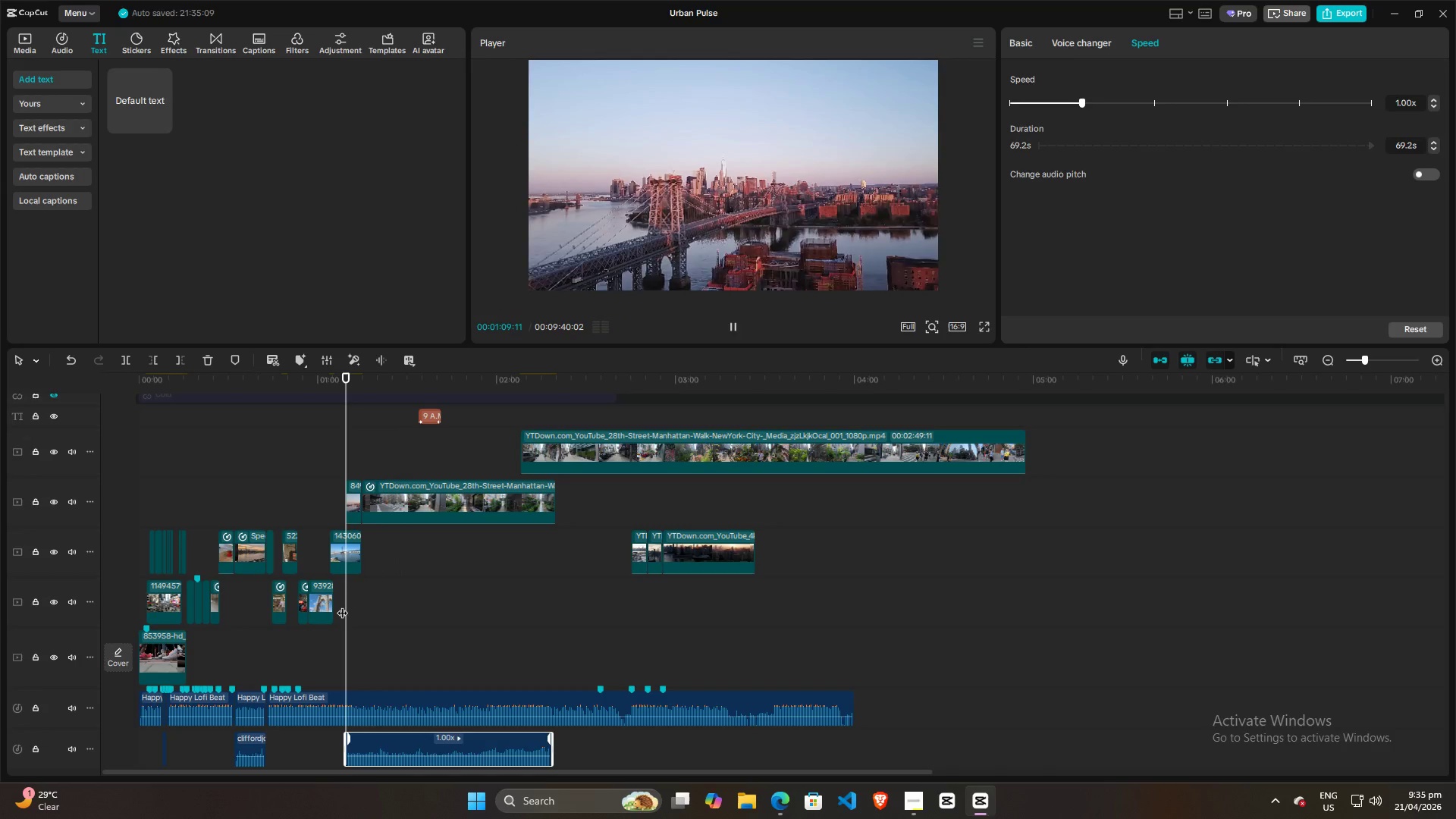 
key(Space)
 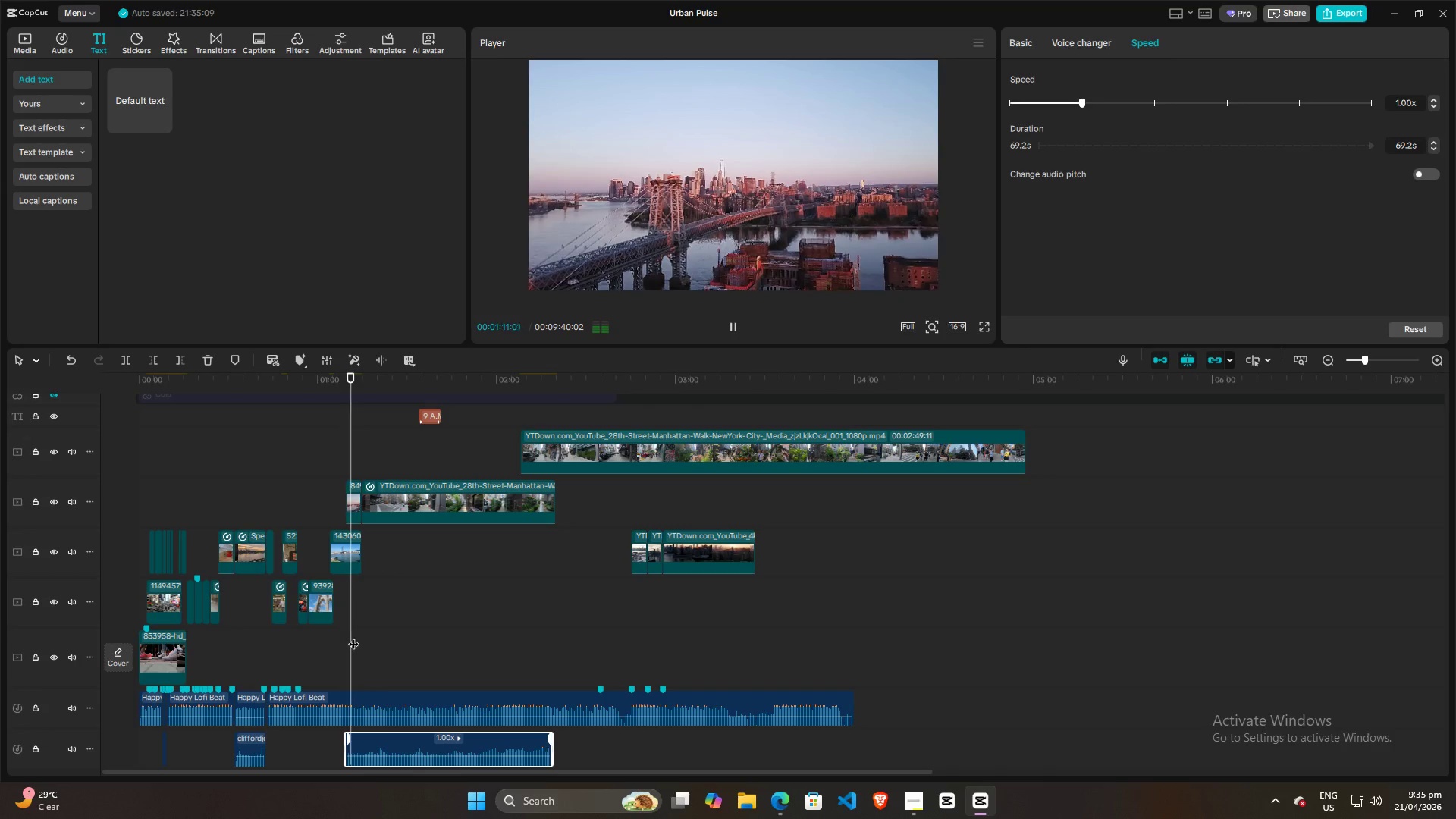 
left_click_drag(start_coordinate=[375, 733], to_coordinate=[389, 736])
 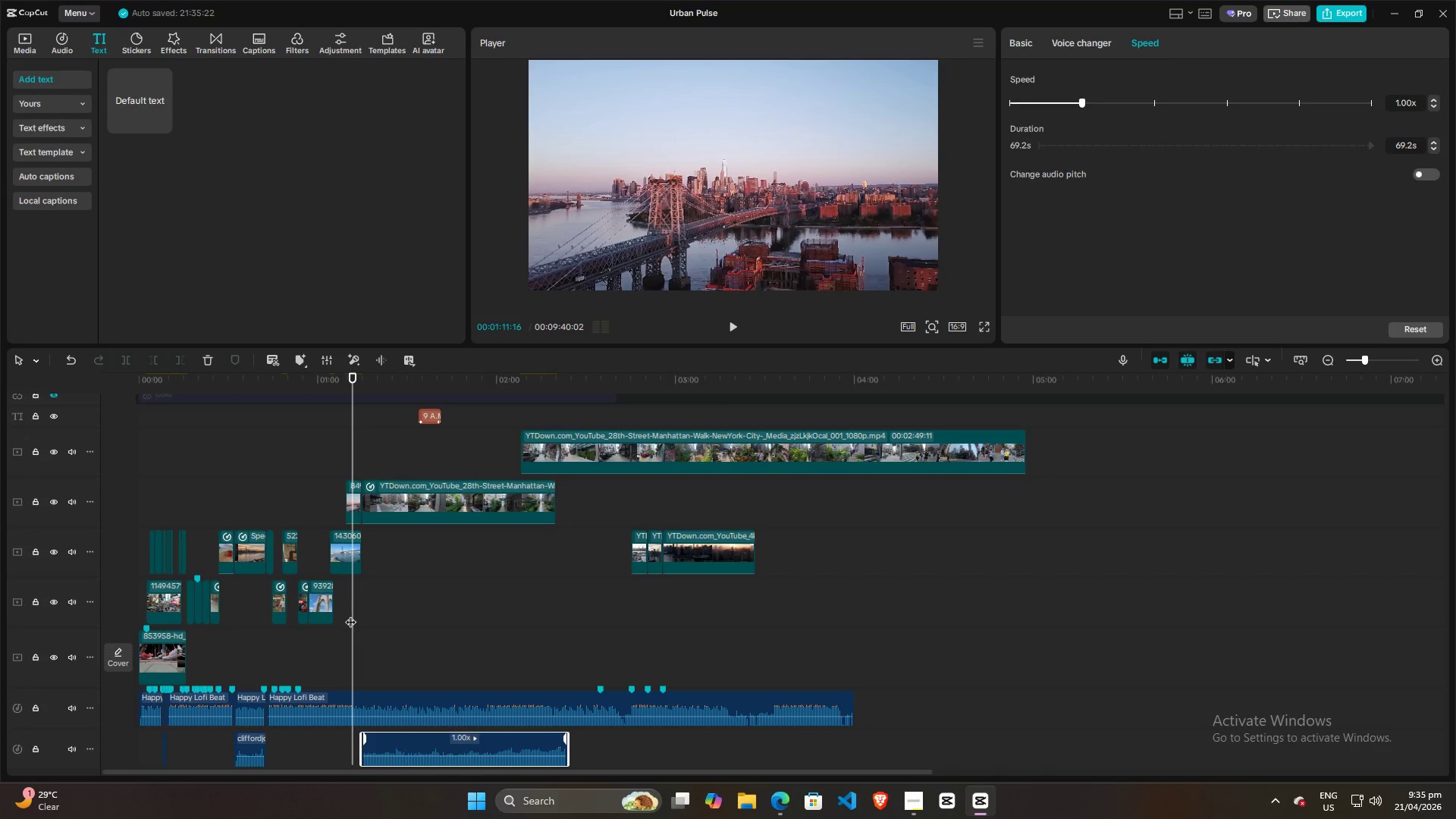 
left_click_drag(start_coordinate=[350, 617], to_coordinate=[376, 622])
 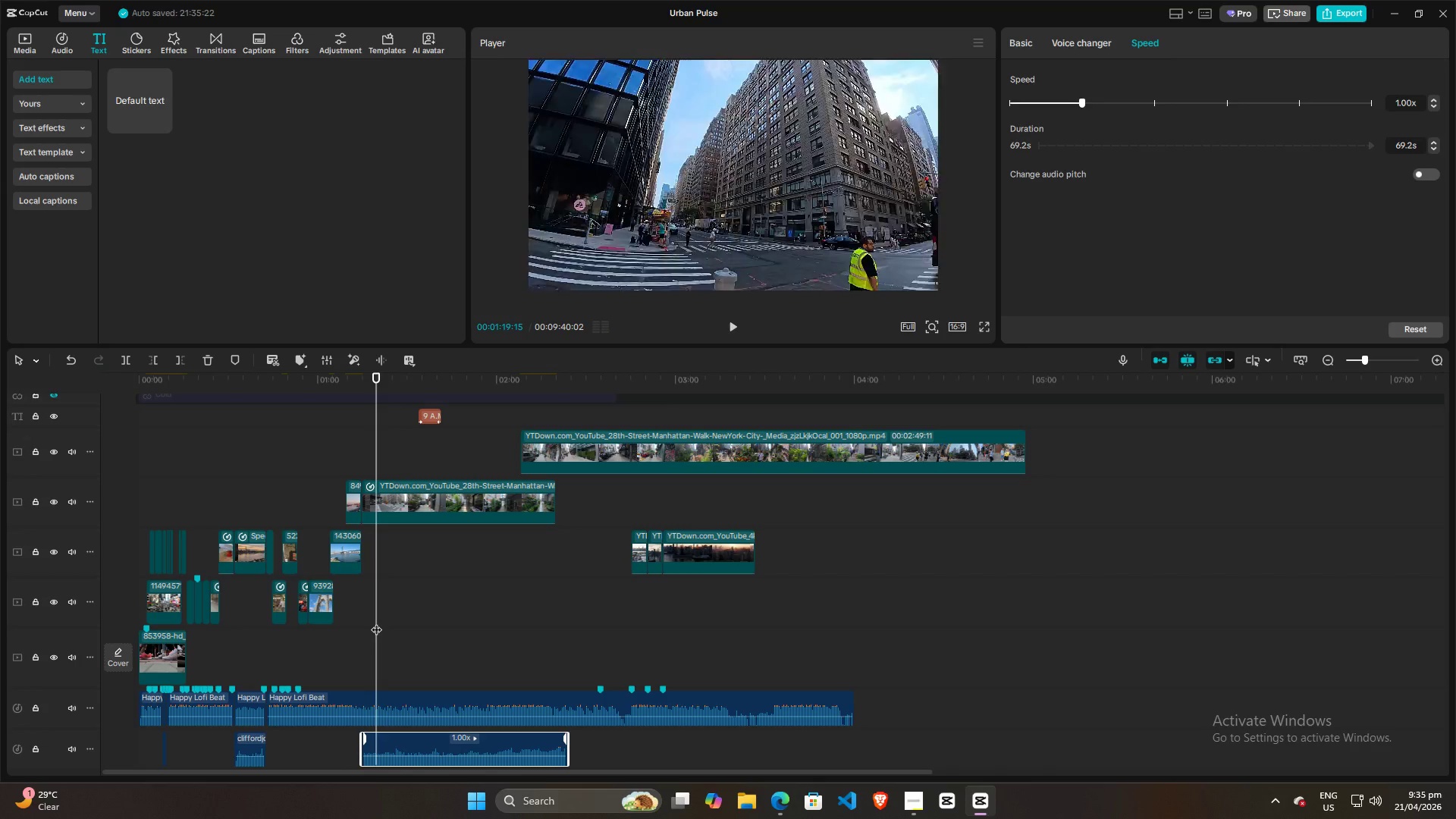 
key(Space)
 